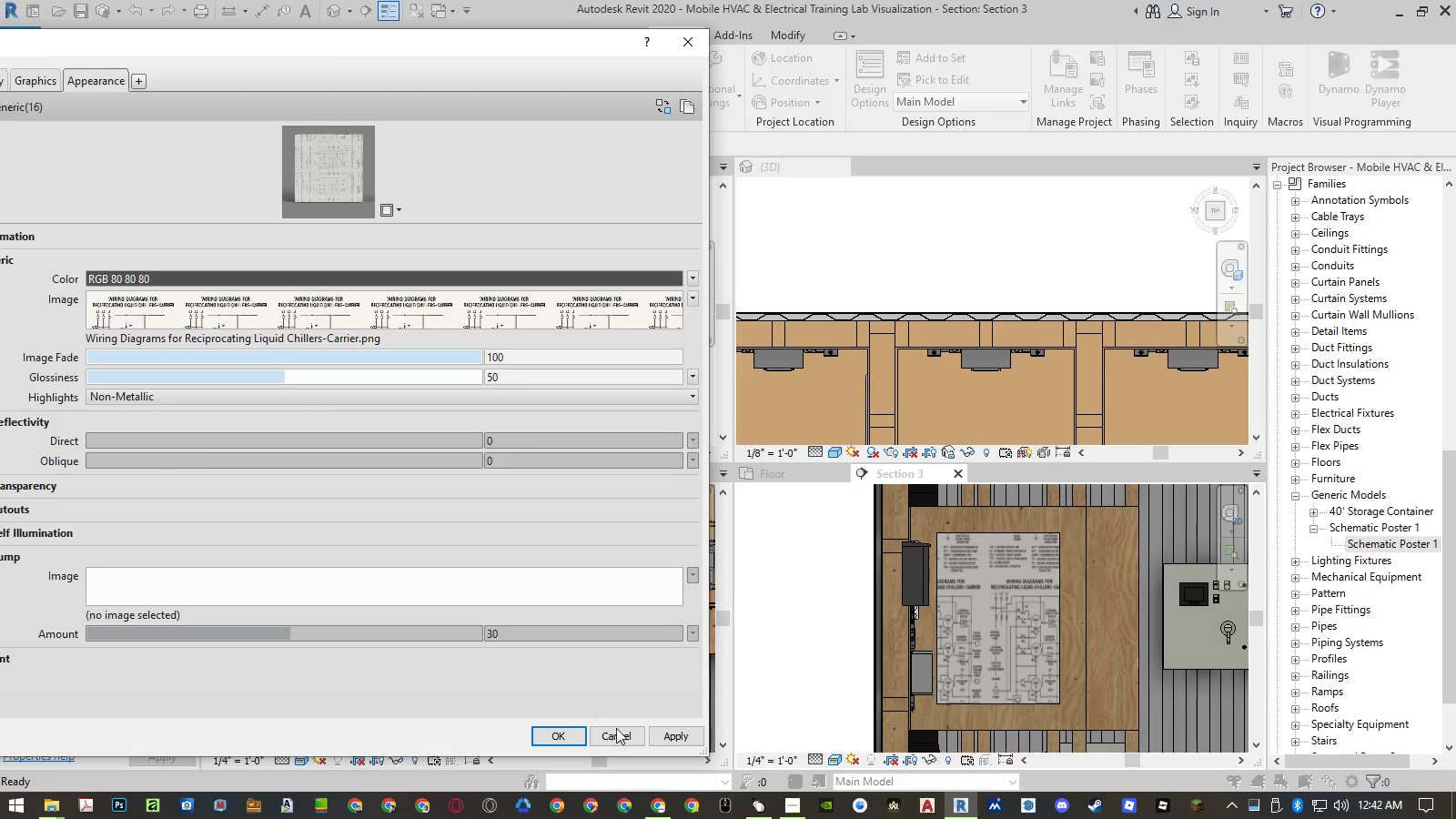 
left_click([682, 735])
 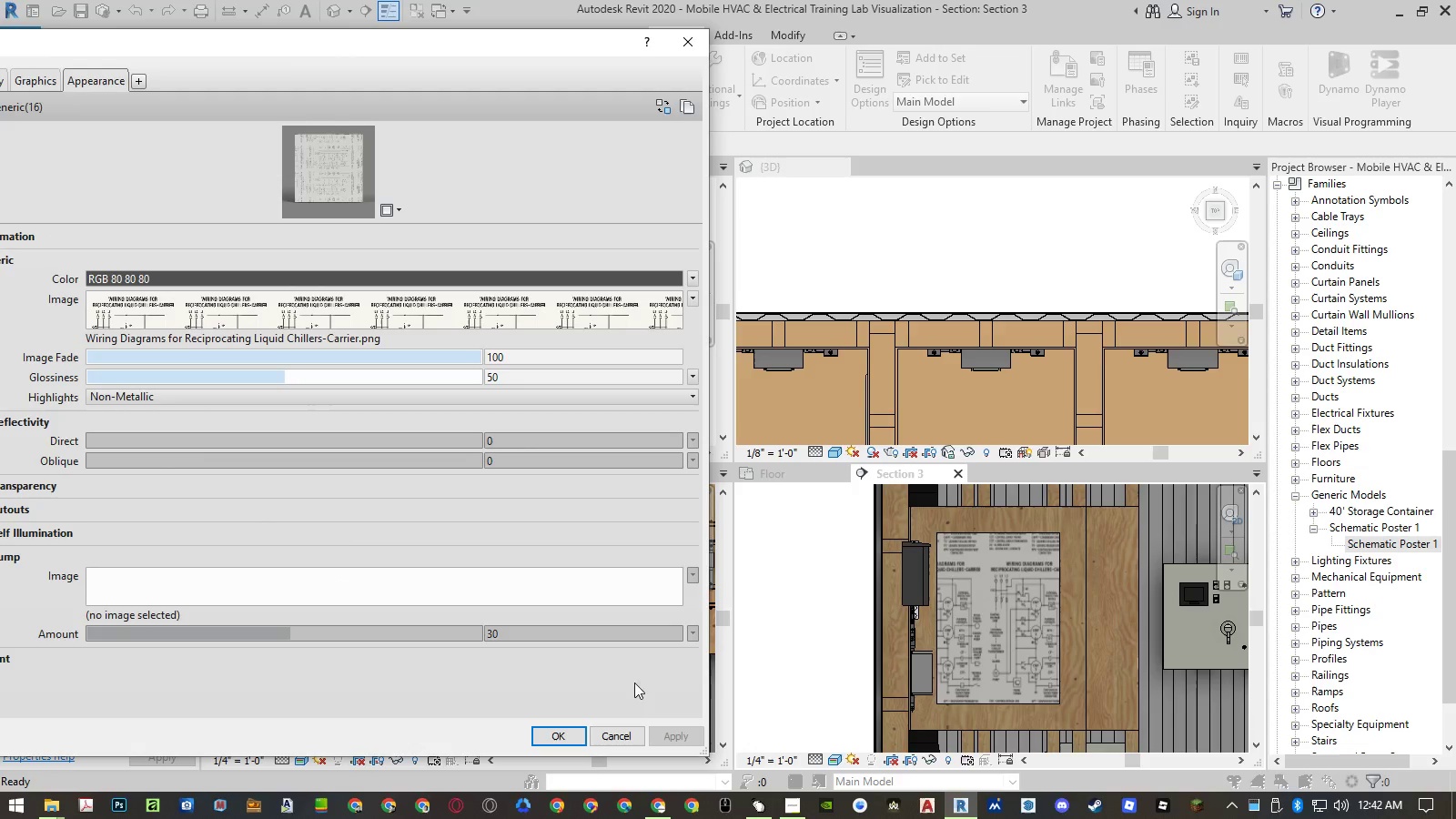 
left_click([338, 325])
 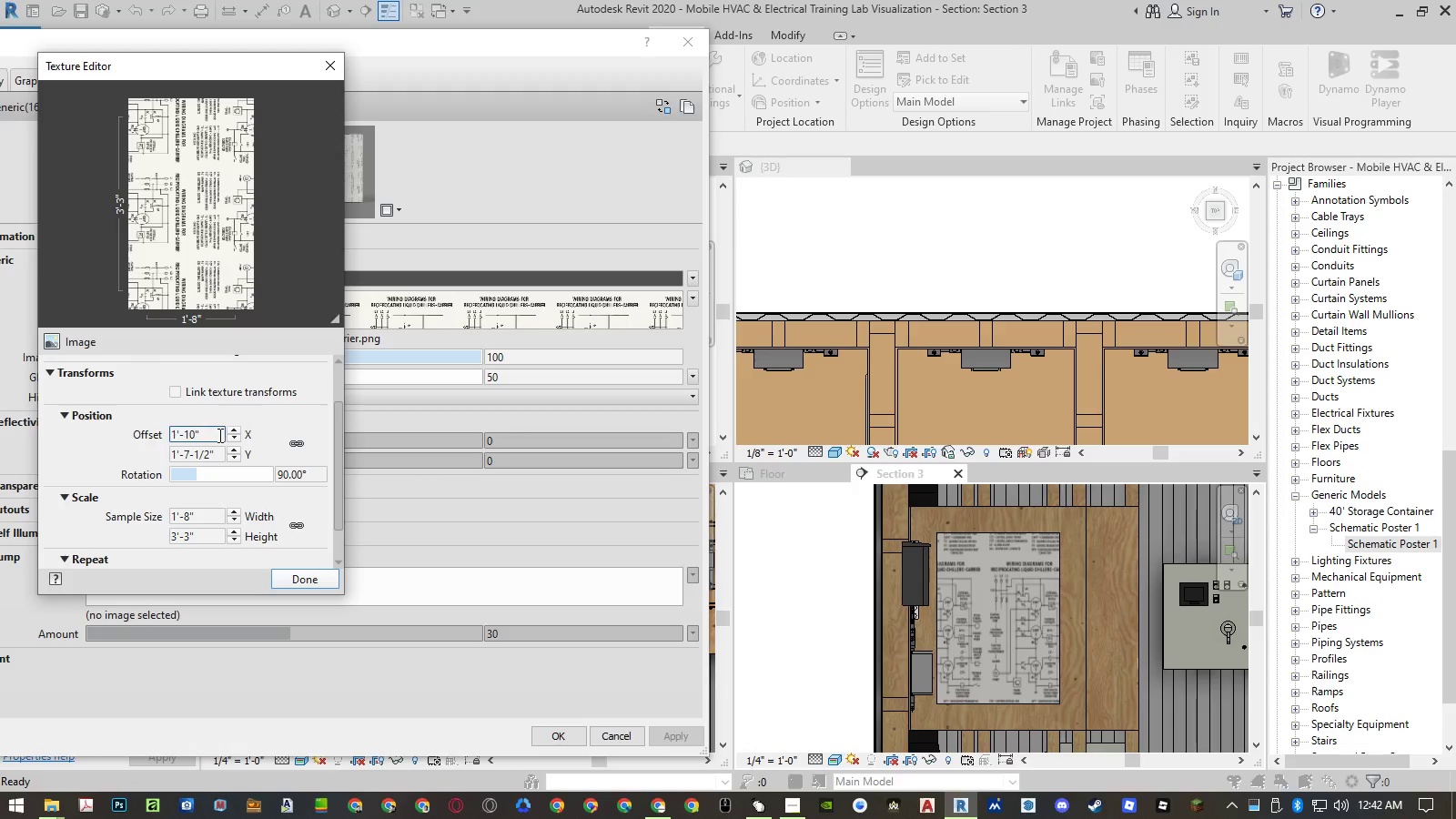 
left_click([217, 435])
 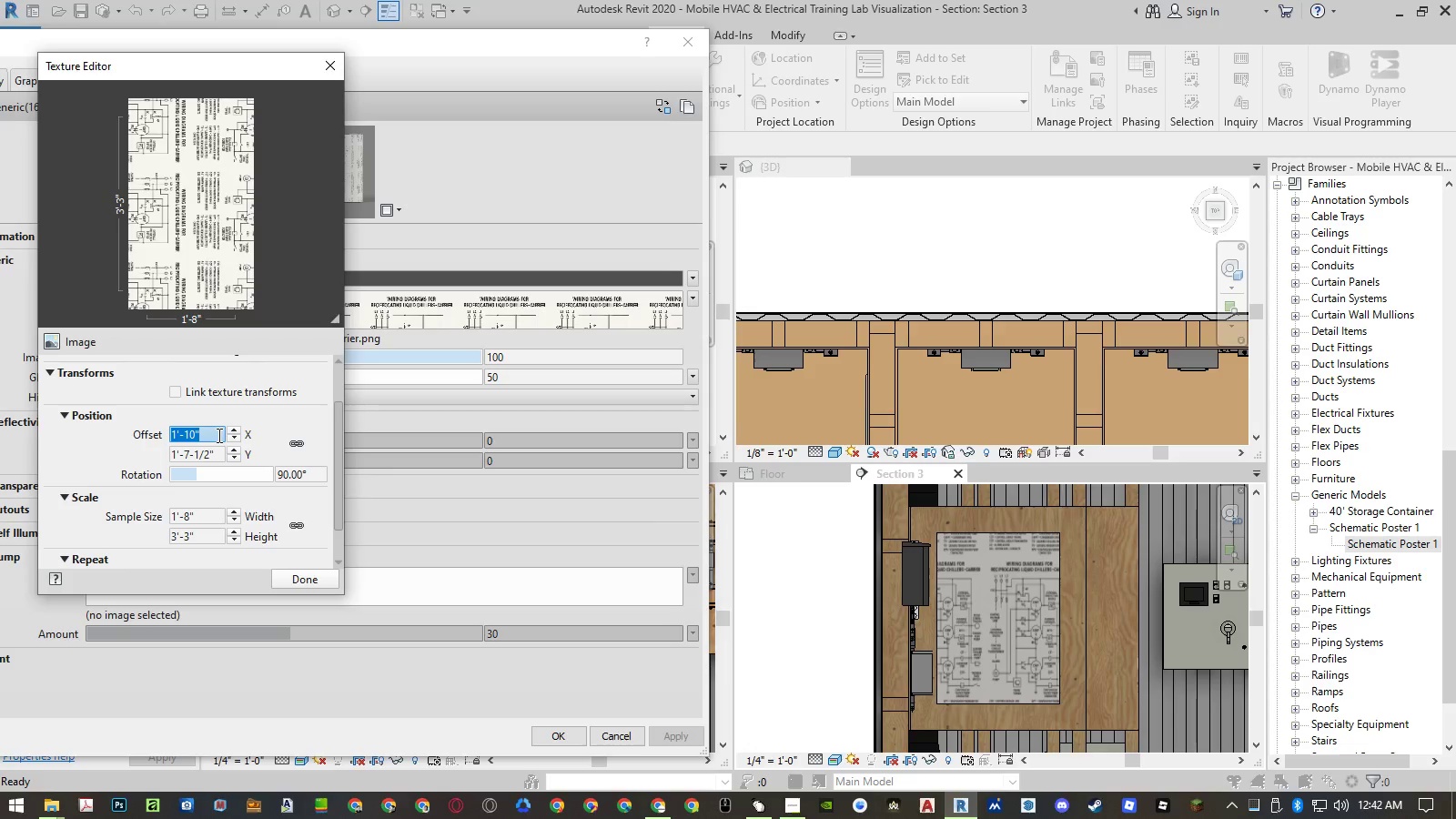 
wait(6.69)
 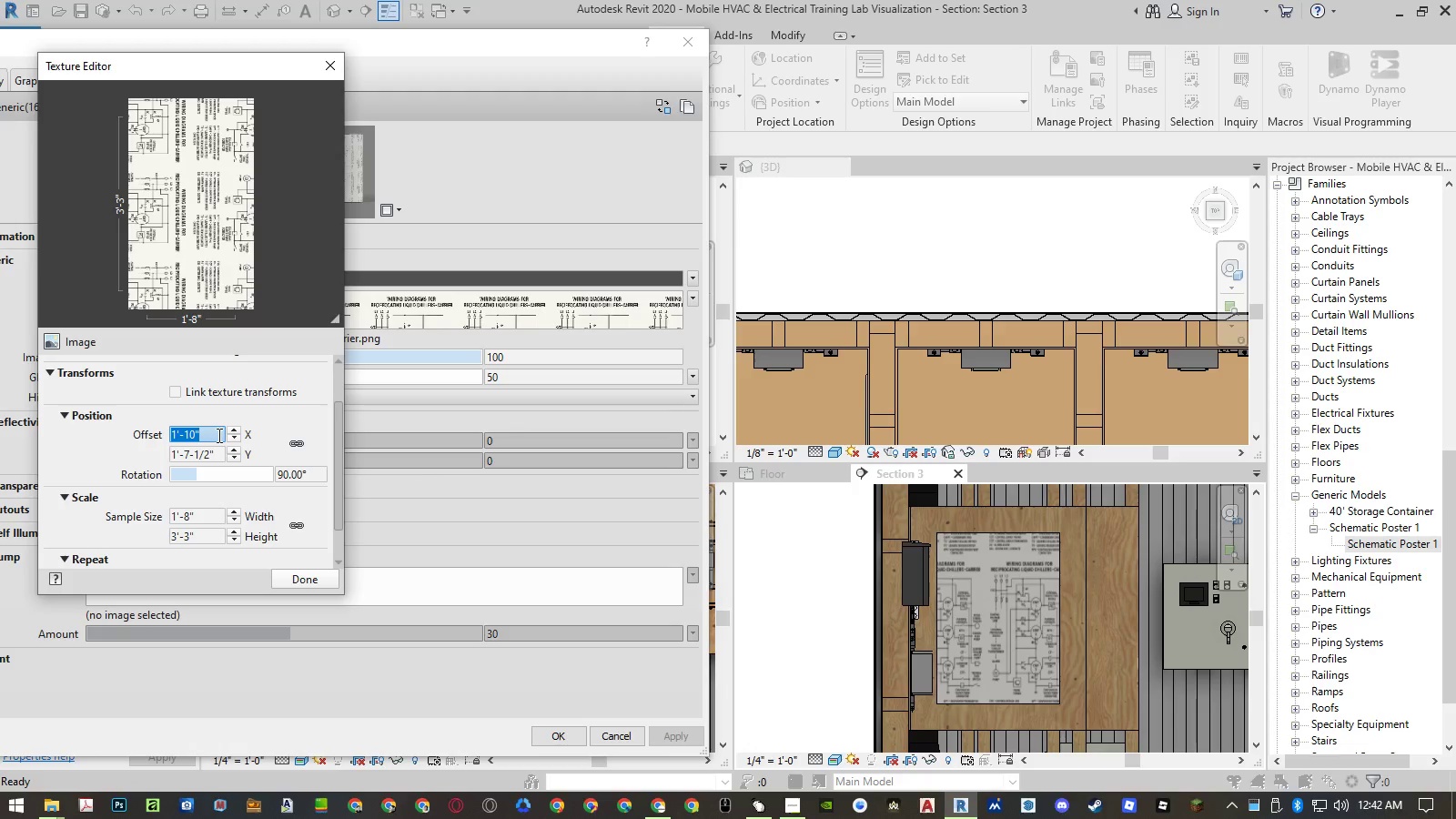 
key(Numpad3)
 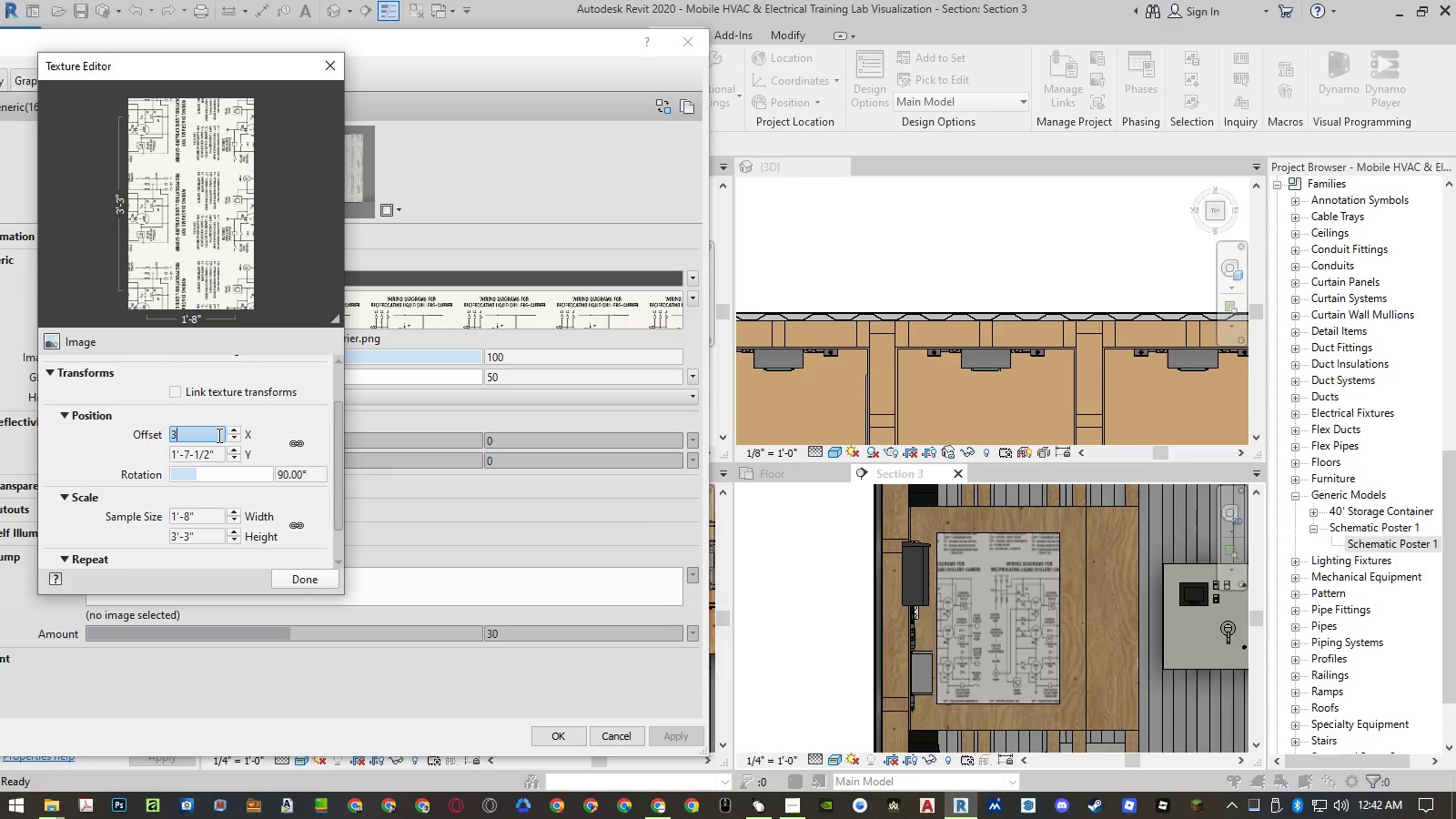 
key(ArrowRight)
 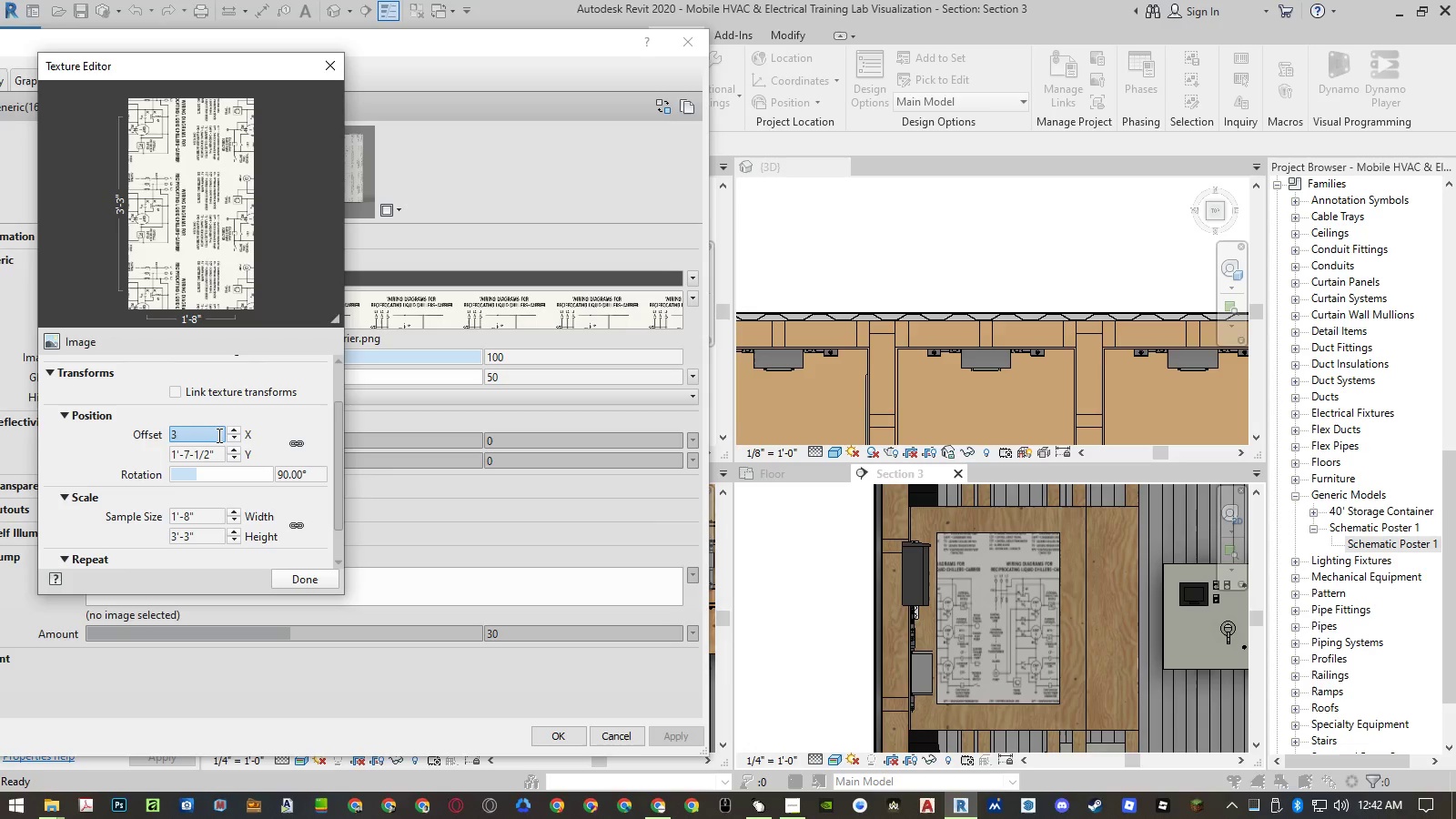 
key(ArrowRight)
 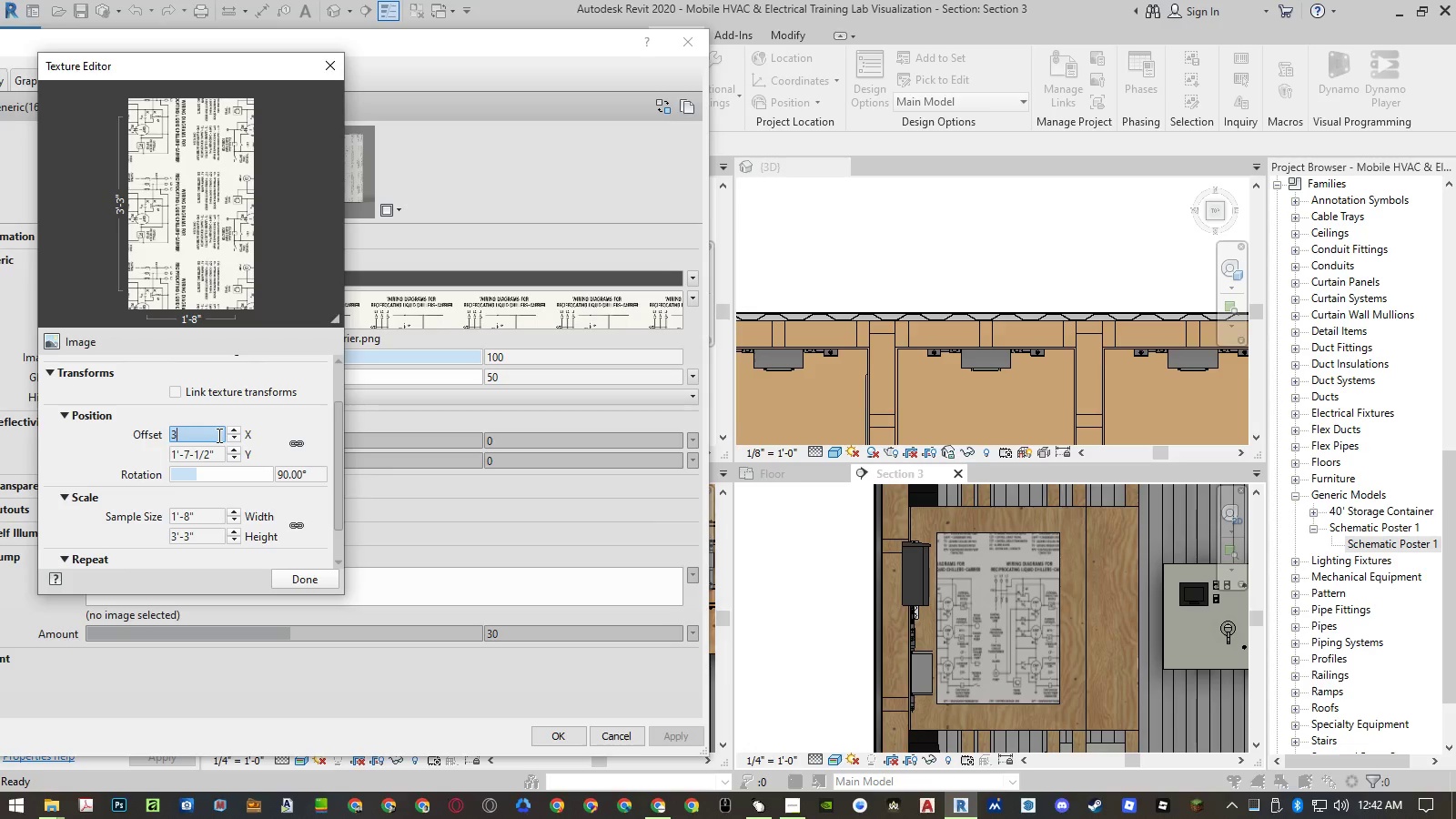 
key(ArrowRight)
 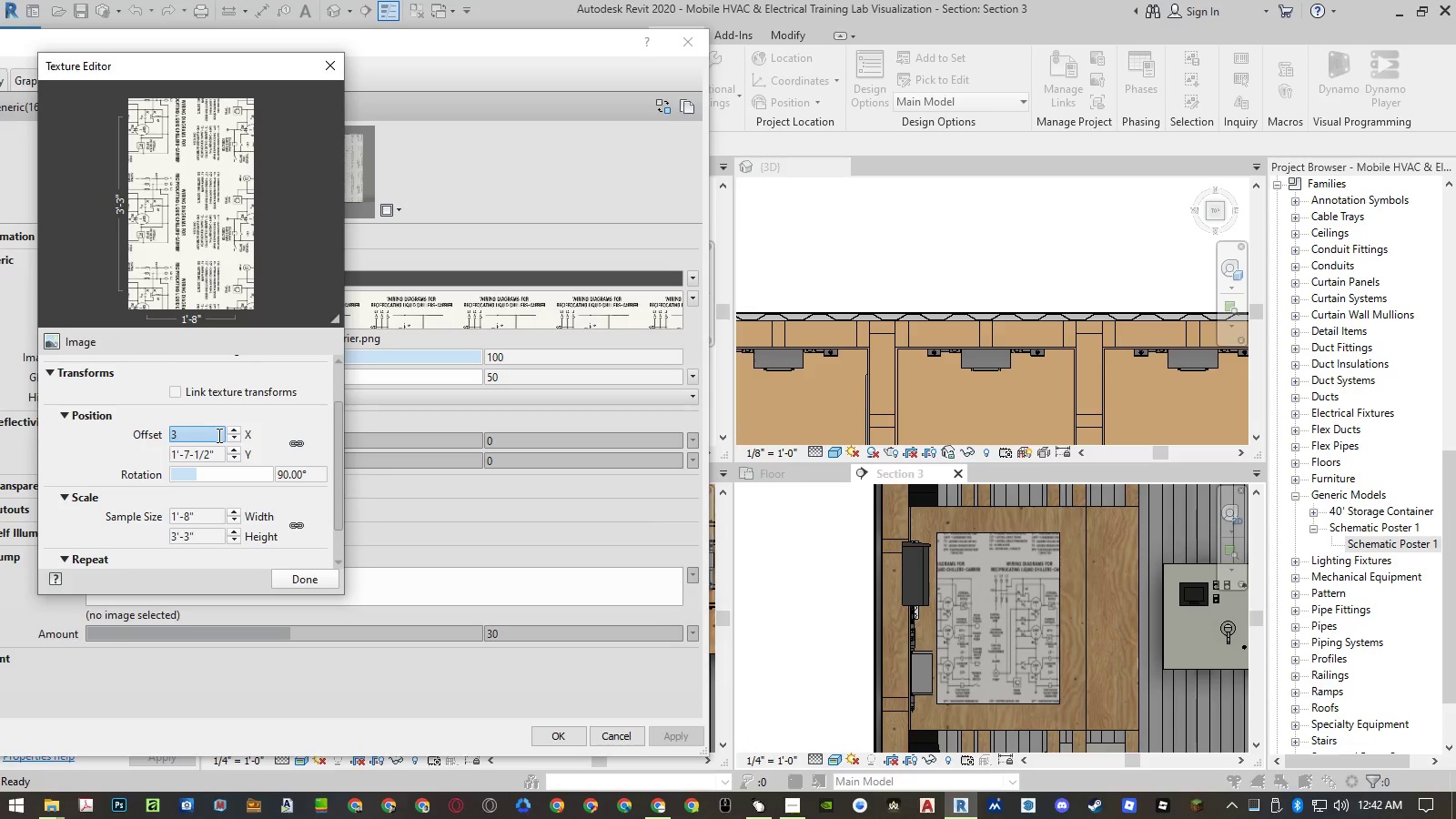 
key(Numpad0)
 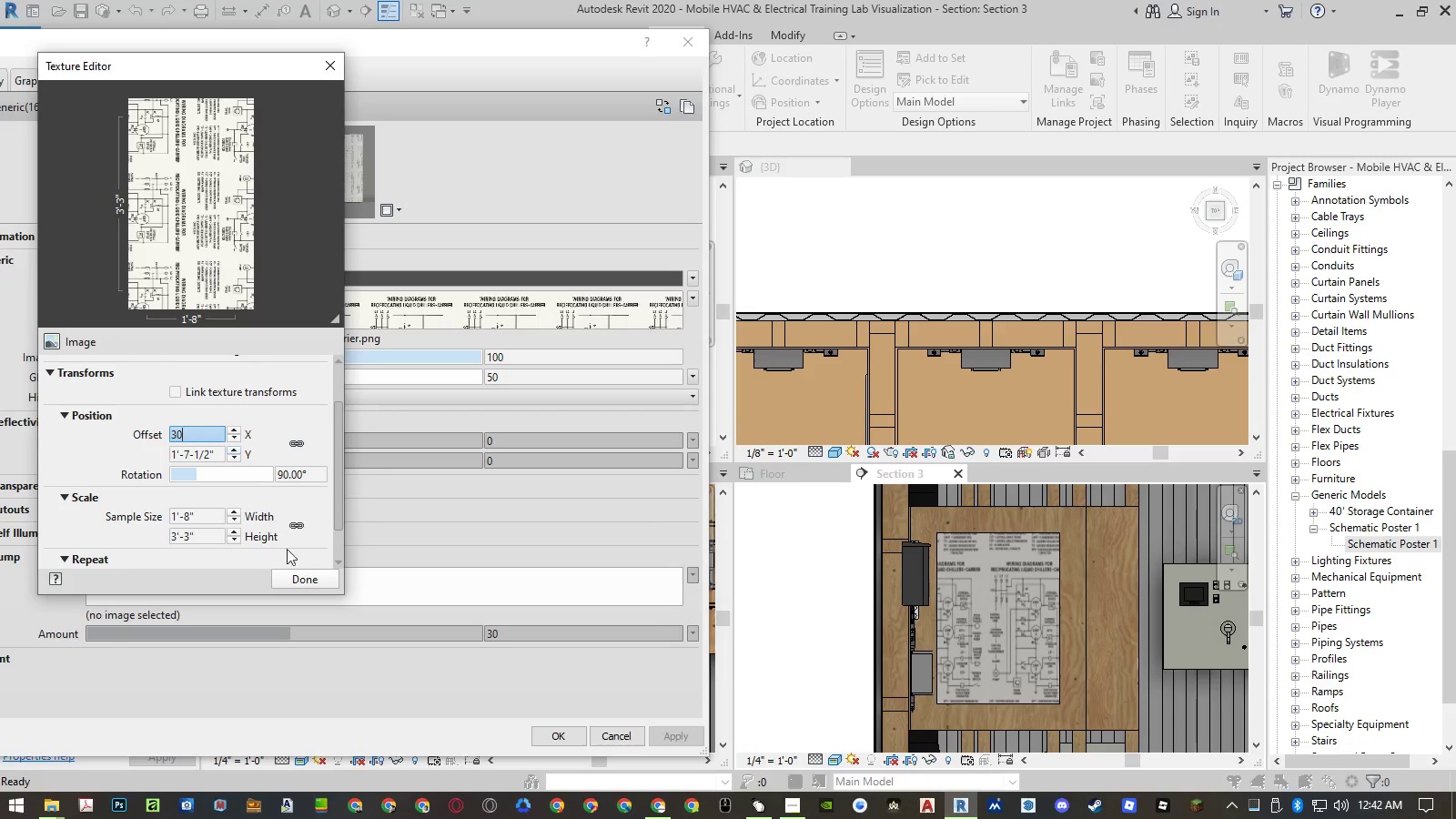 
key(NumpadEnter)
 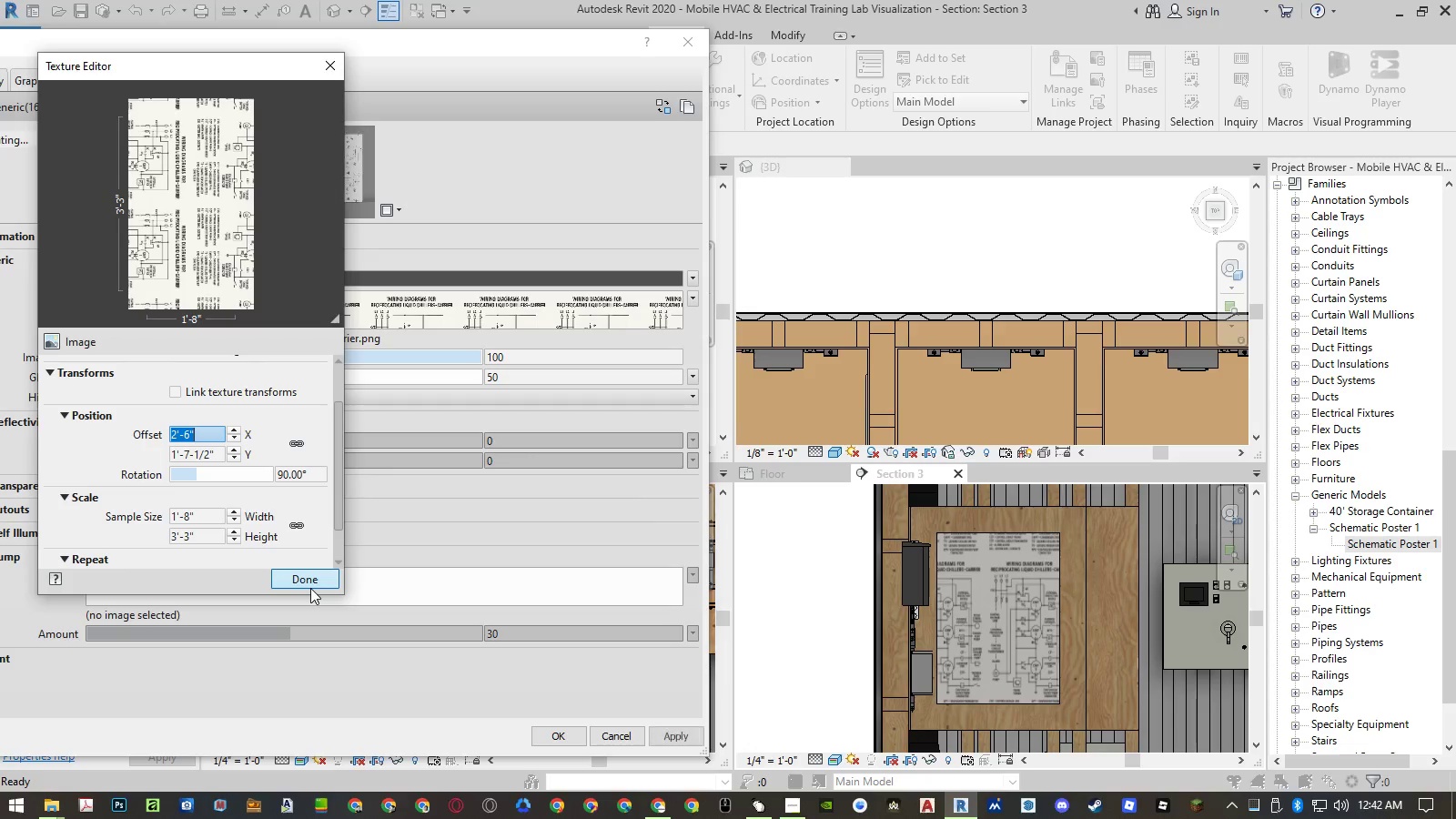 
left_click([310, 588])
 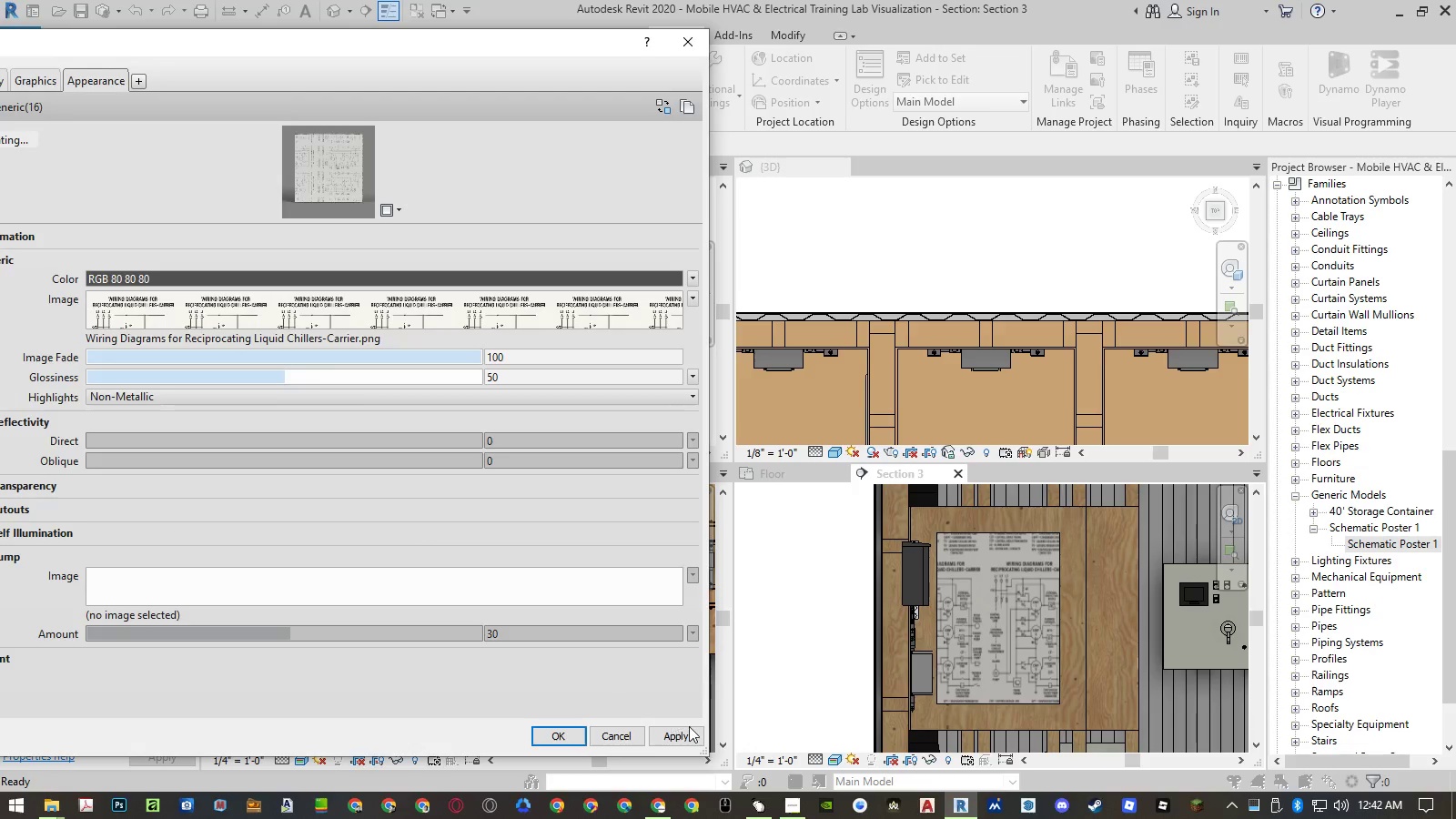 
left_click([688, 732])
 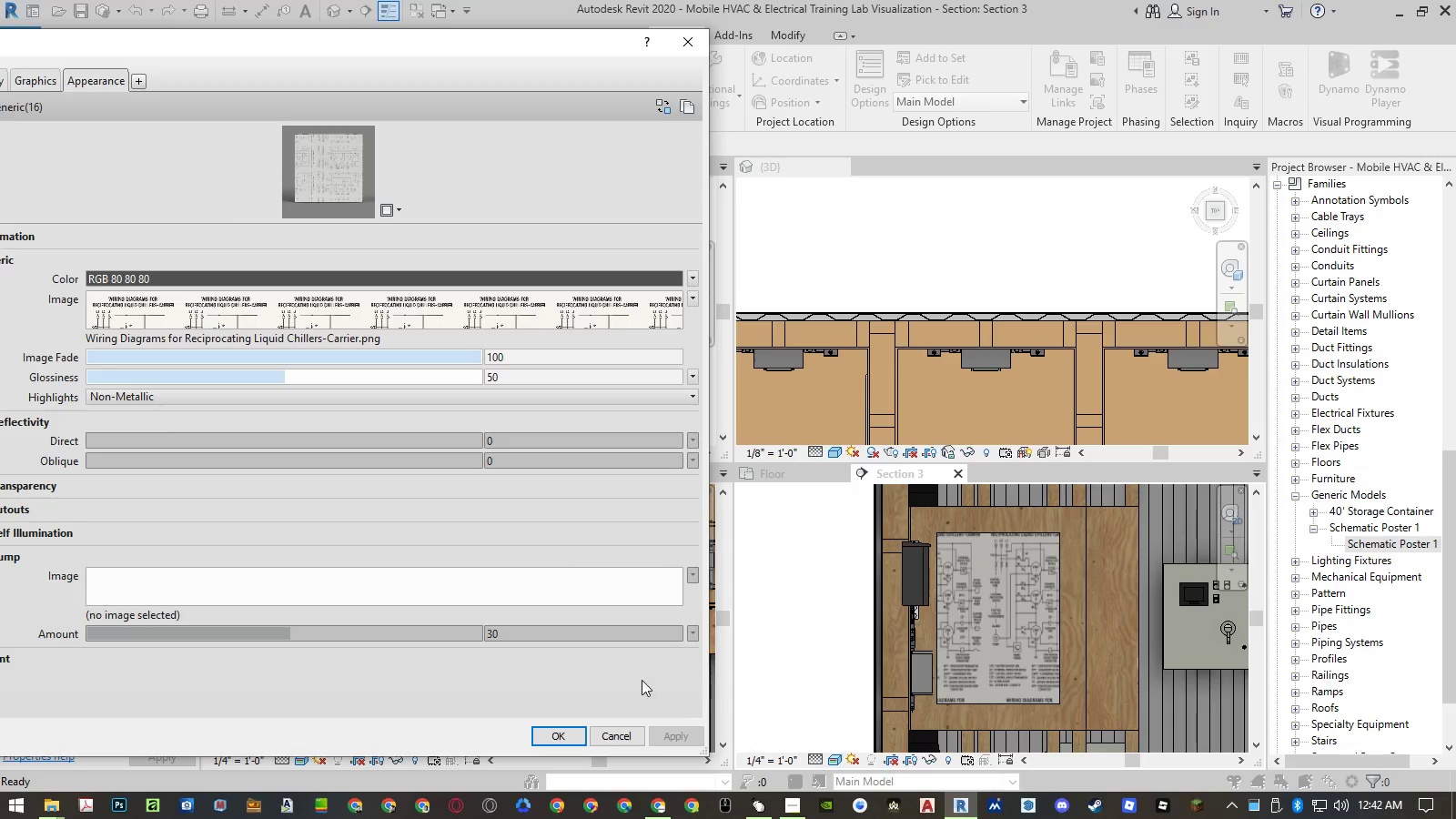 
left_click([381, 312])
 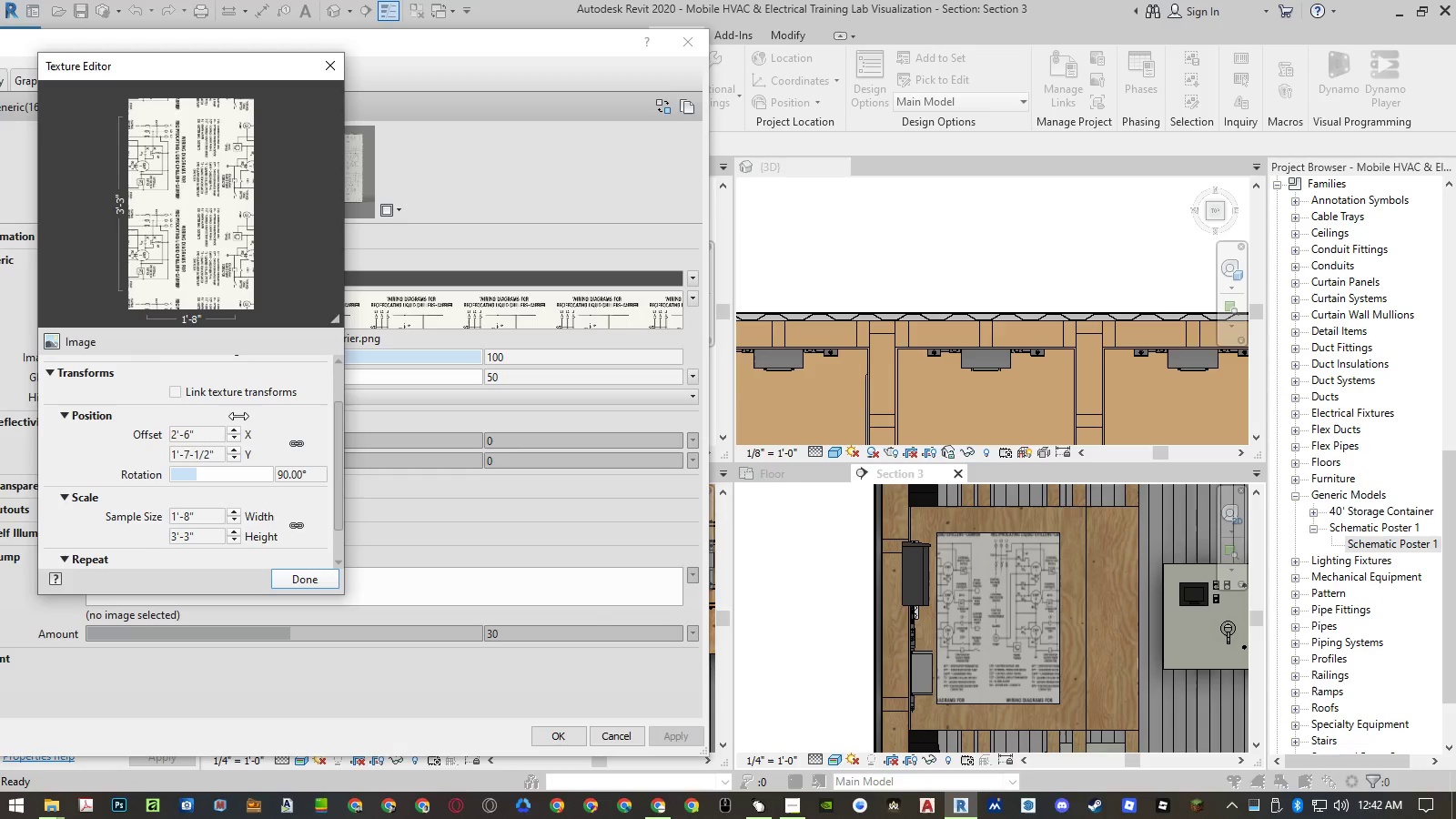 
left_click([210, 438])
 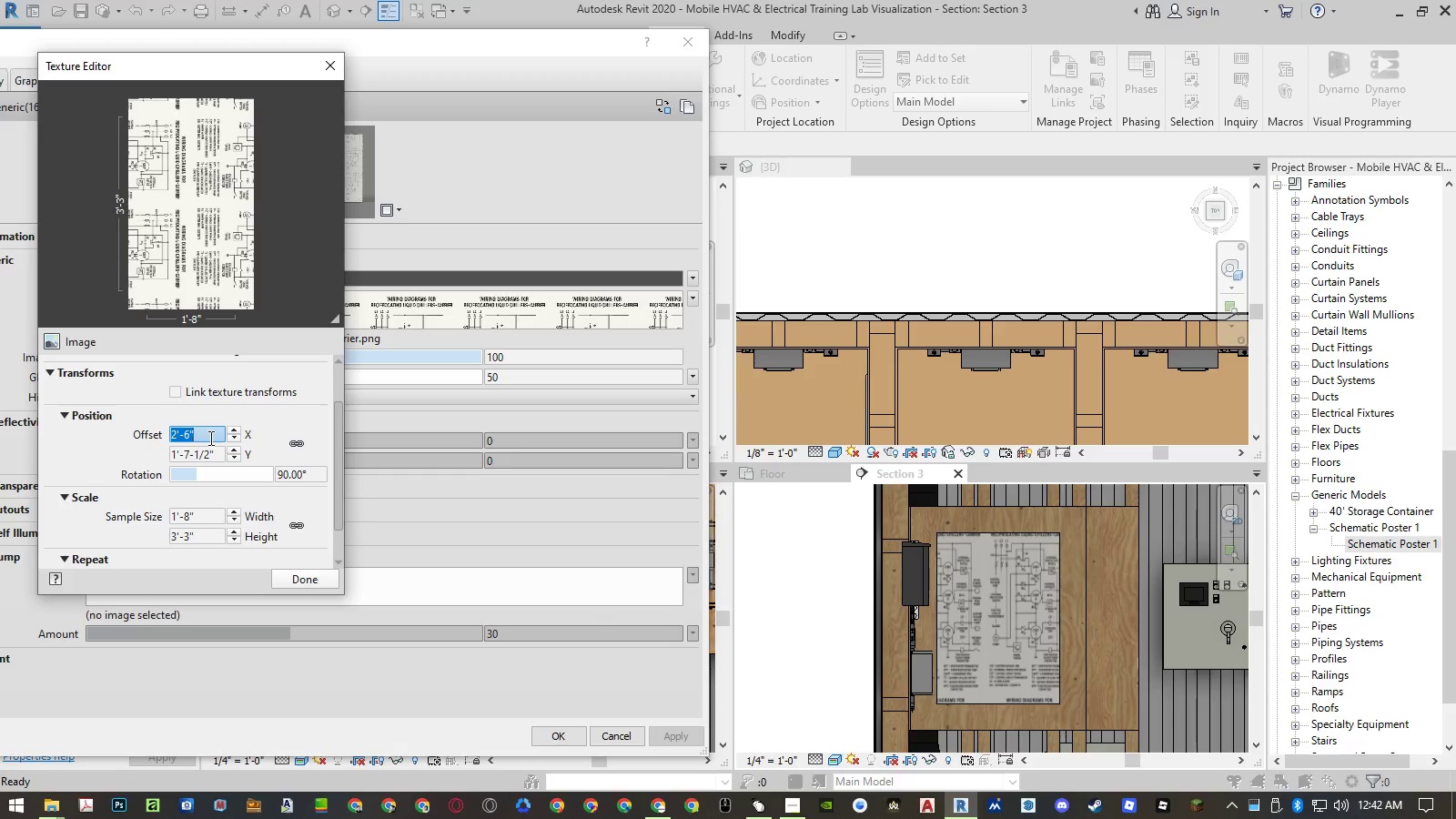 
key(Numpad2)
 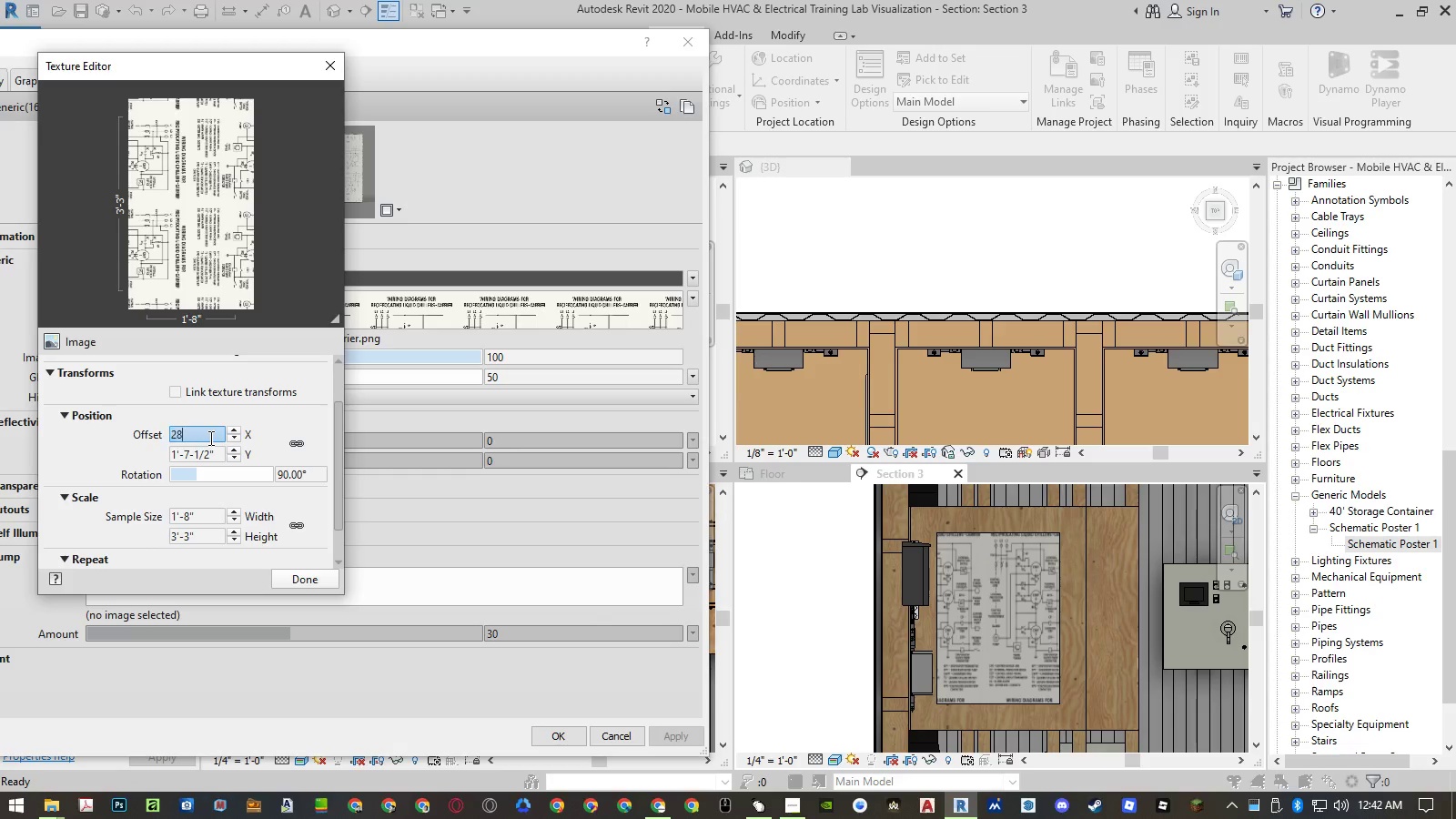 
key(Numpad8)
 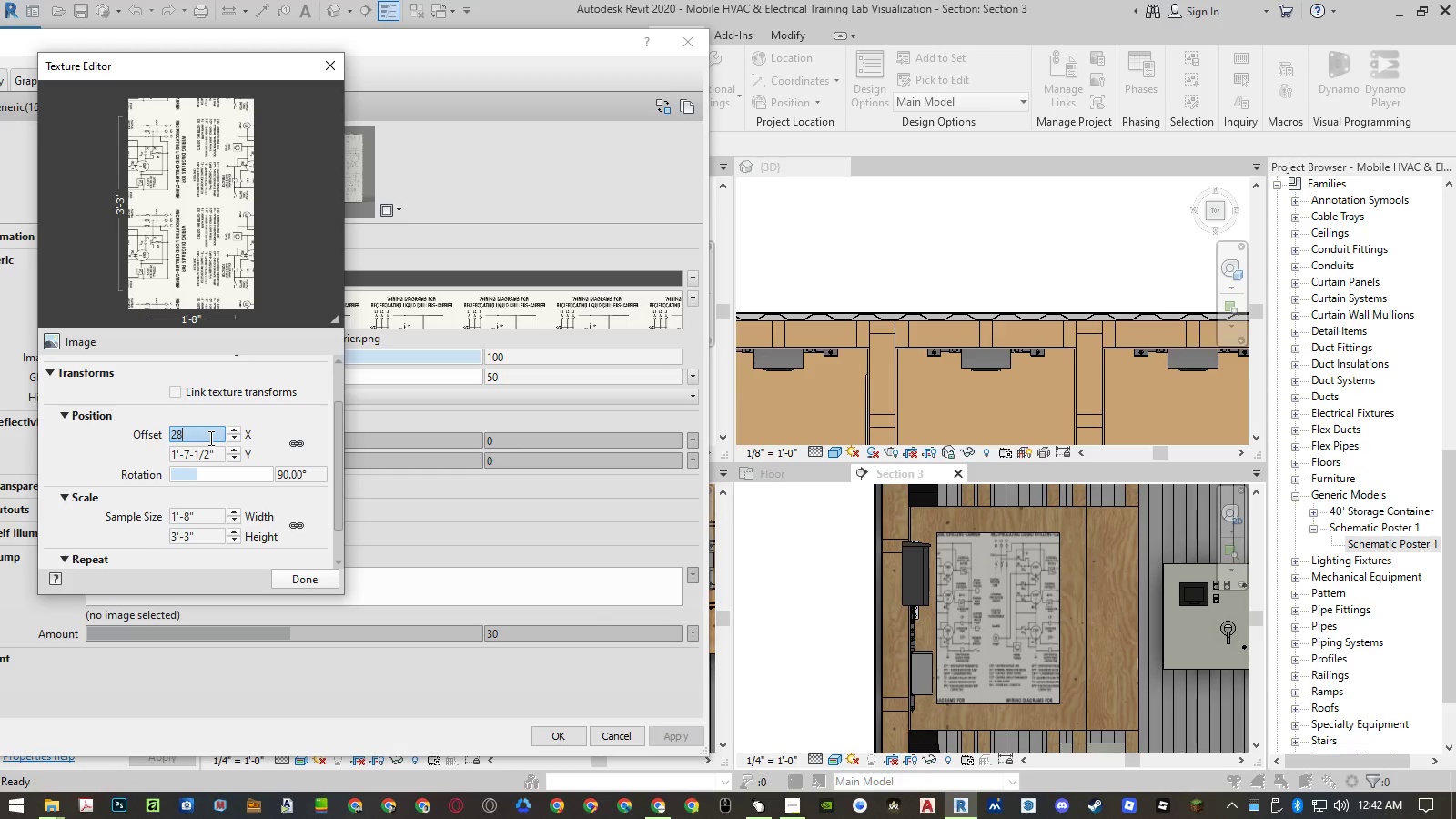 
key(NumpadEnter)
 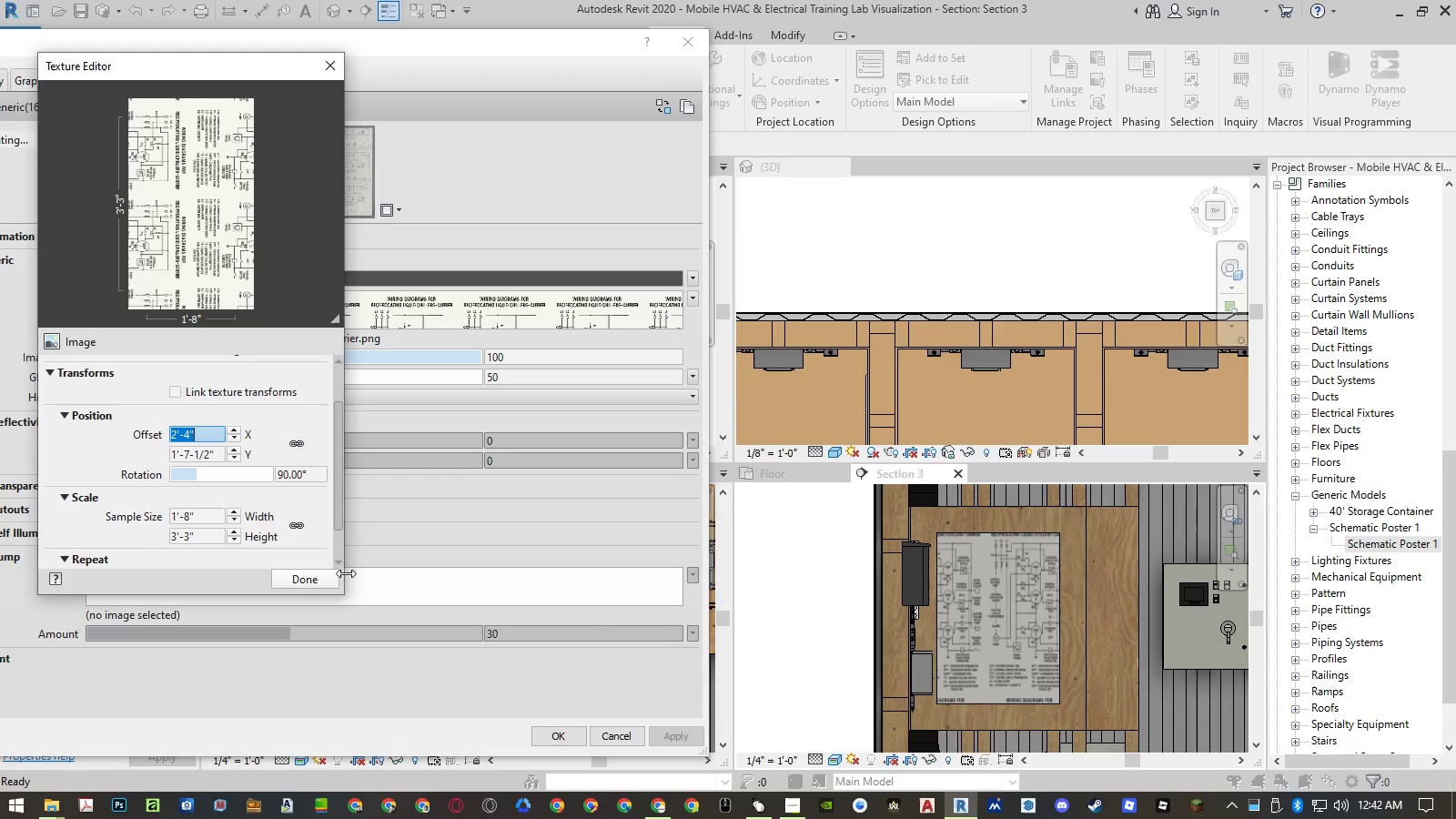 
left_click([339, 579])
 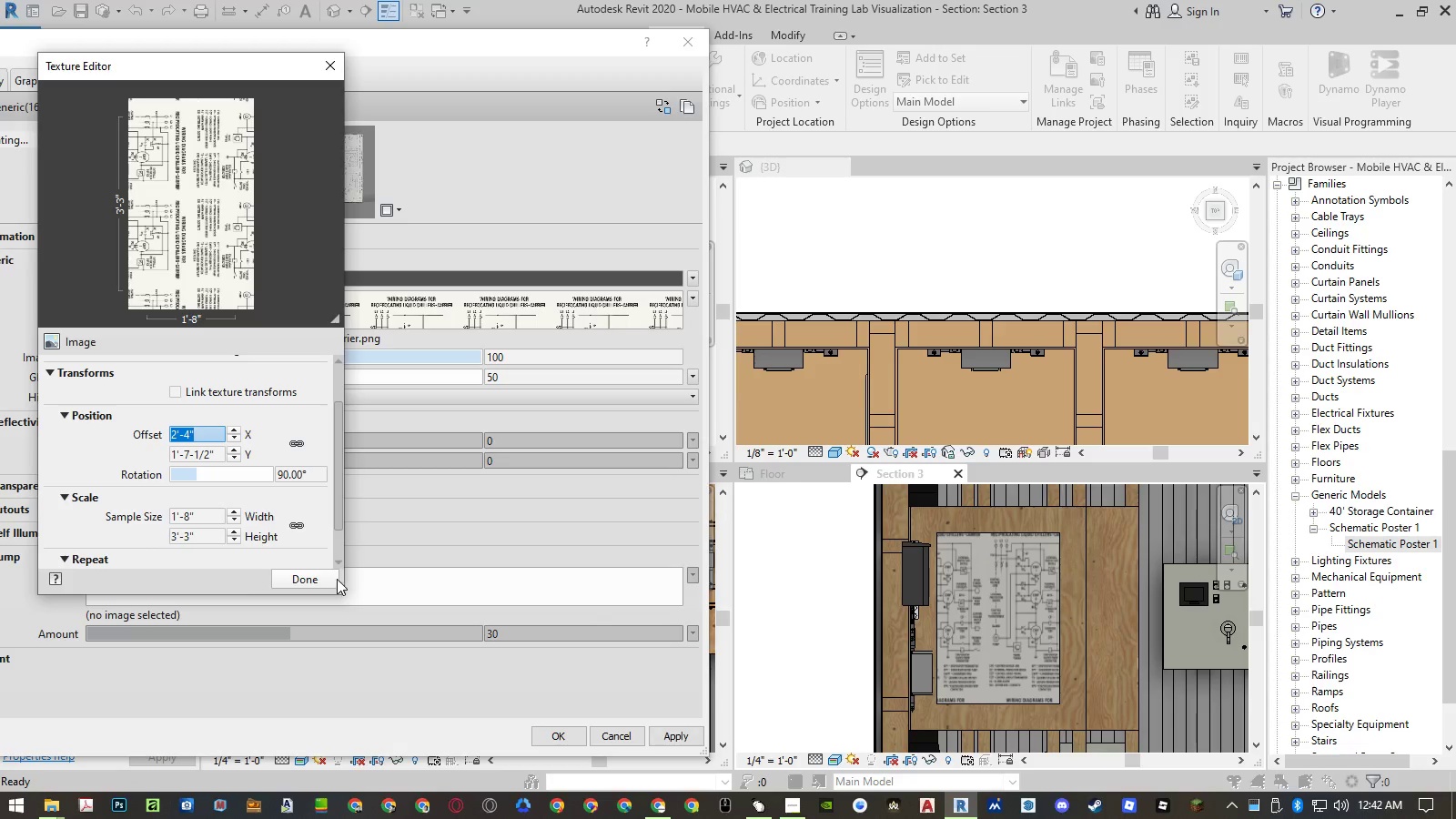 
double_click([307, 576])
 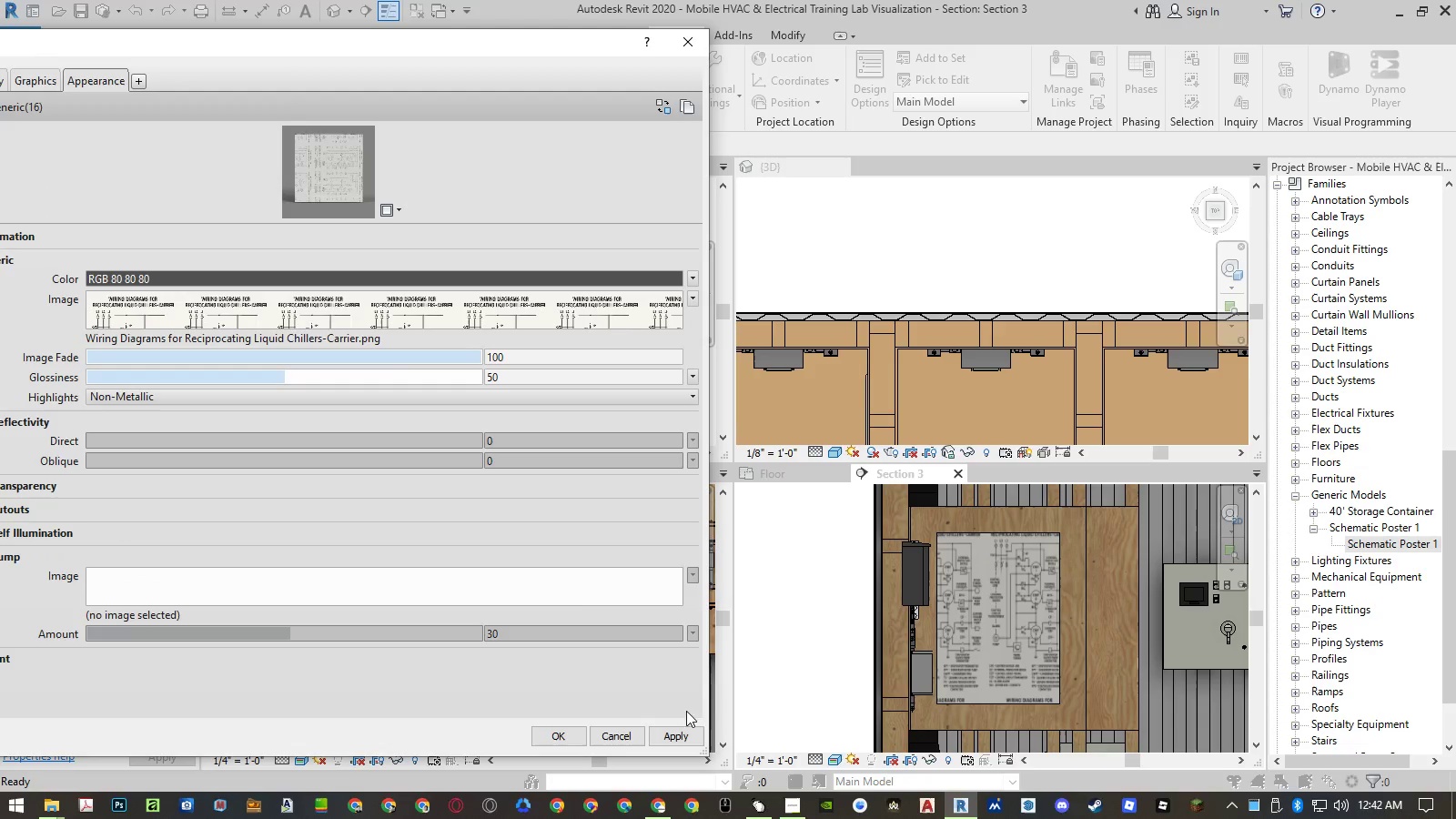 
left_click([688, 726])
 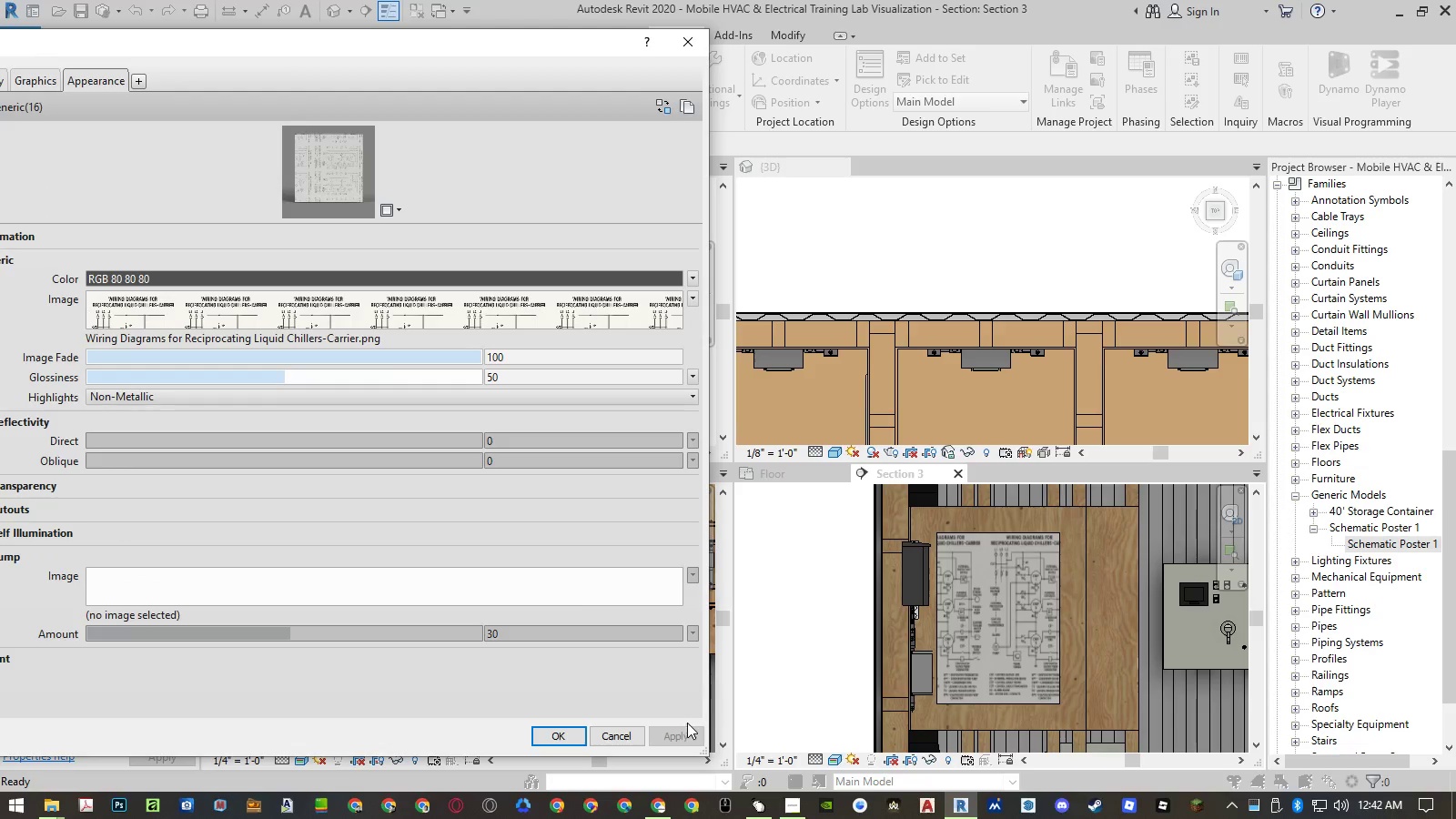 
left_click([397, 314])
 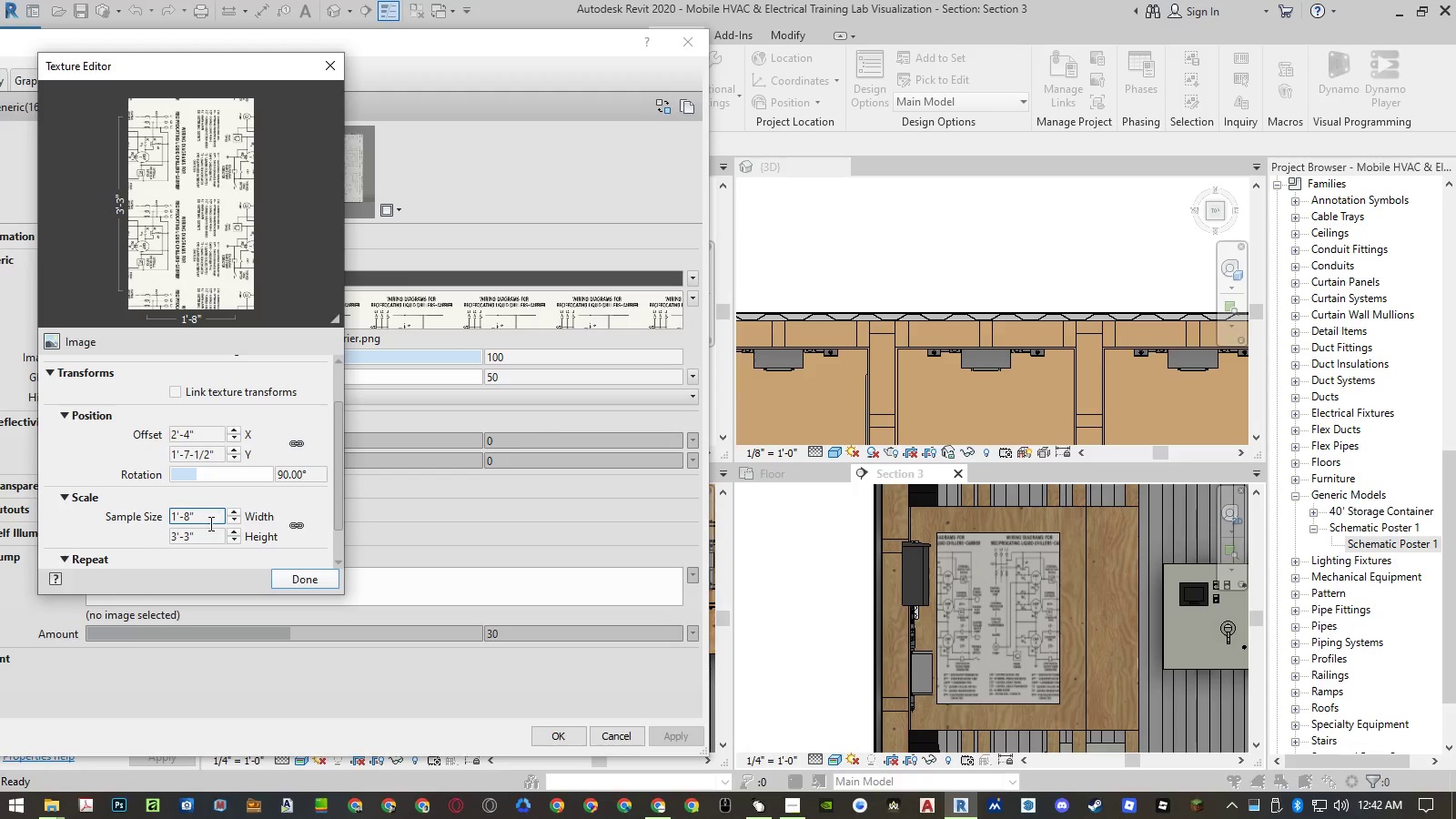 
left_click([202, 534])
 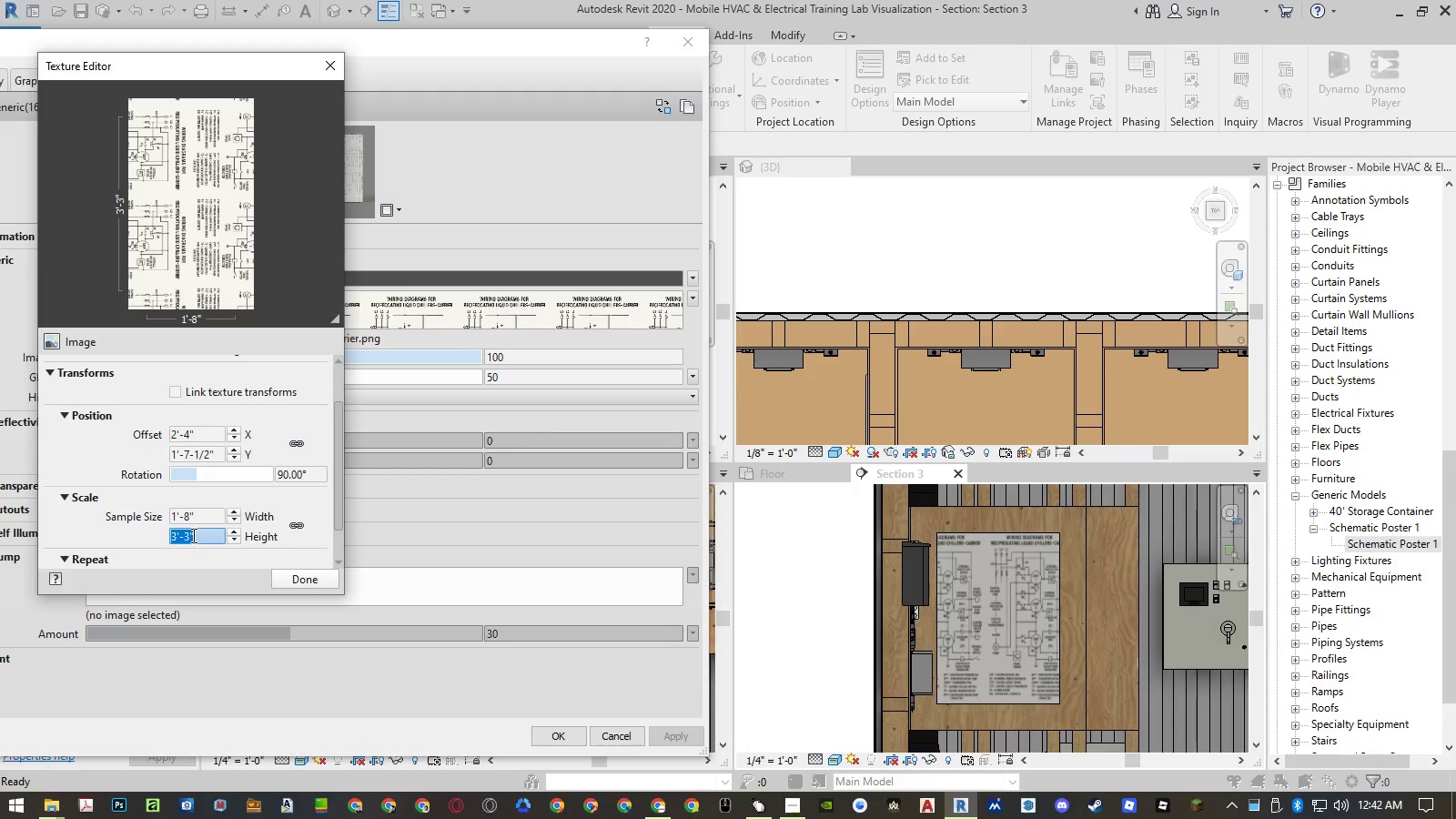 
left_click([191, 535])
 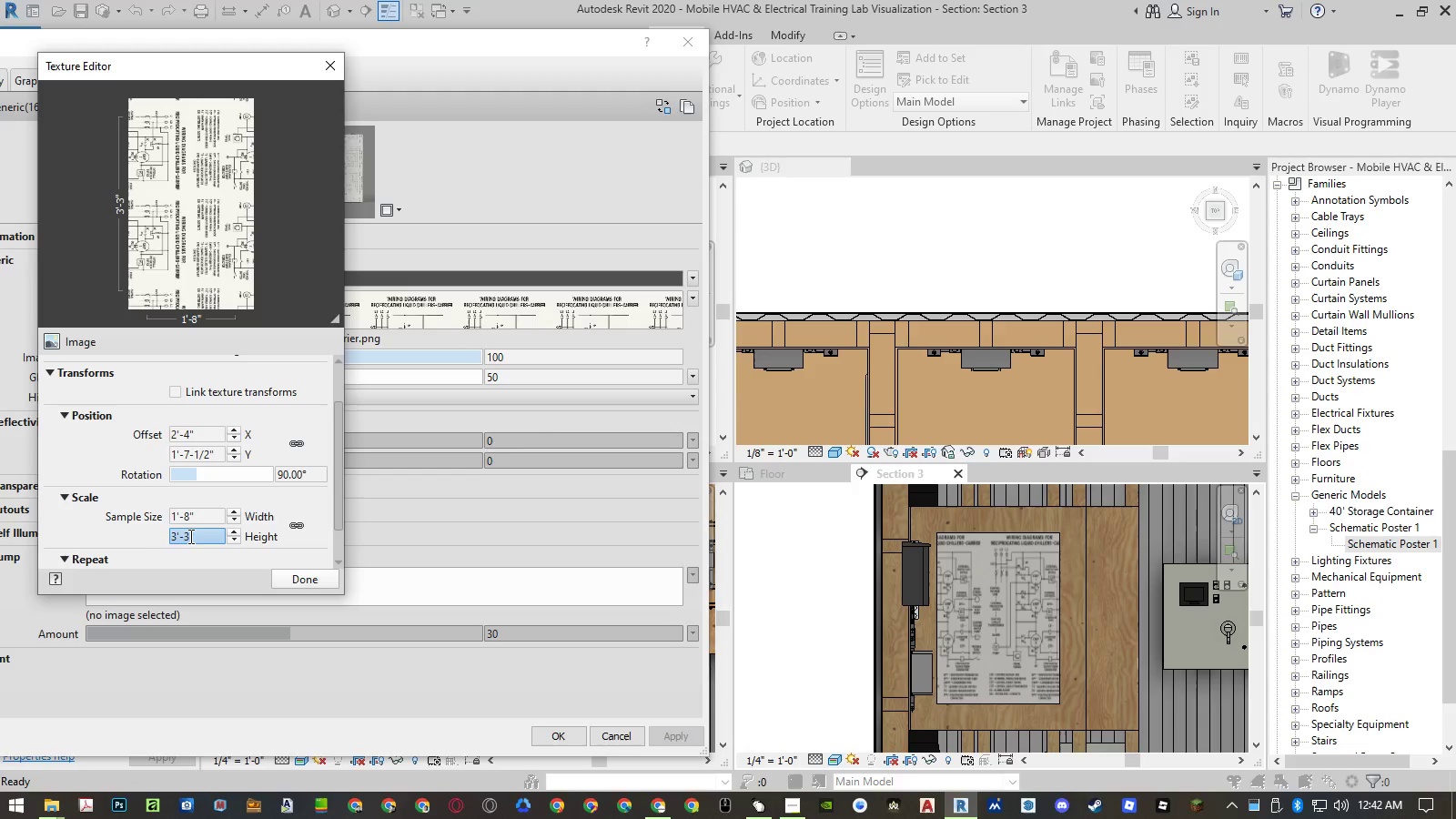 
left_click([189, 536])
 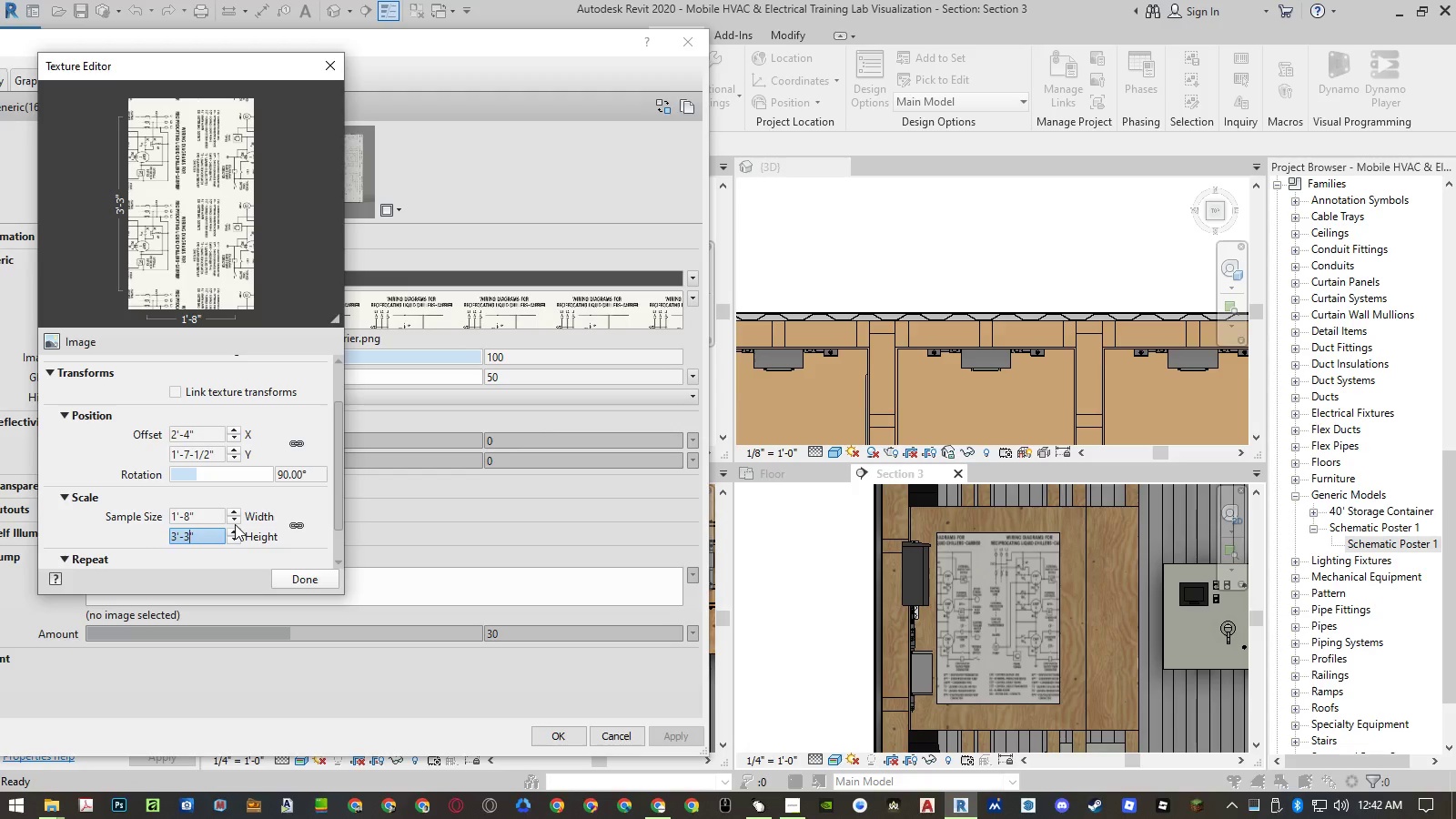 
key(Backspace)
 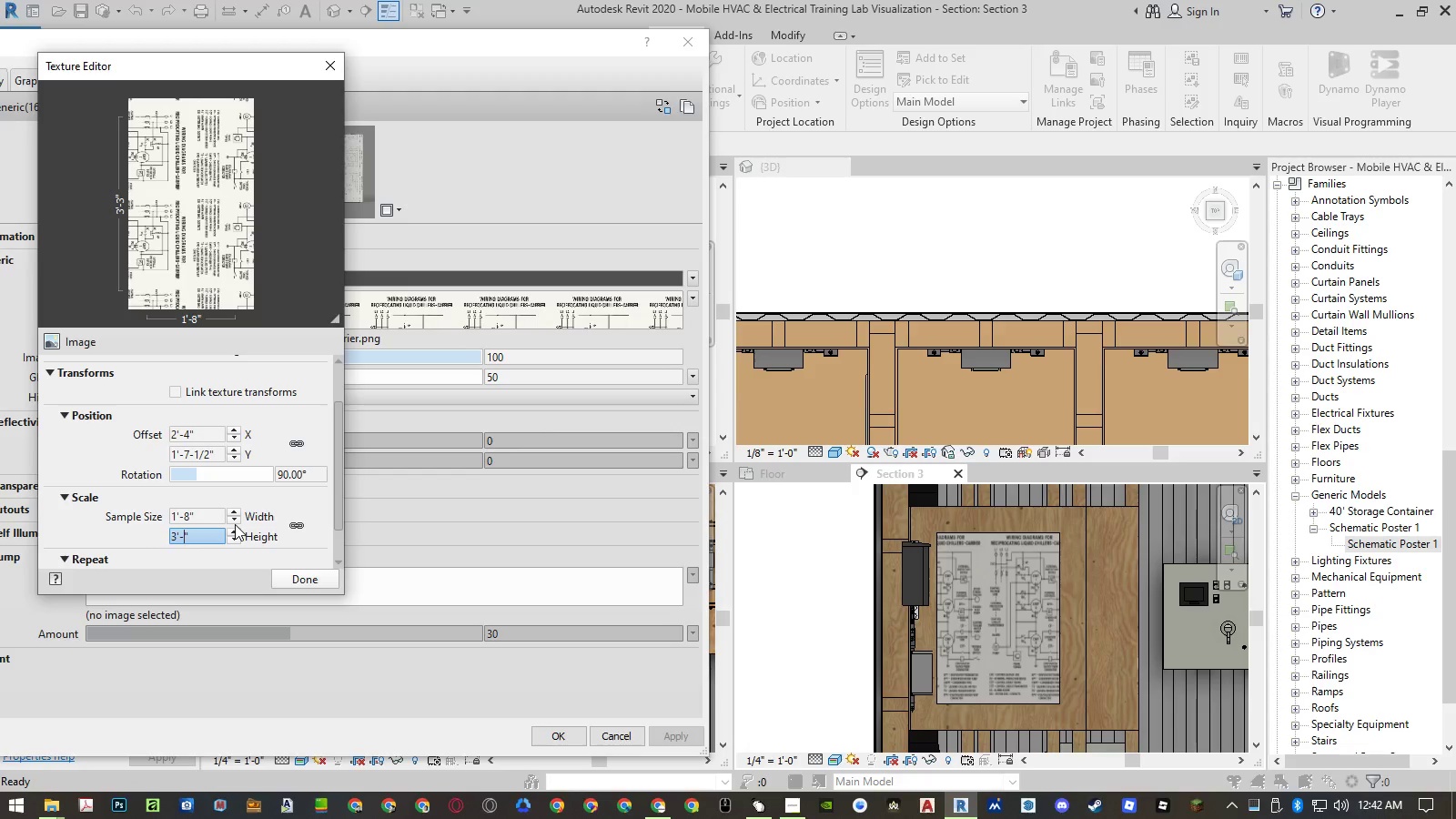 
key(Numpad2)
 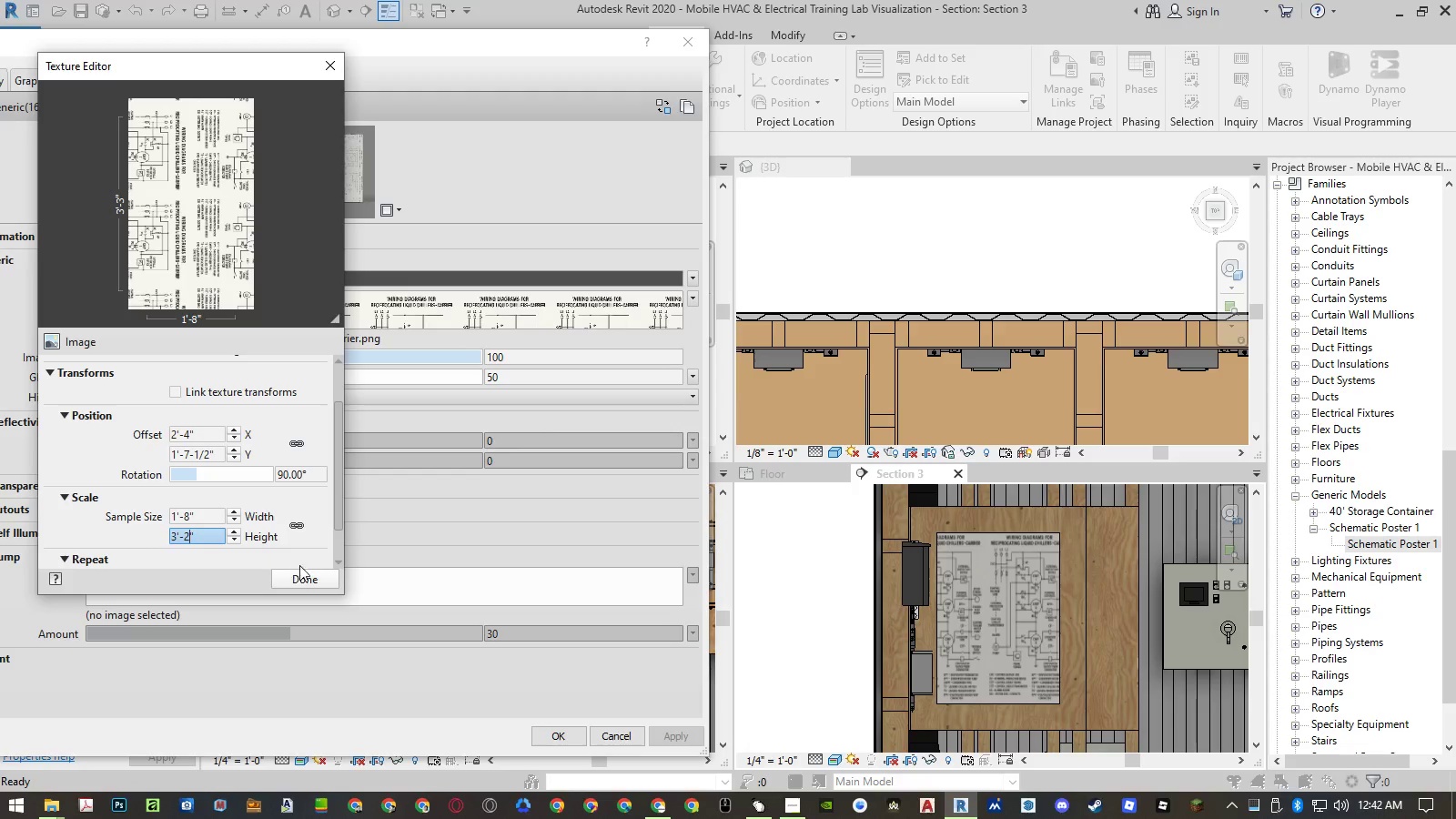 
left_click([304, 571])
 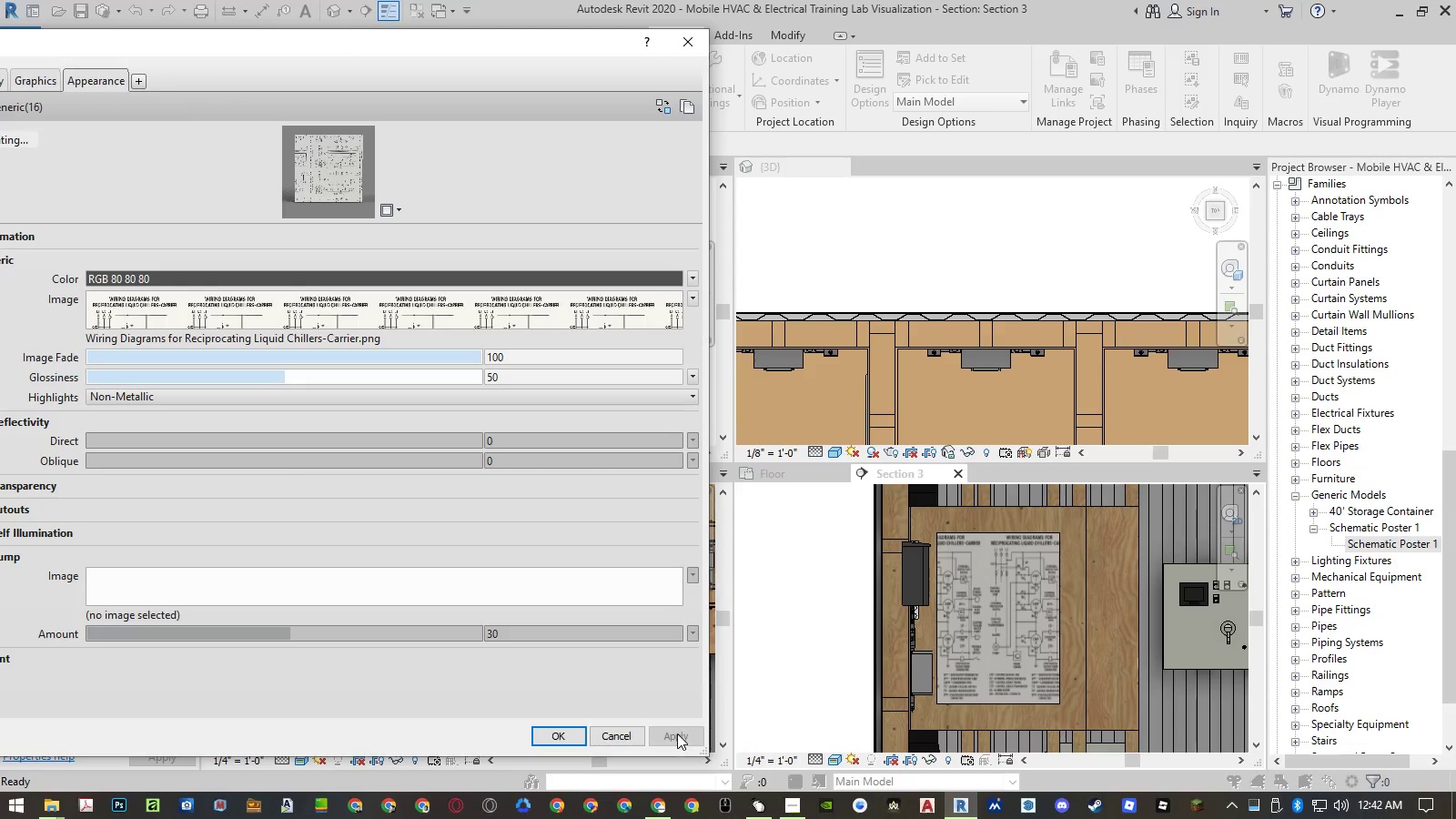 
left_click([676, 734])
 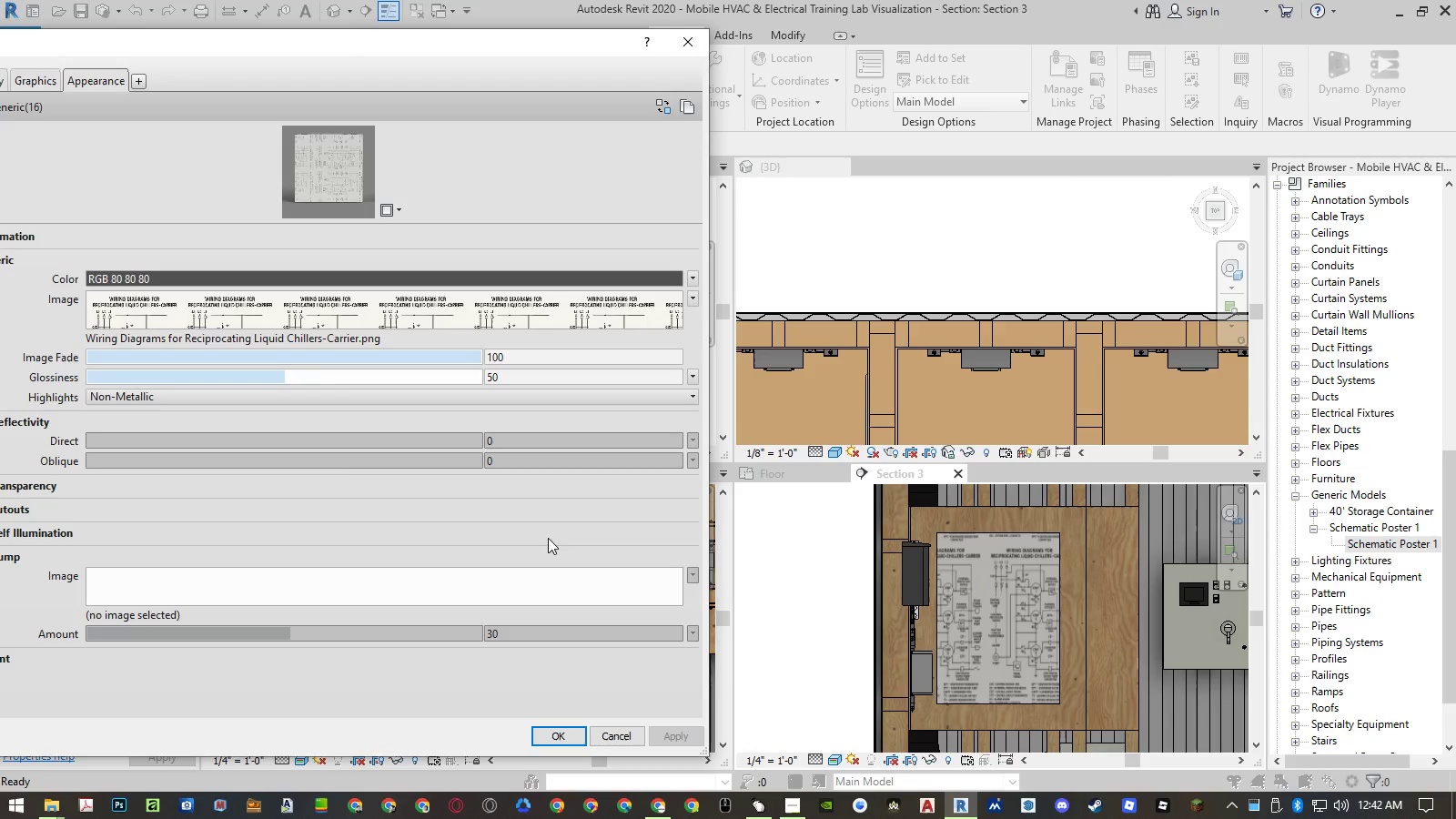 
left_click([397, 314])
 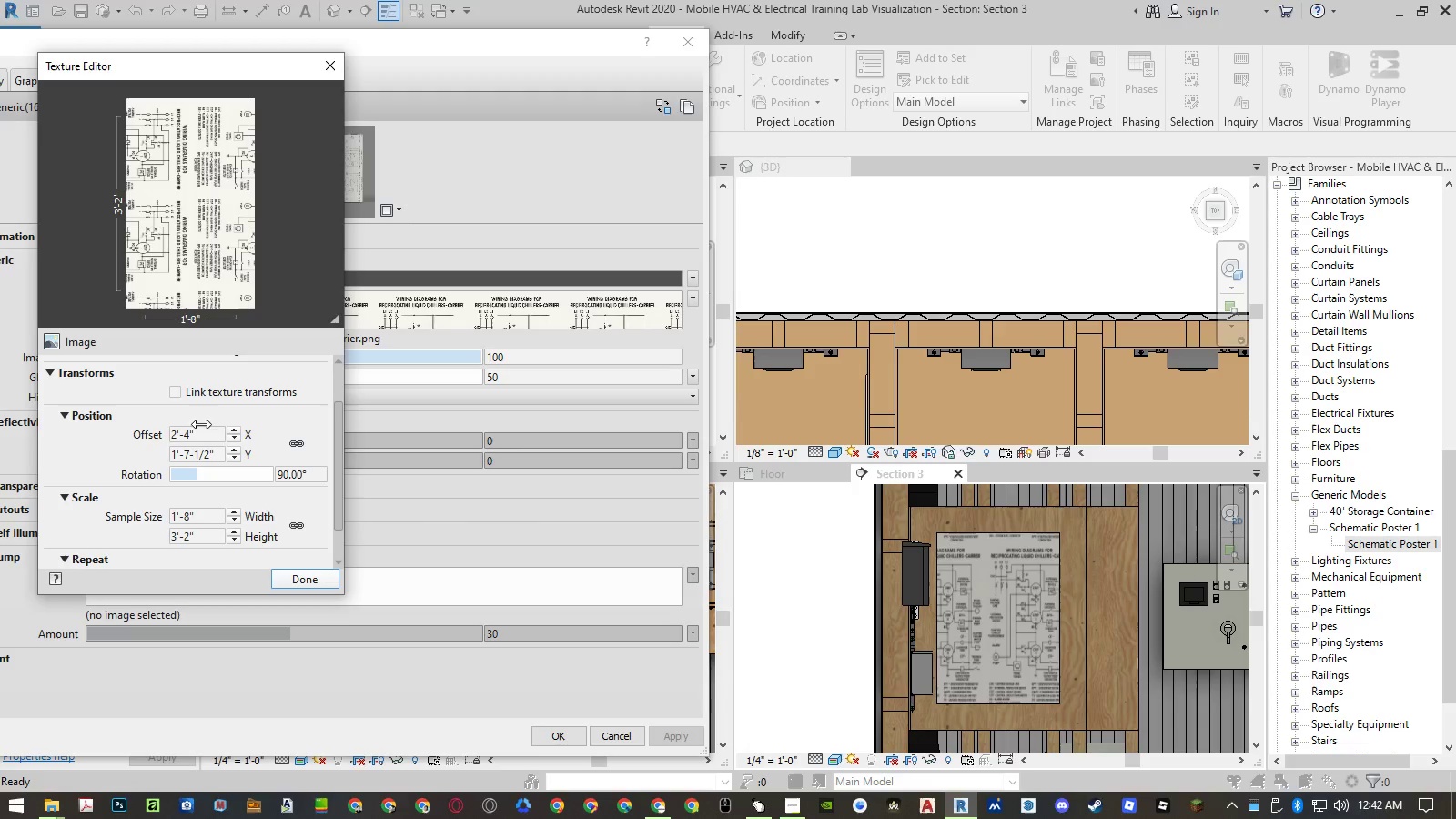 
left_click([198, 432])
 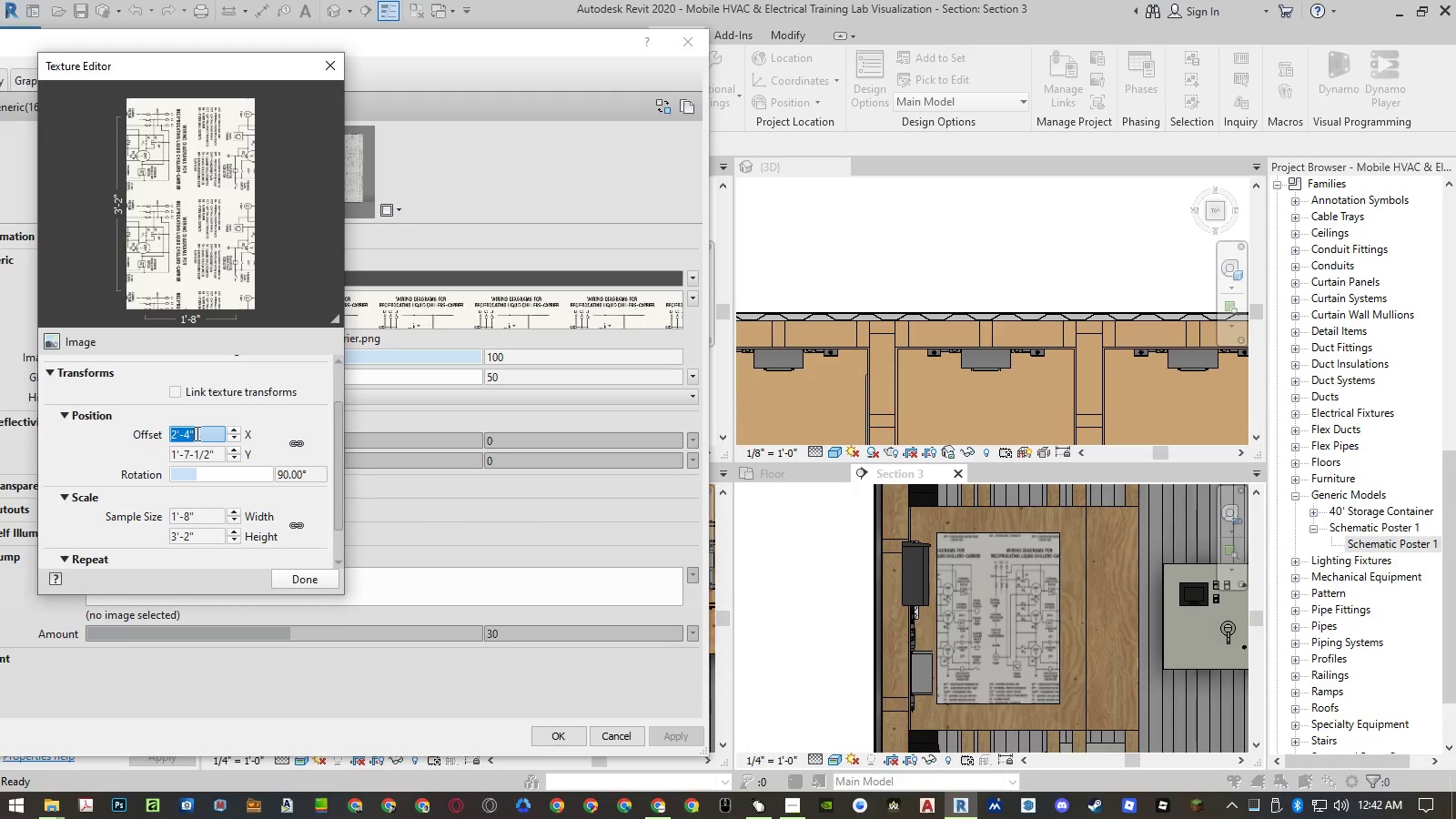 
left_click([188, 433])
 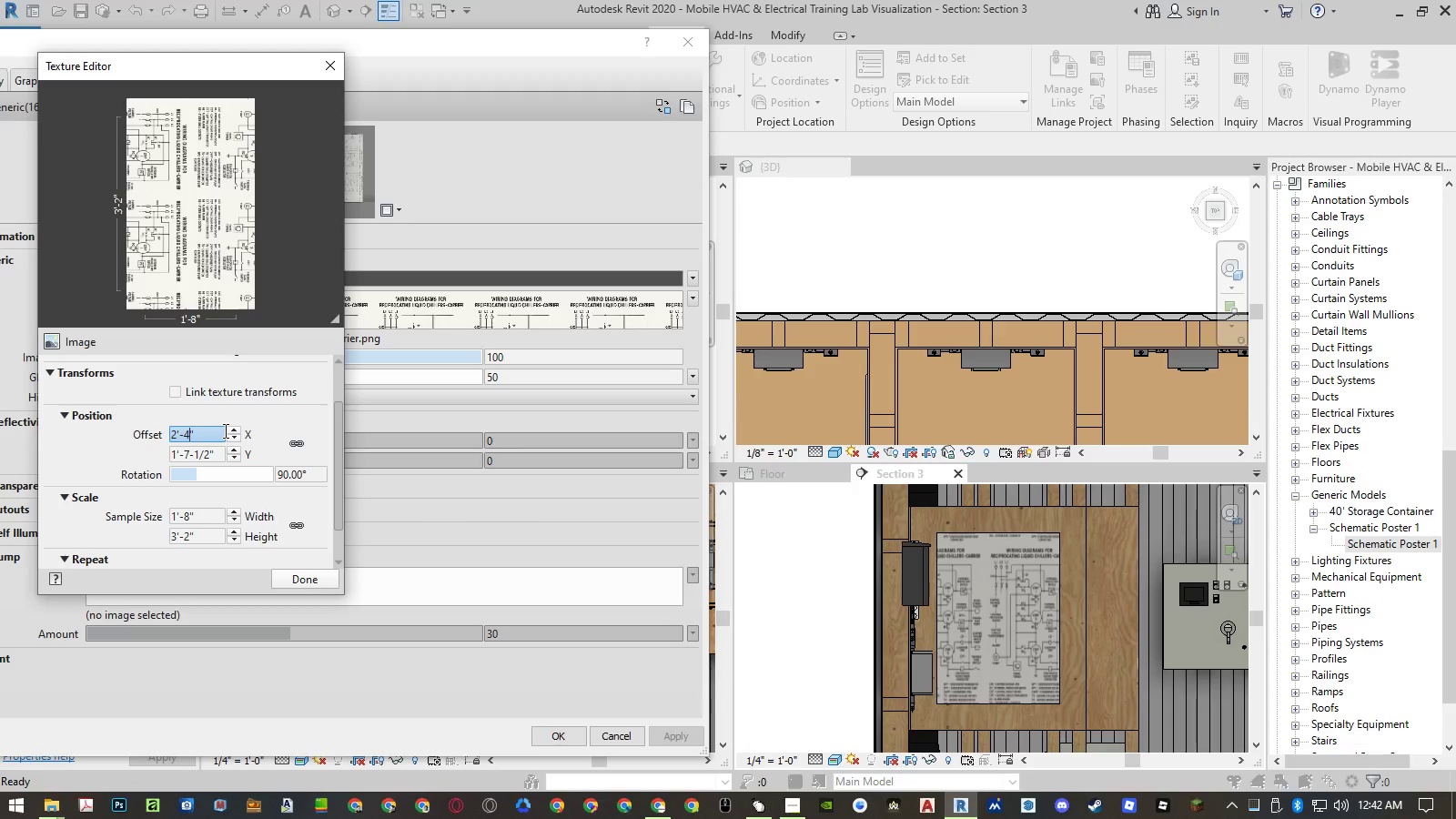 
key(Backspace)
 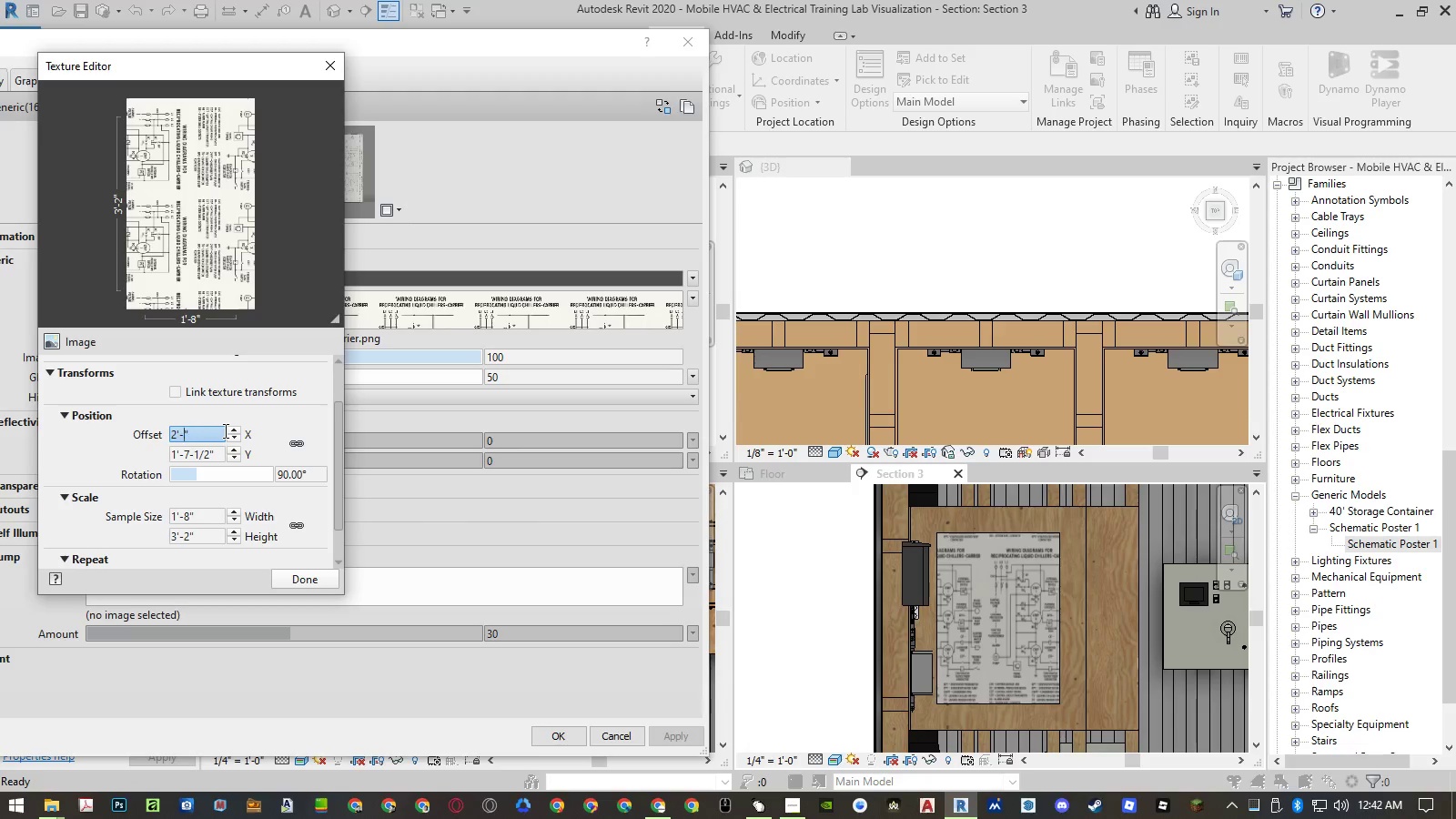 
key(Numpad6)
 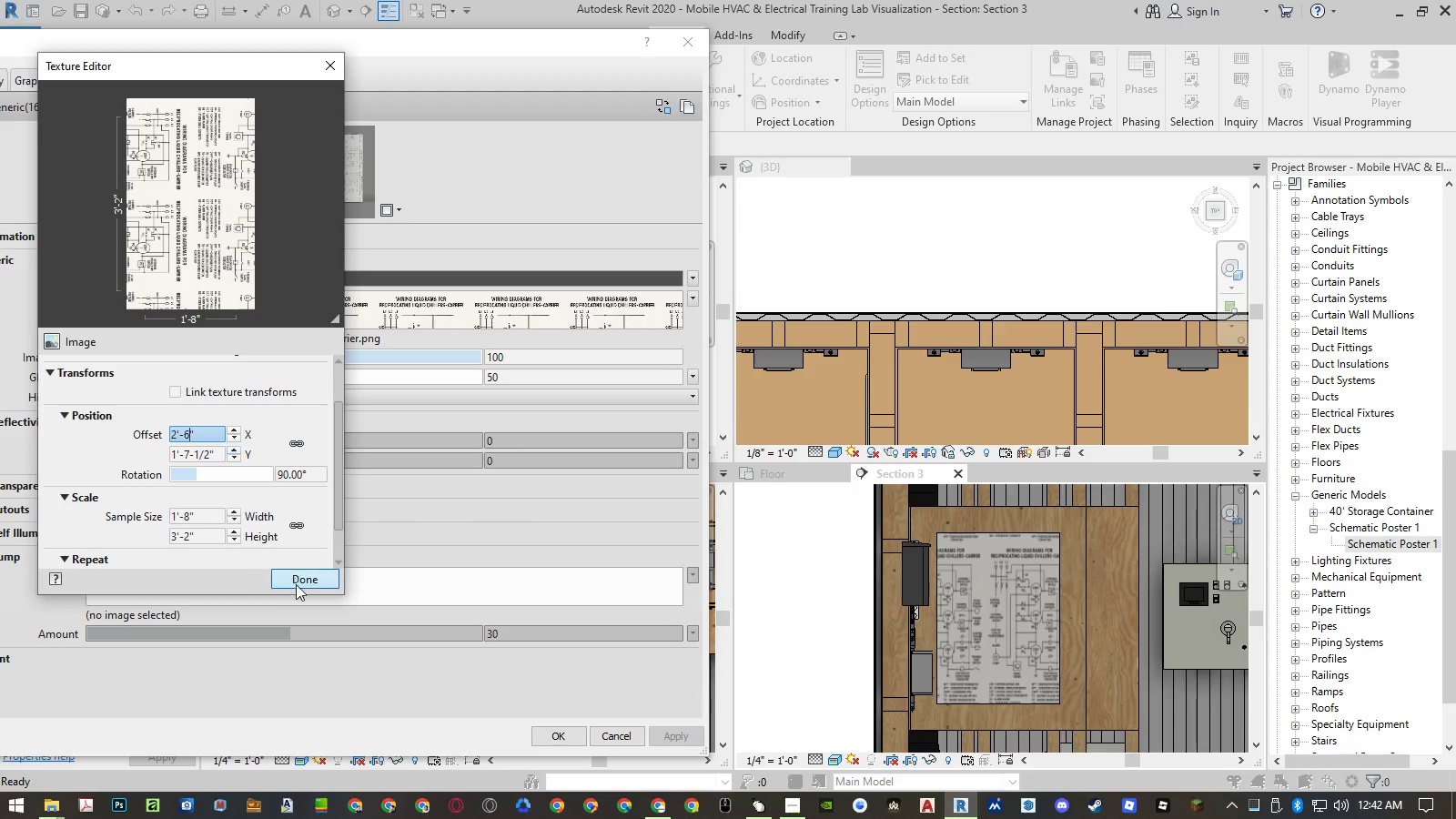 
left_click([297, 585])
 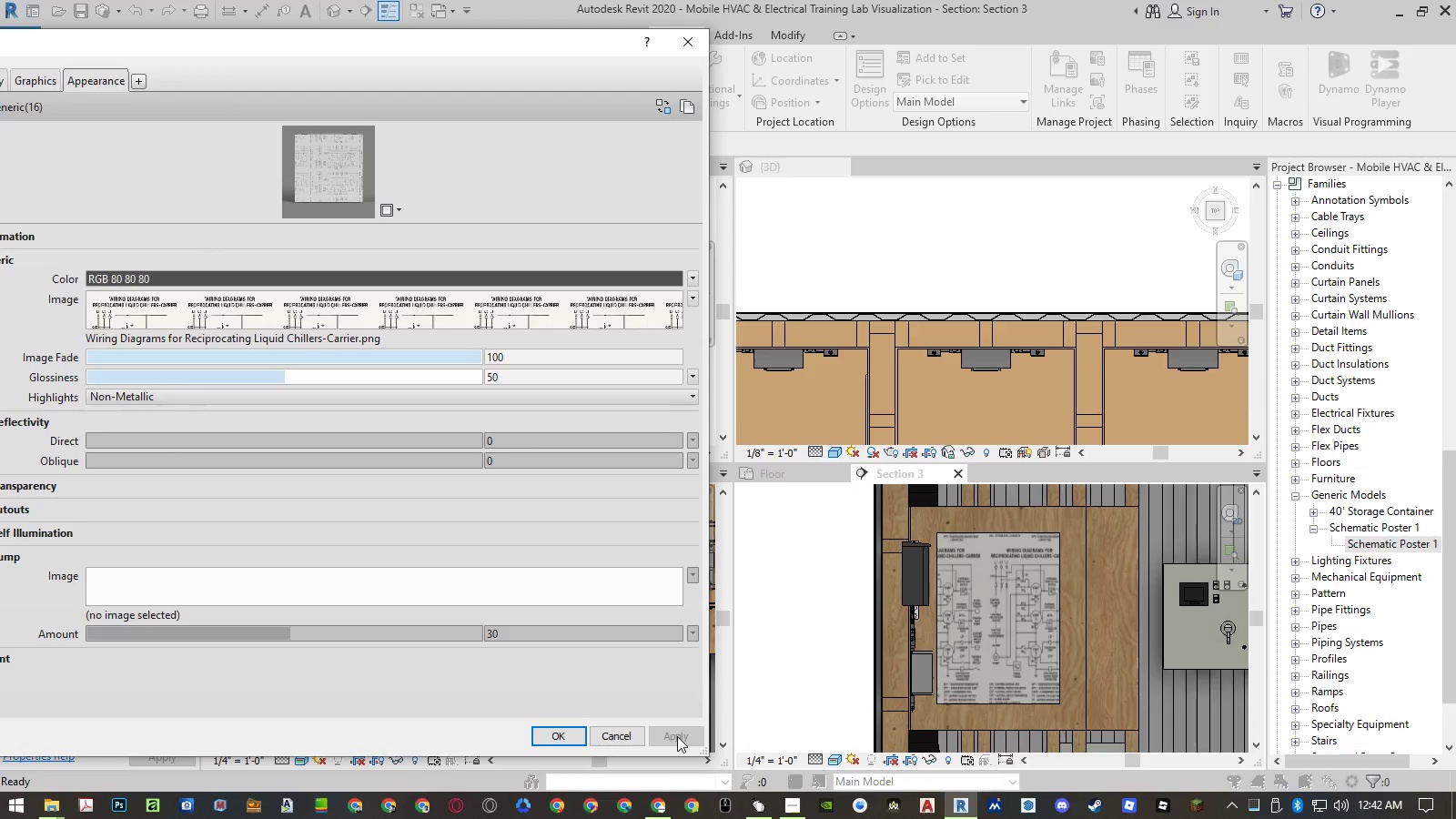 
left_click([677, 736])
 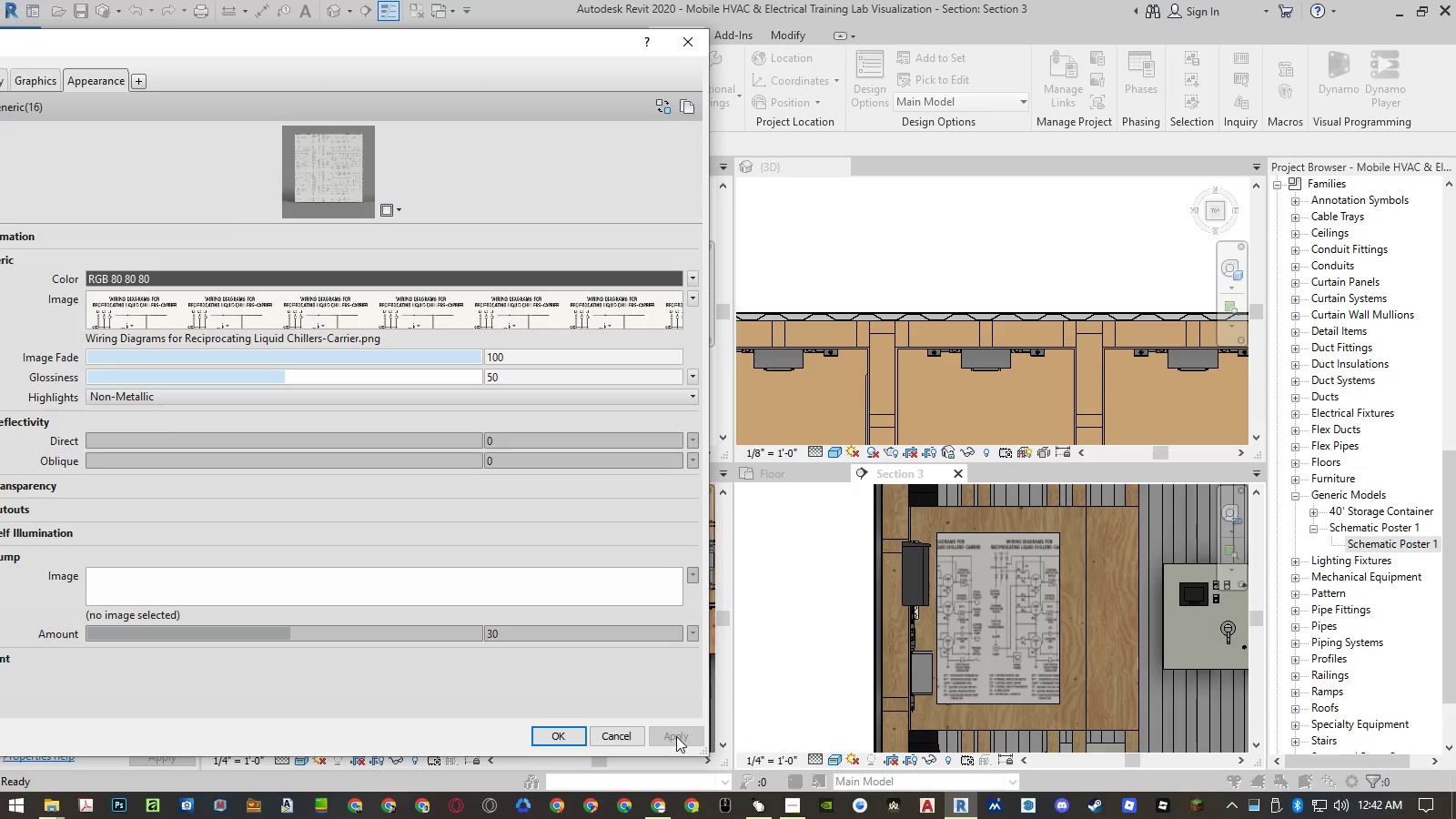 
left_click([341, 300])
 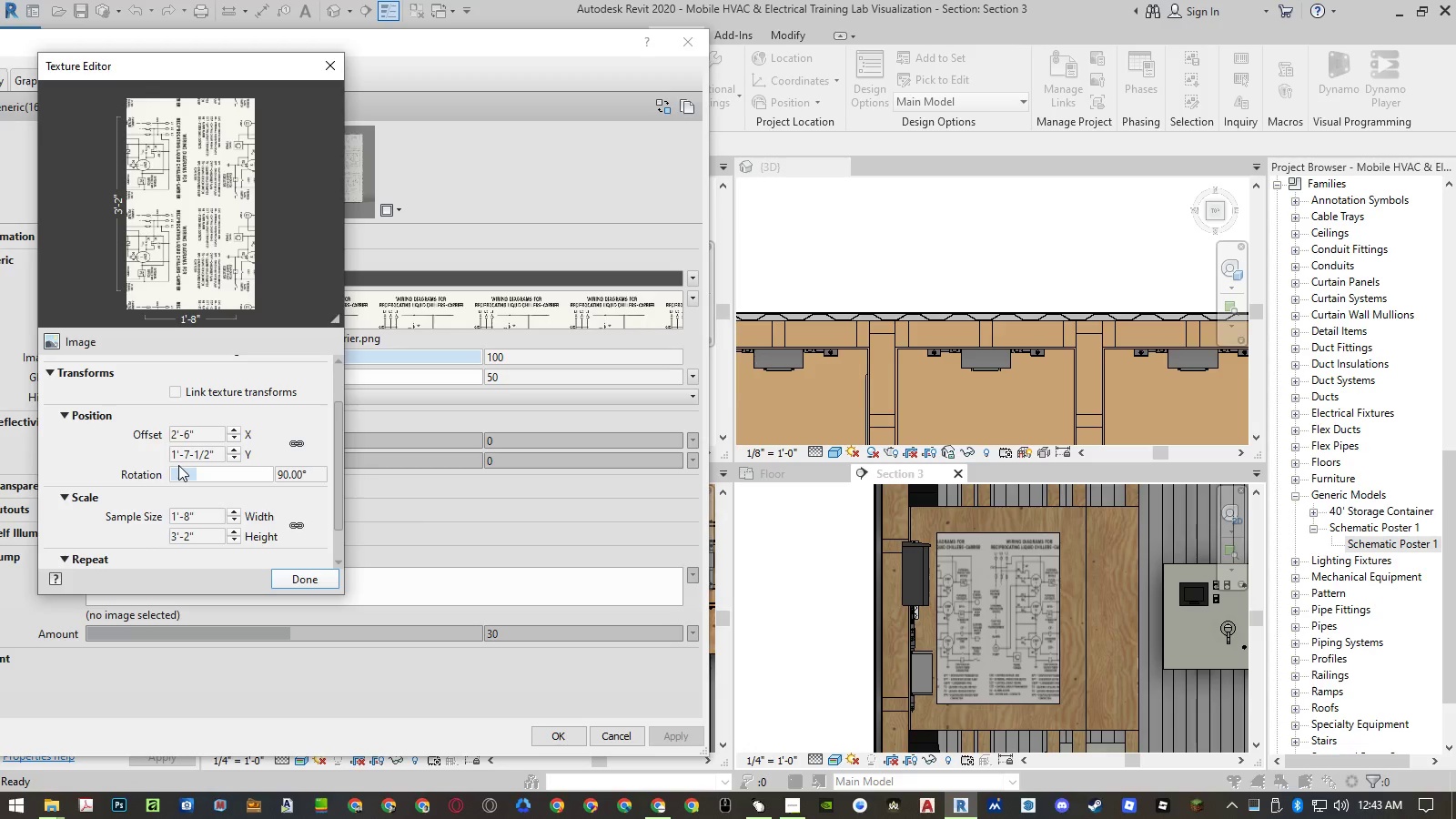 
left_click([219, 454])
 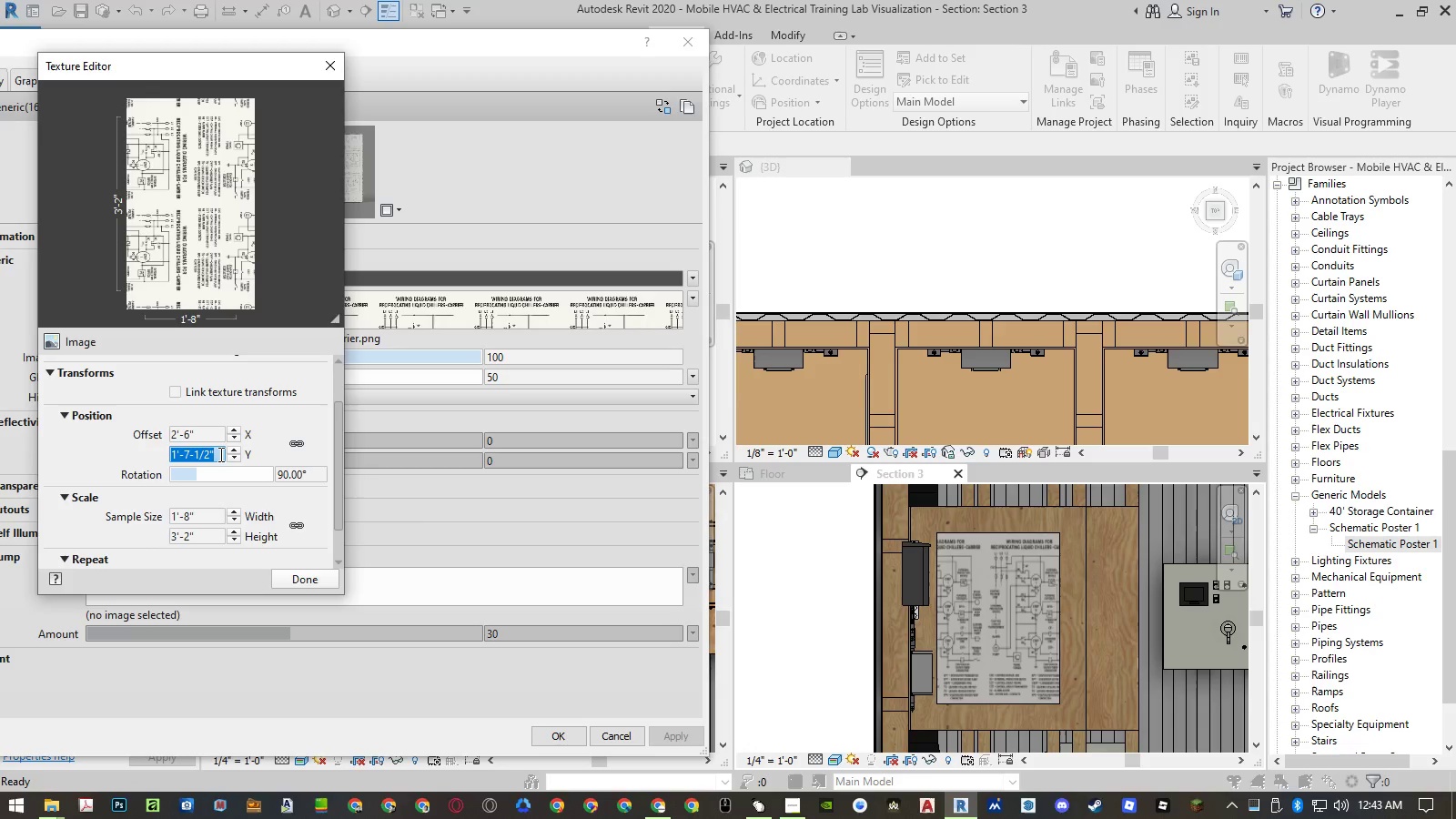 
key(Numpad1)
 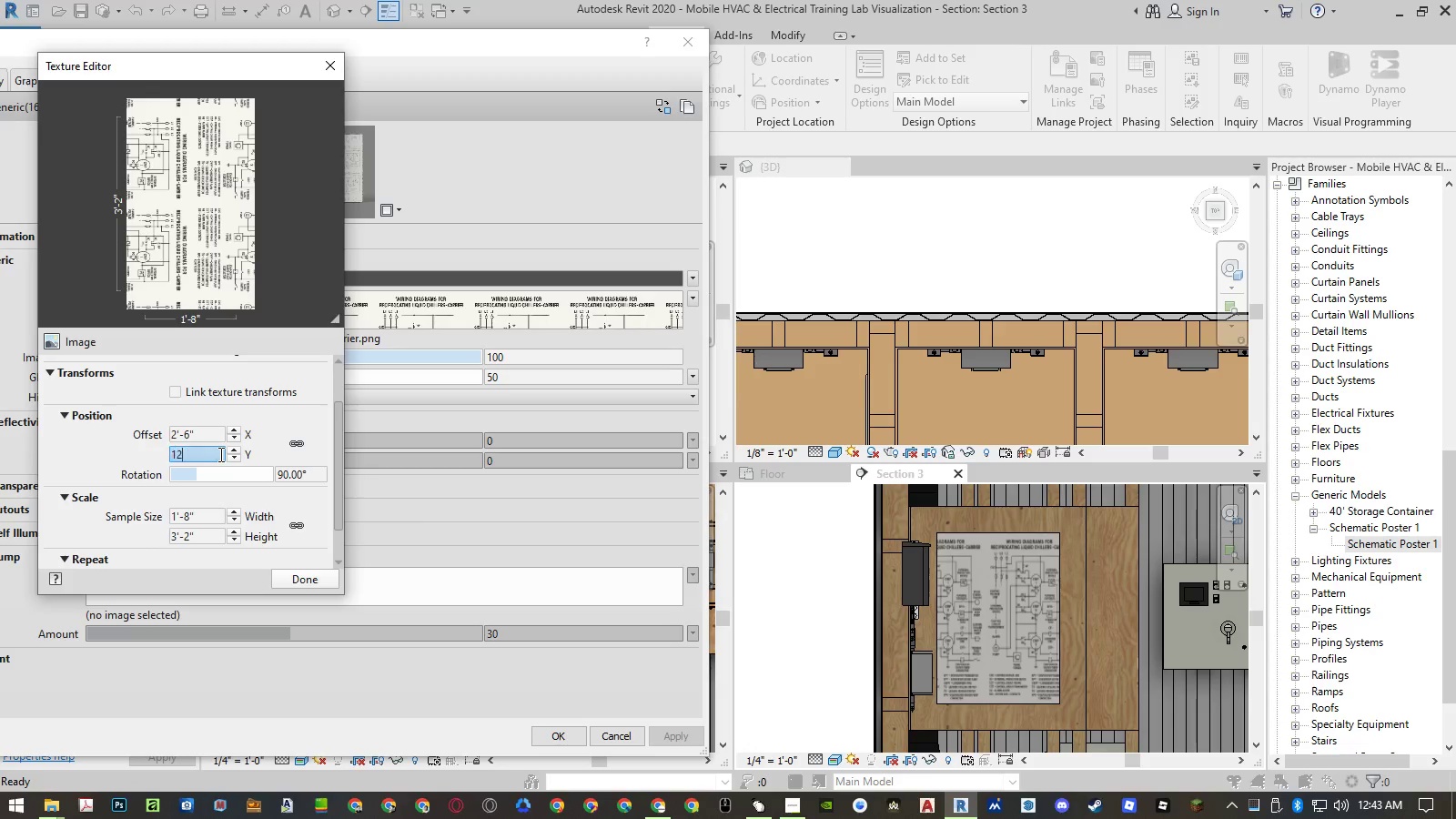 
key(Numpad2)
 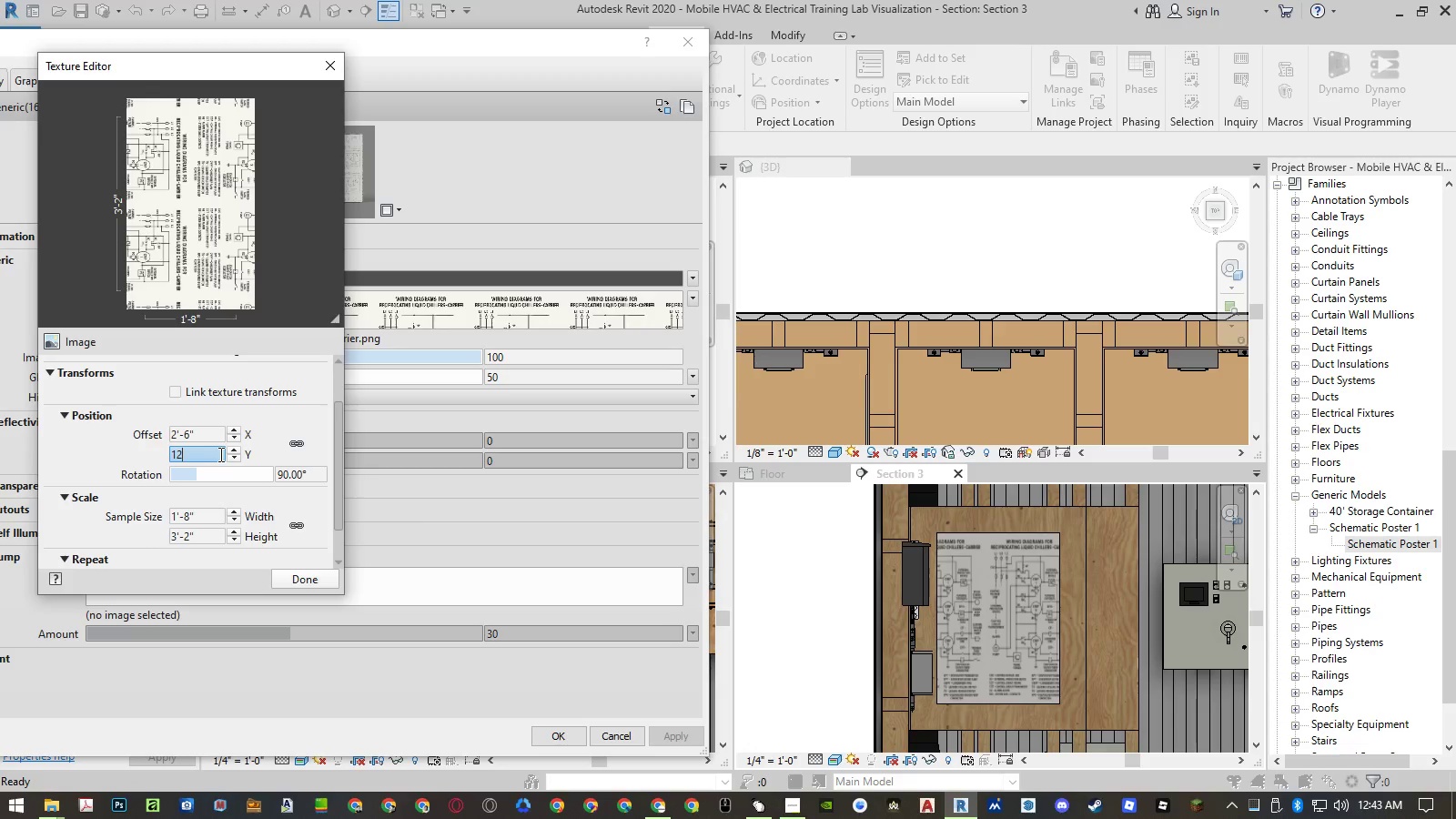 
key(NumpadEnter)
 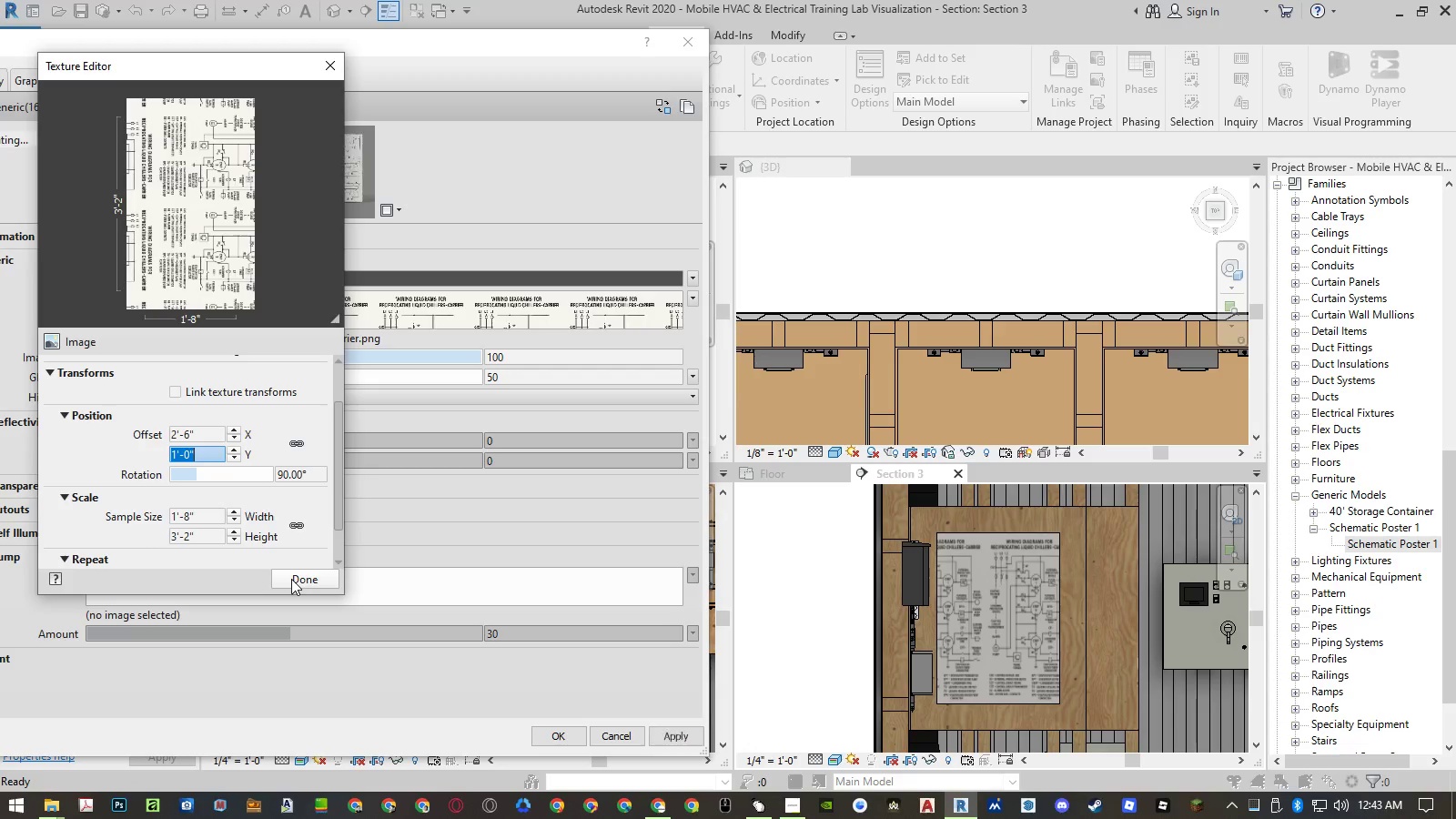 
left_click([291, 579])
 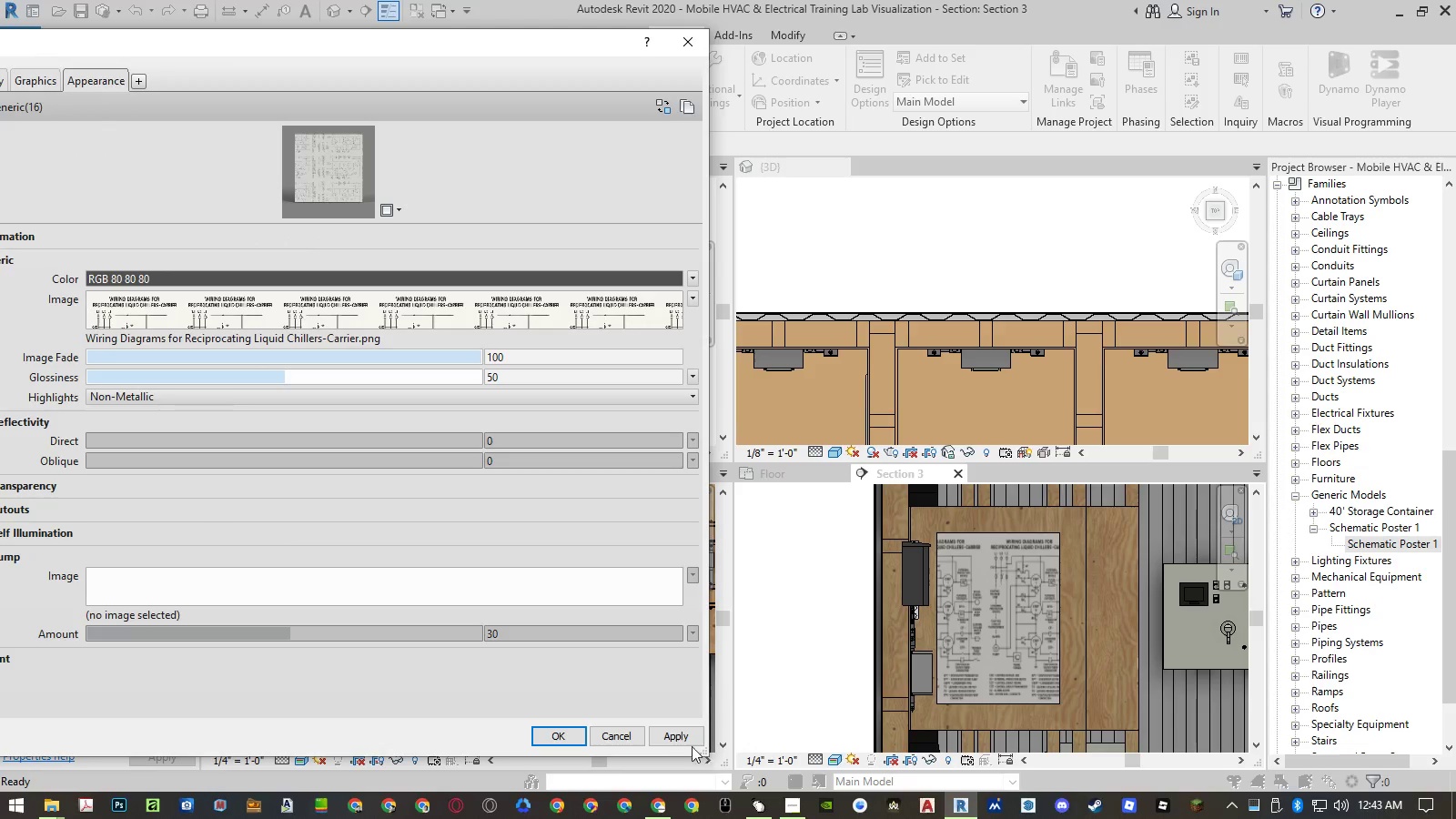 
left_click([680, 738])
 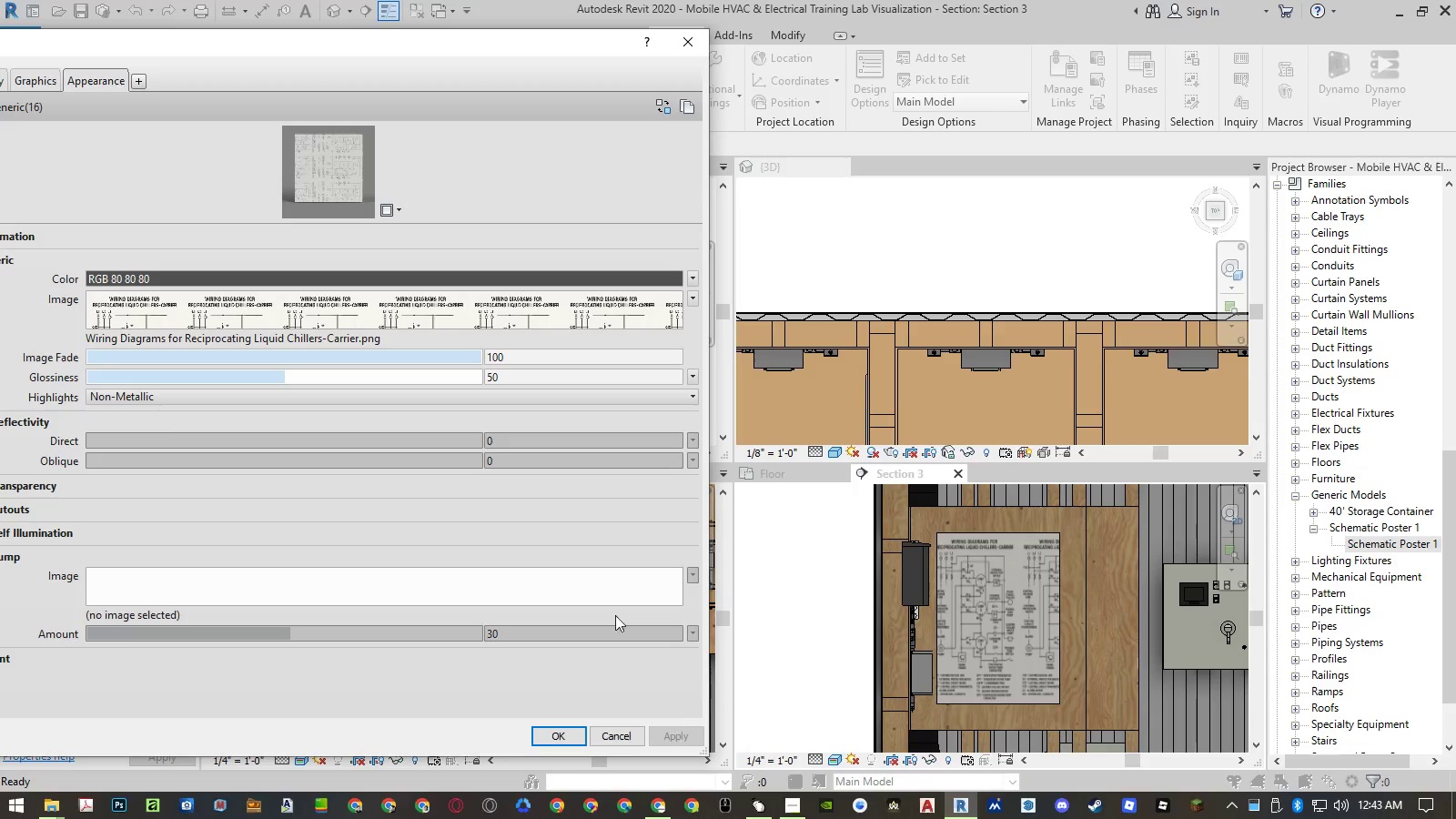 
left_click([380, 321])
 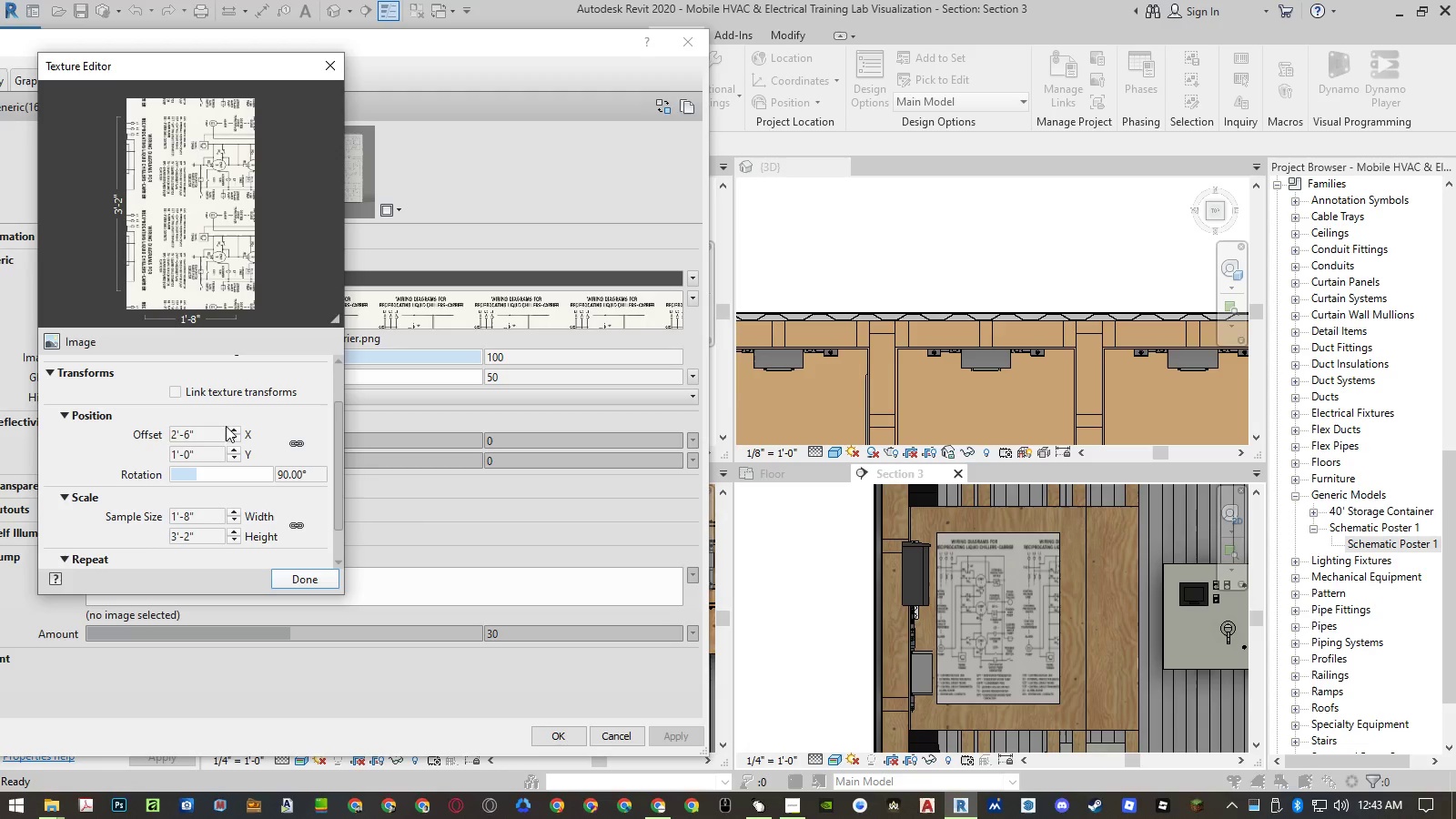 
left_click([203, 459])
 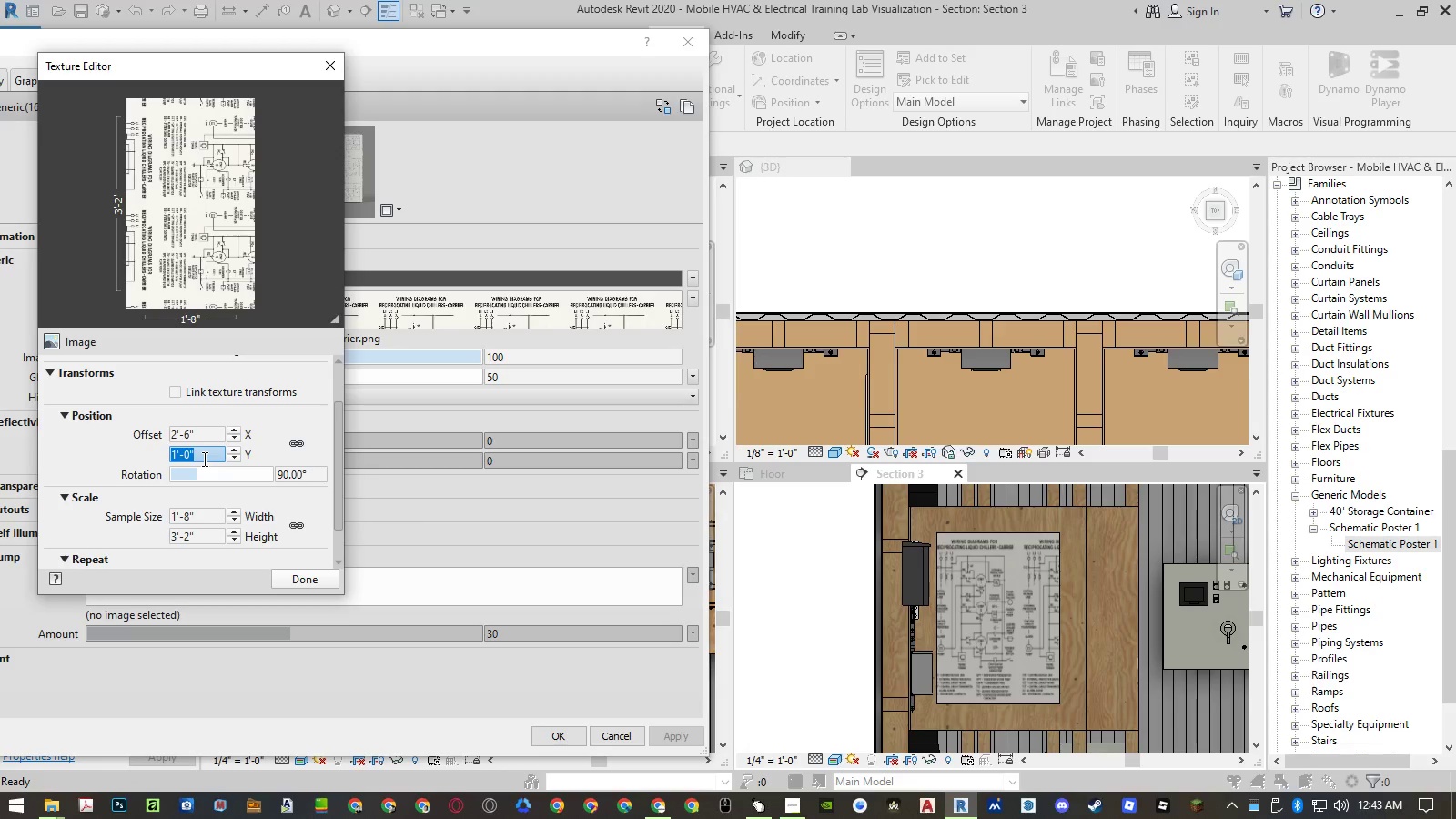 
key(Numpad0)
 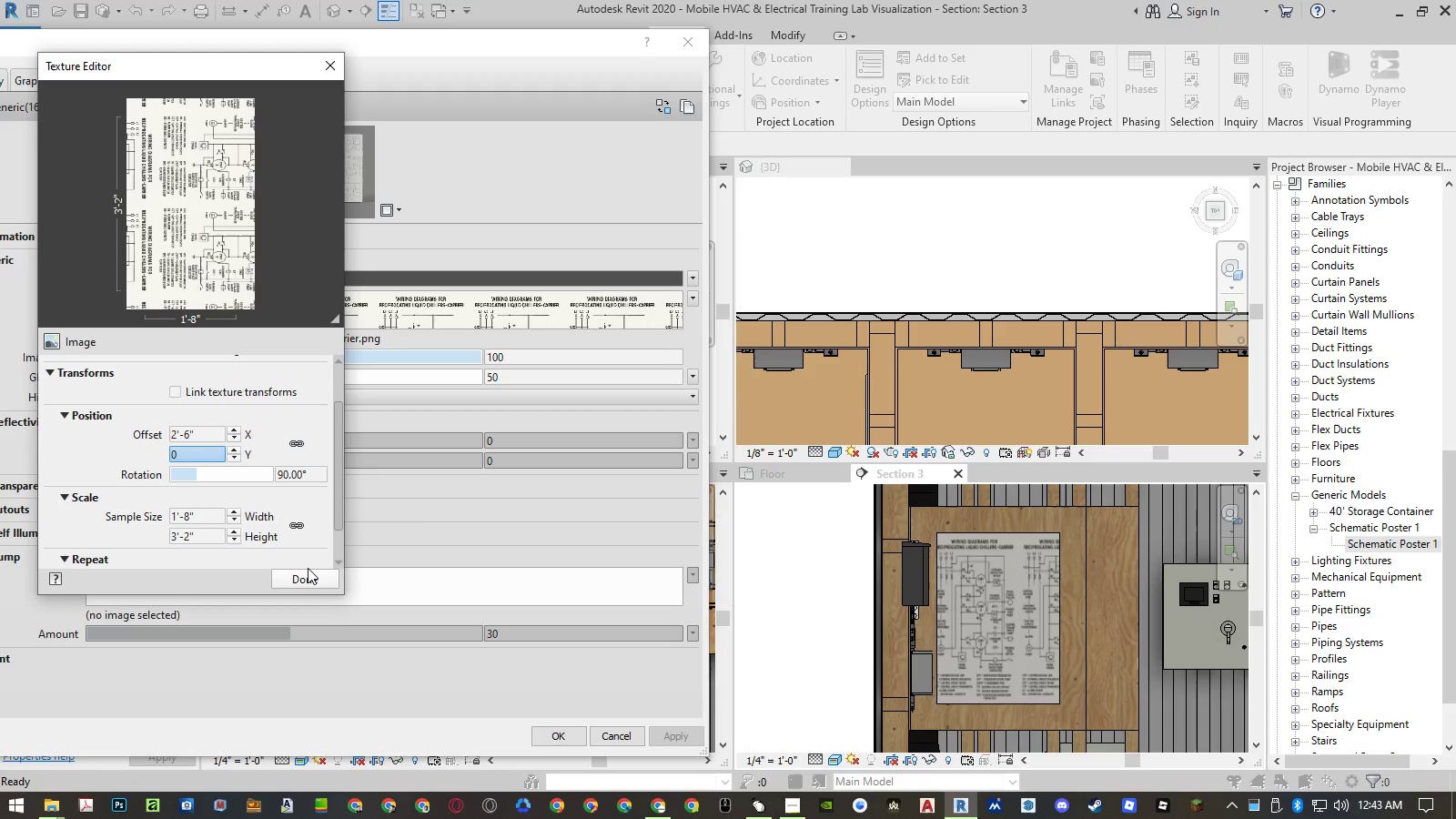 
key(NumpadEnter)
 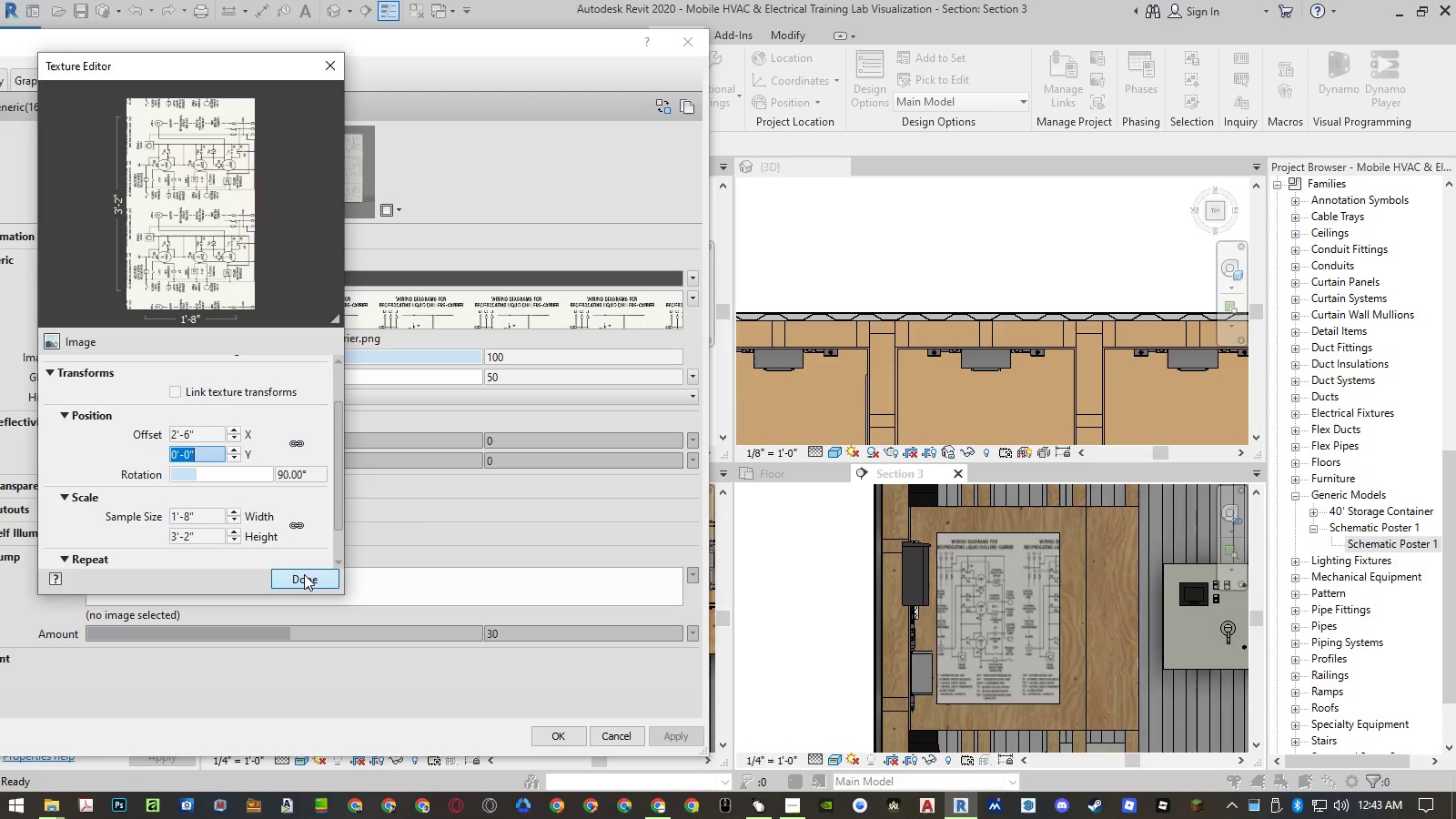 
left_click([304, 575])
 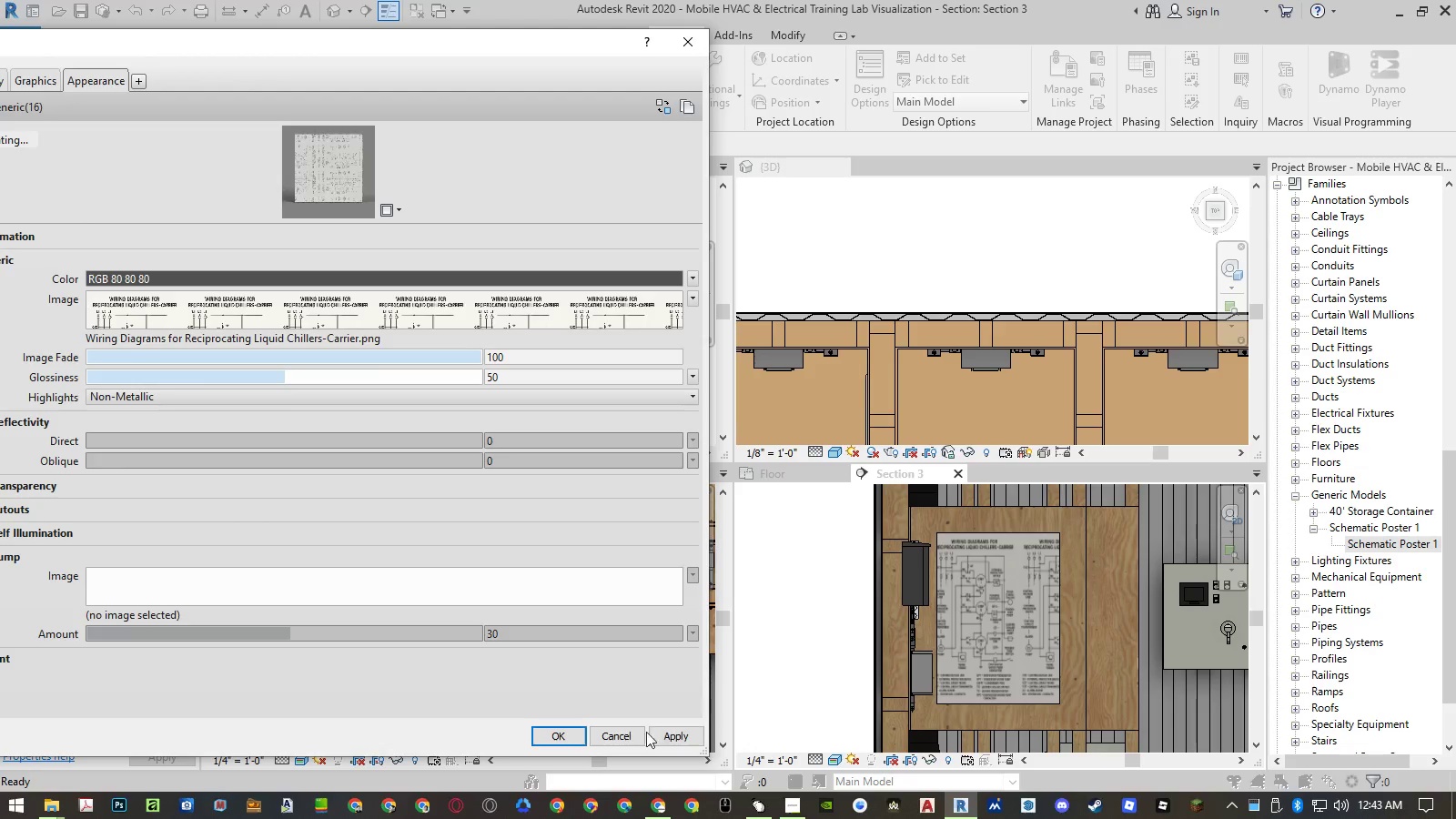 
left_click([673, 742])
 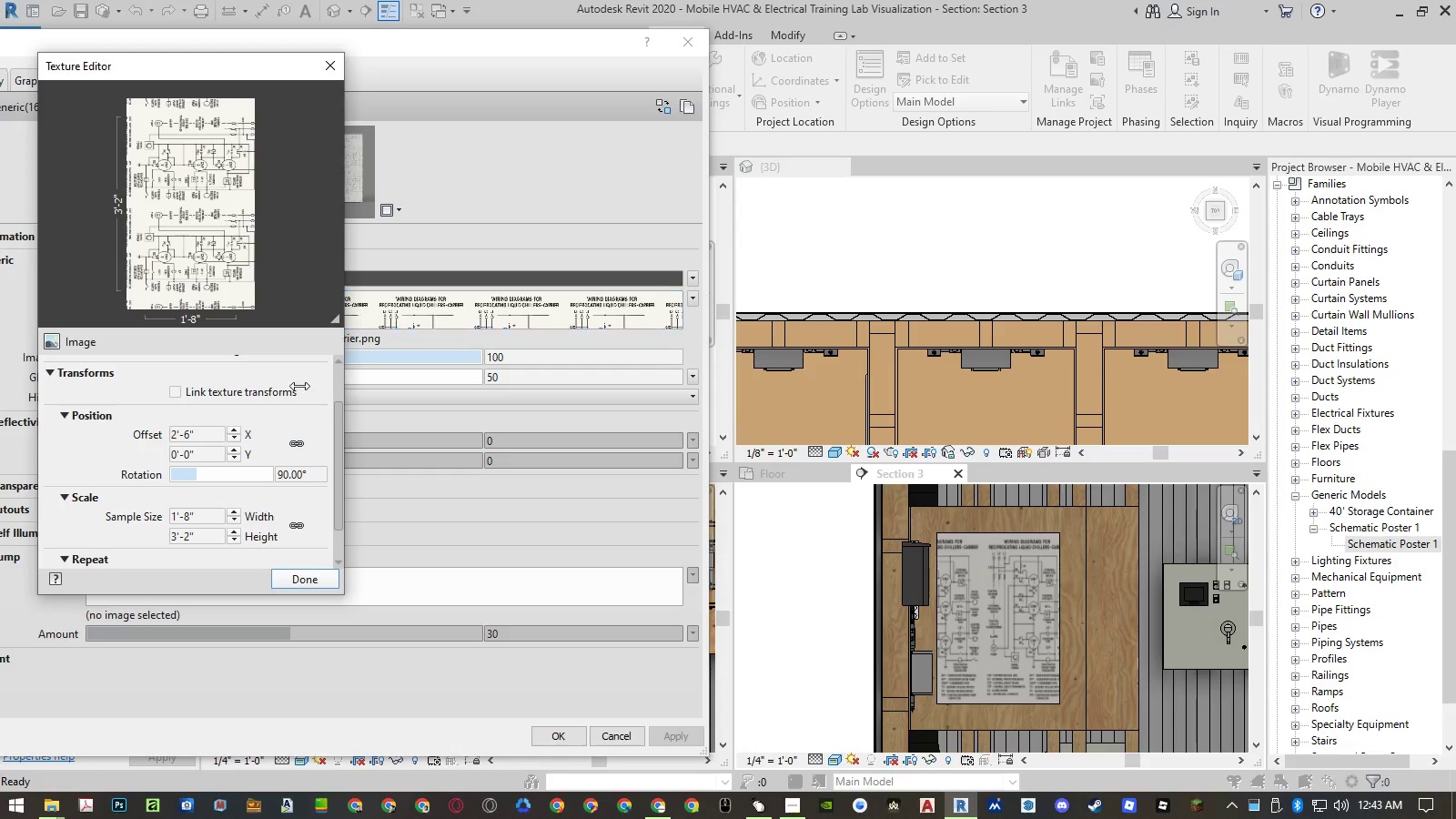 
left_click([187, 457])
 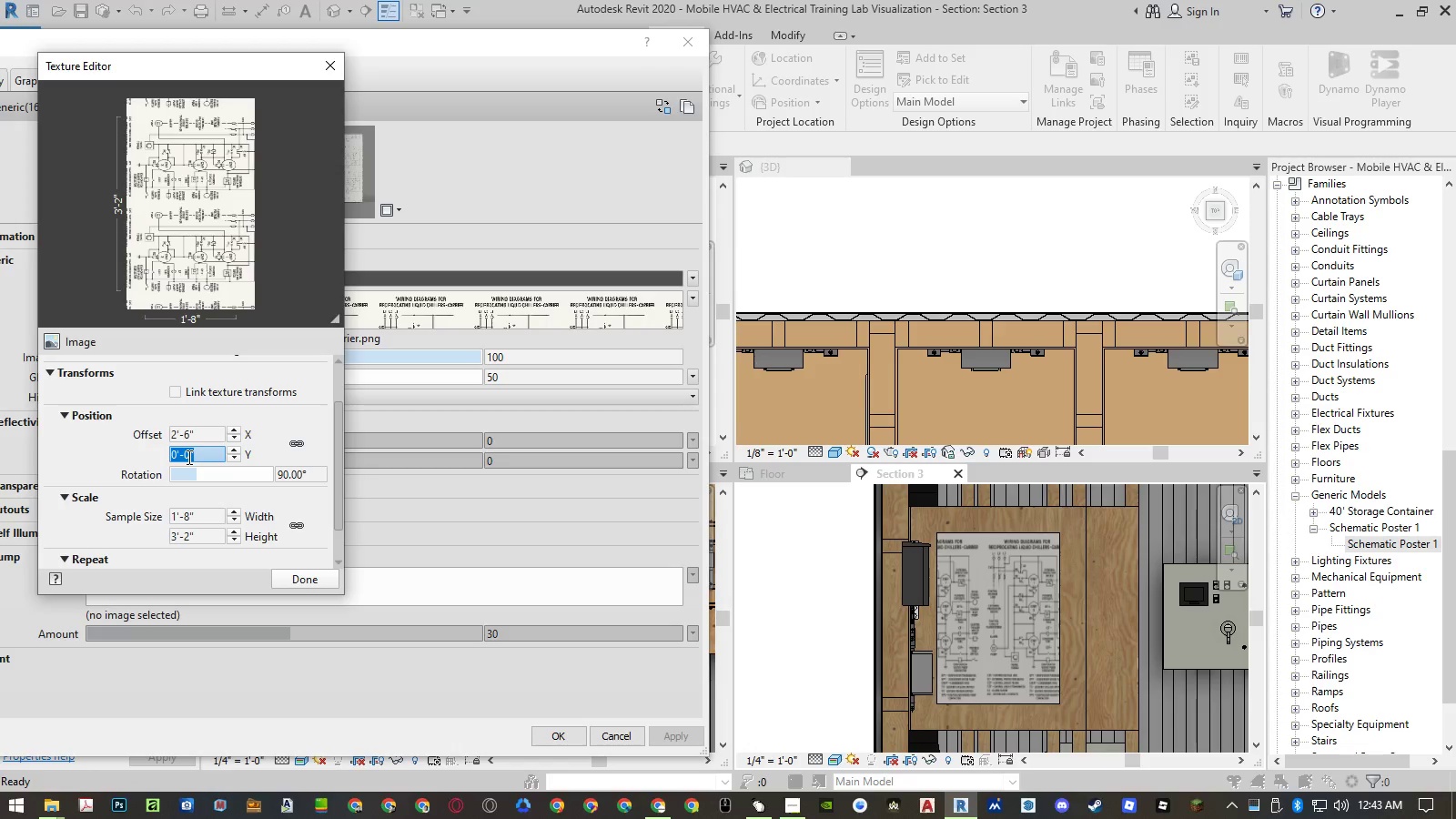 
key(NumpadDecimal)
 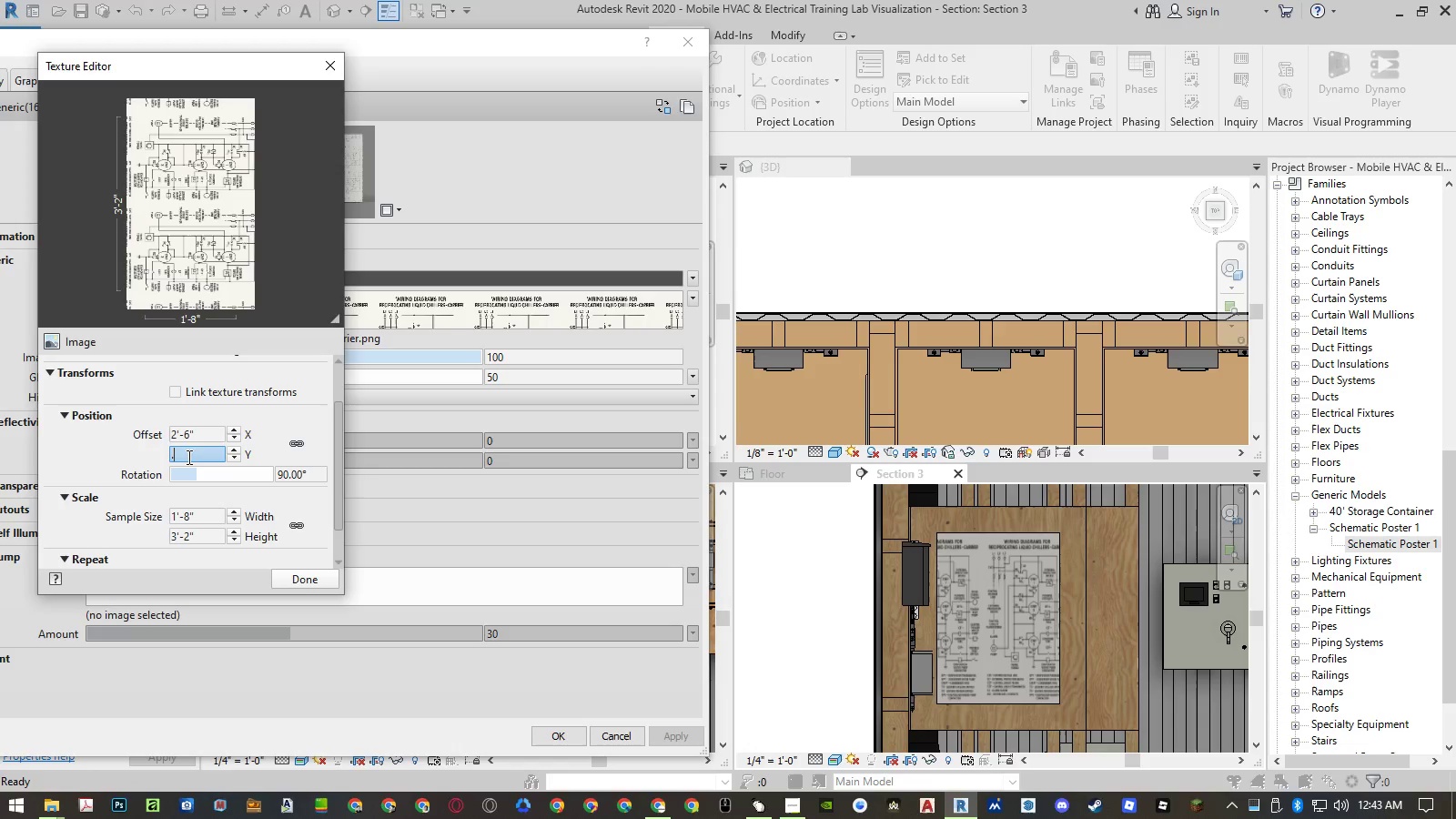 
key(Numpad5)
 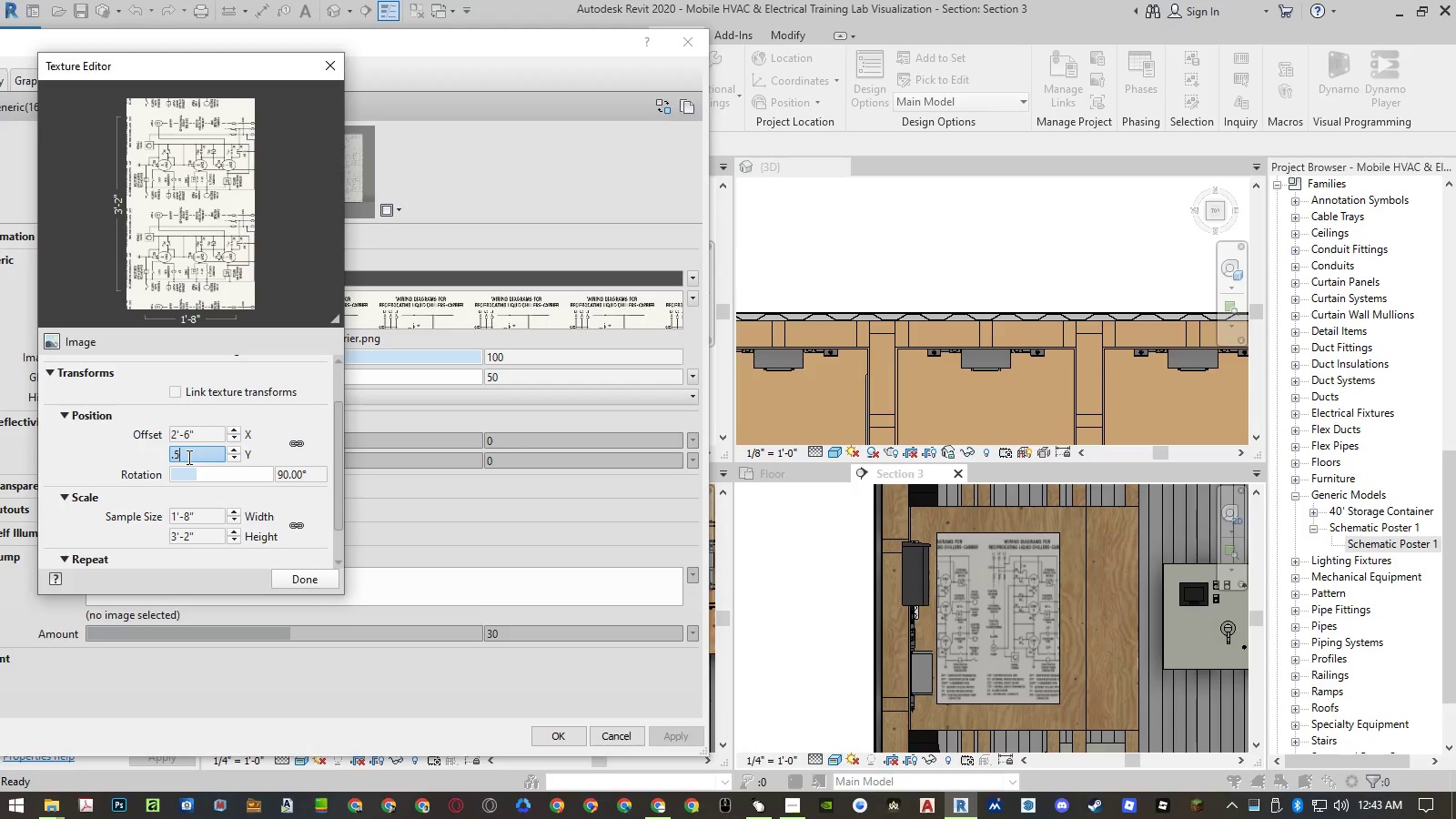 
key(NumpadEnter)
 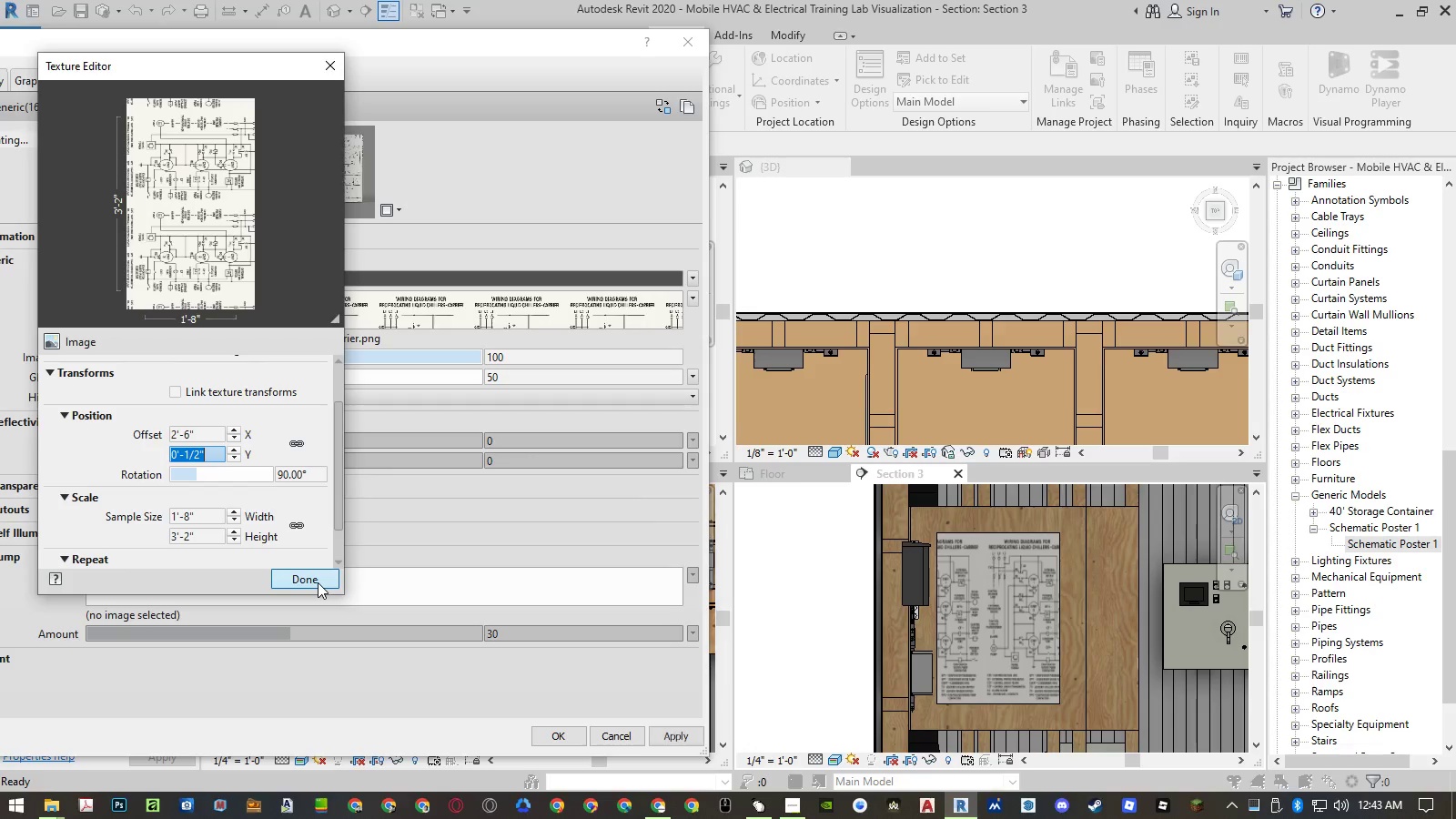 
left_click([318, 582])
 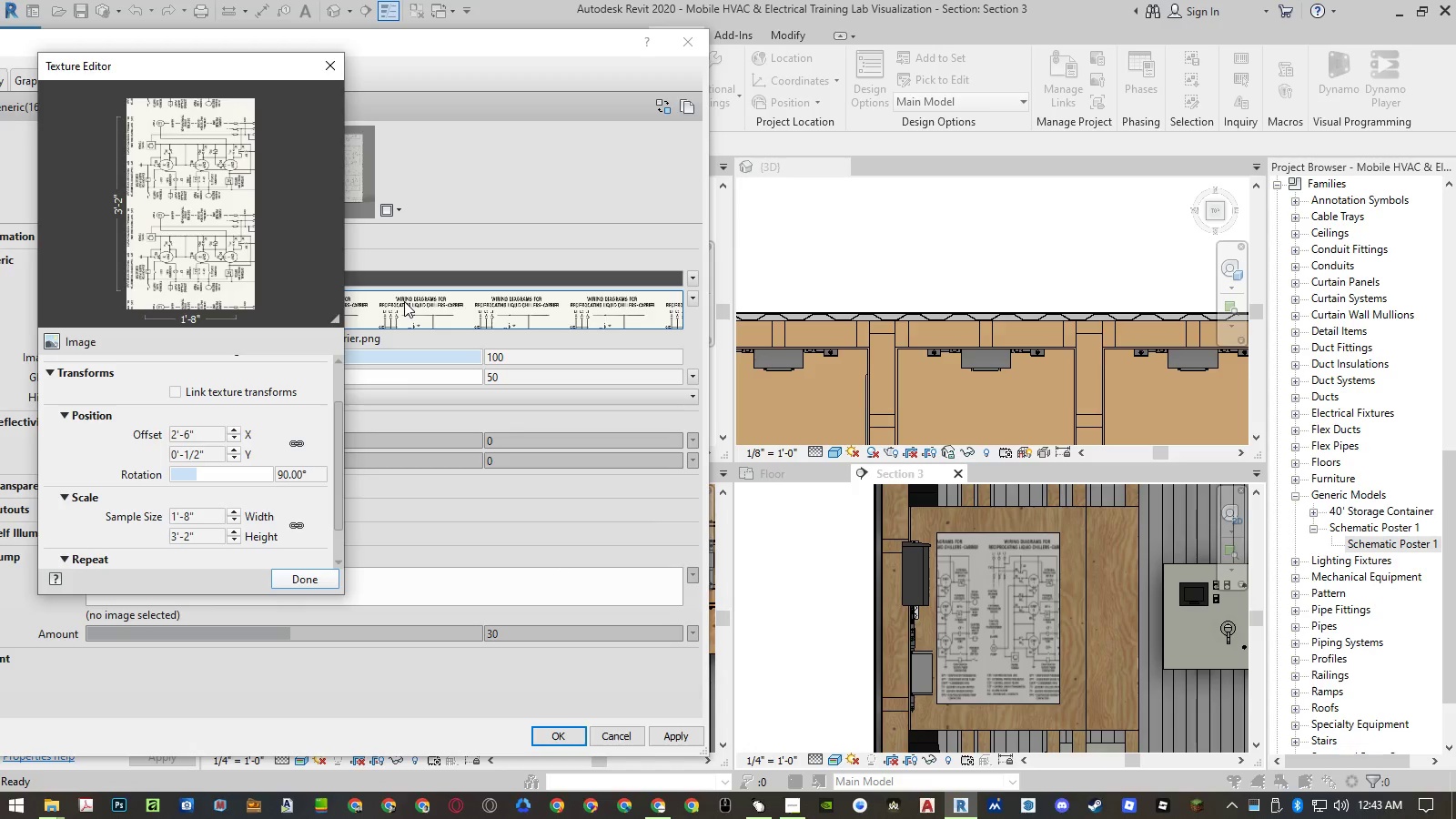 
left_click([218, 460])
 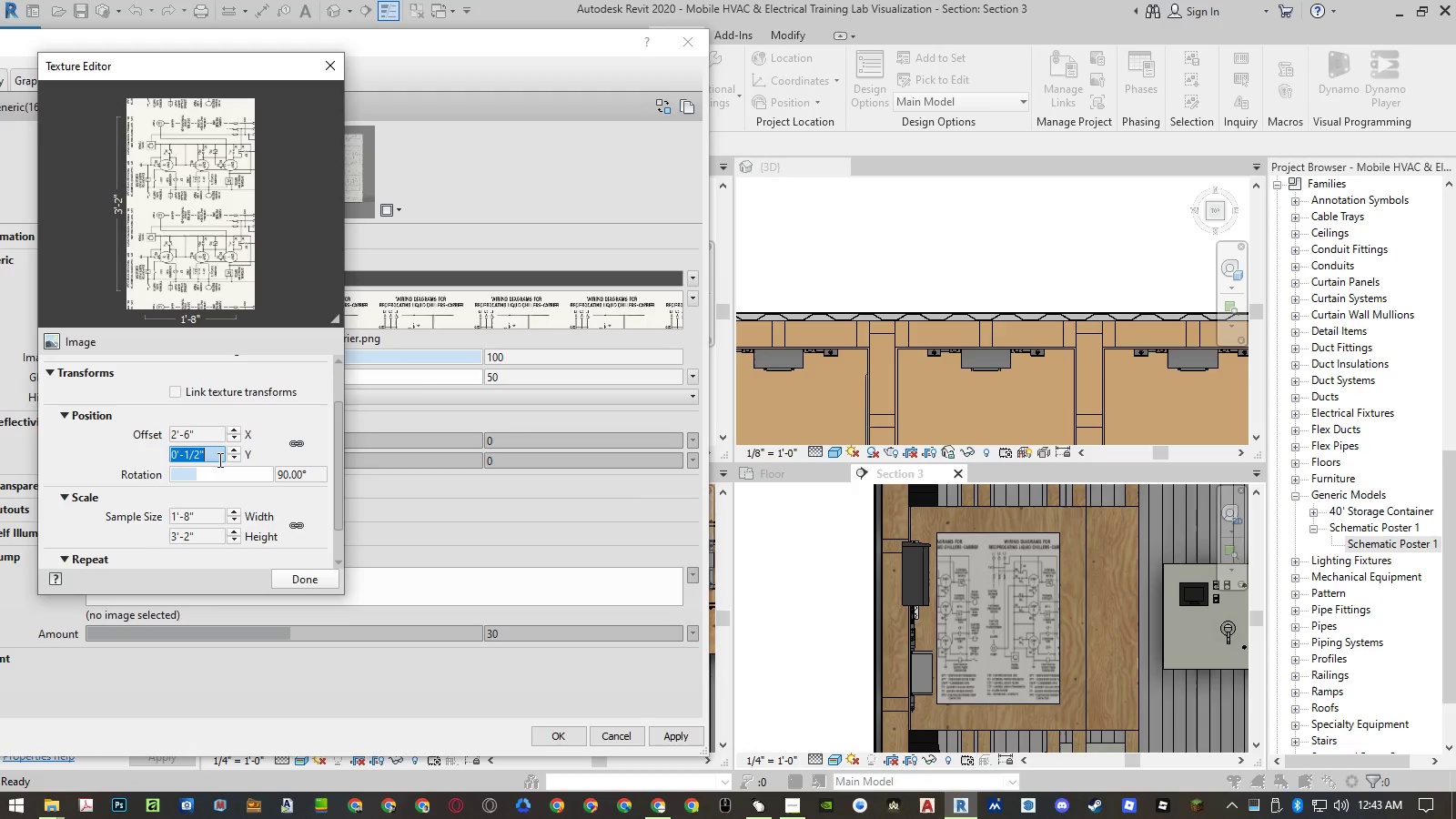 
key(Numpad6)
 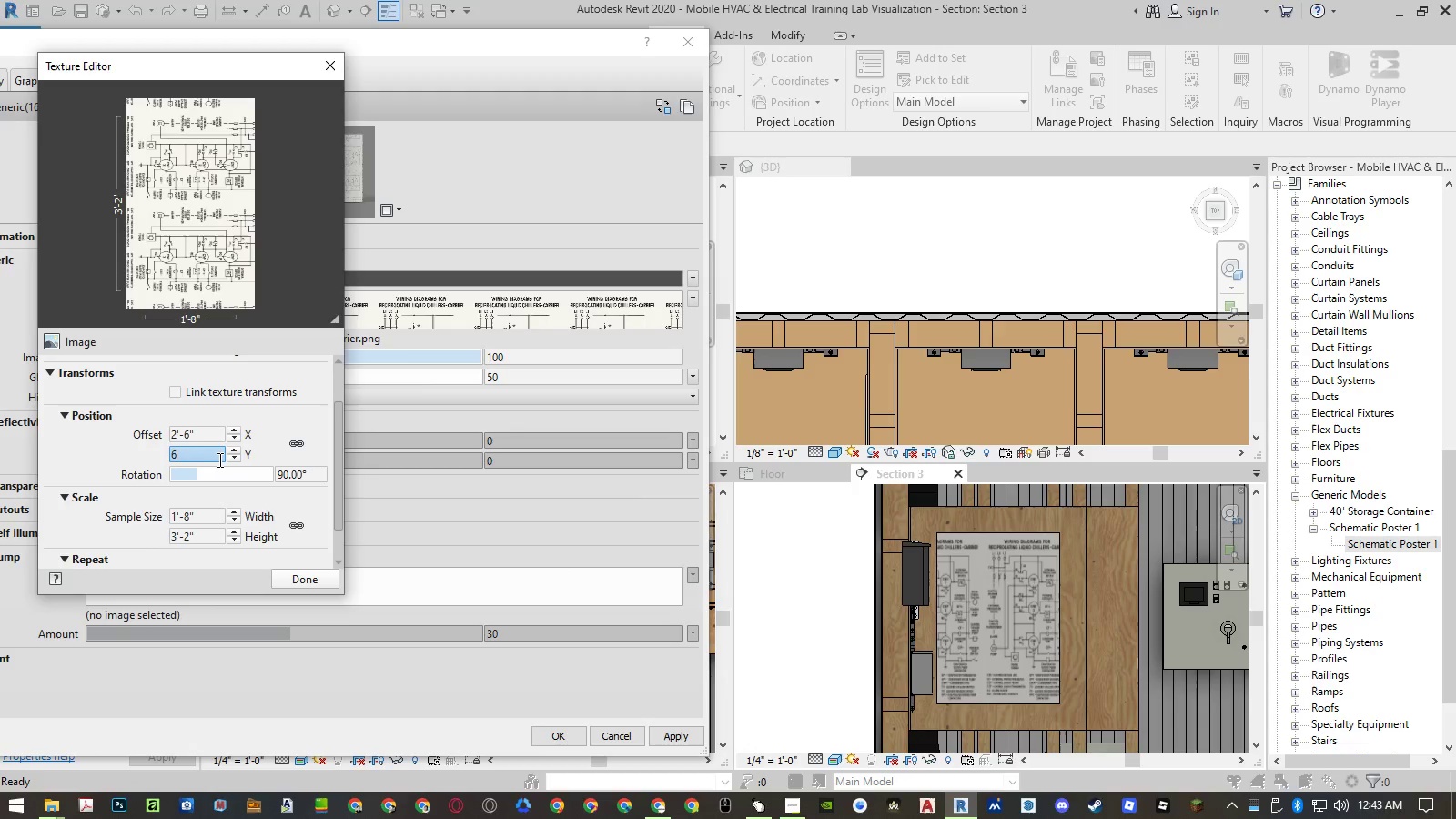 
key(NumpadEnter)
 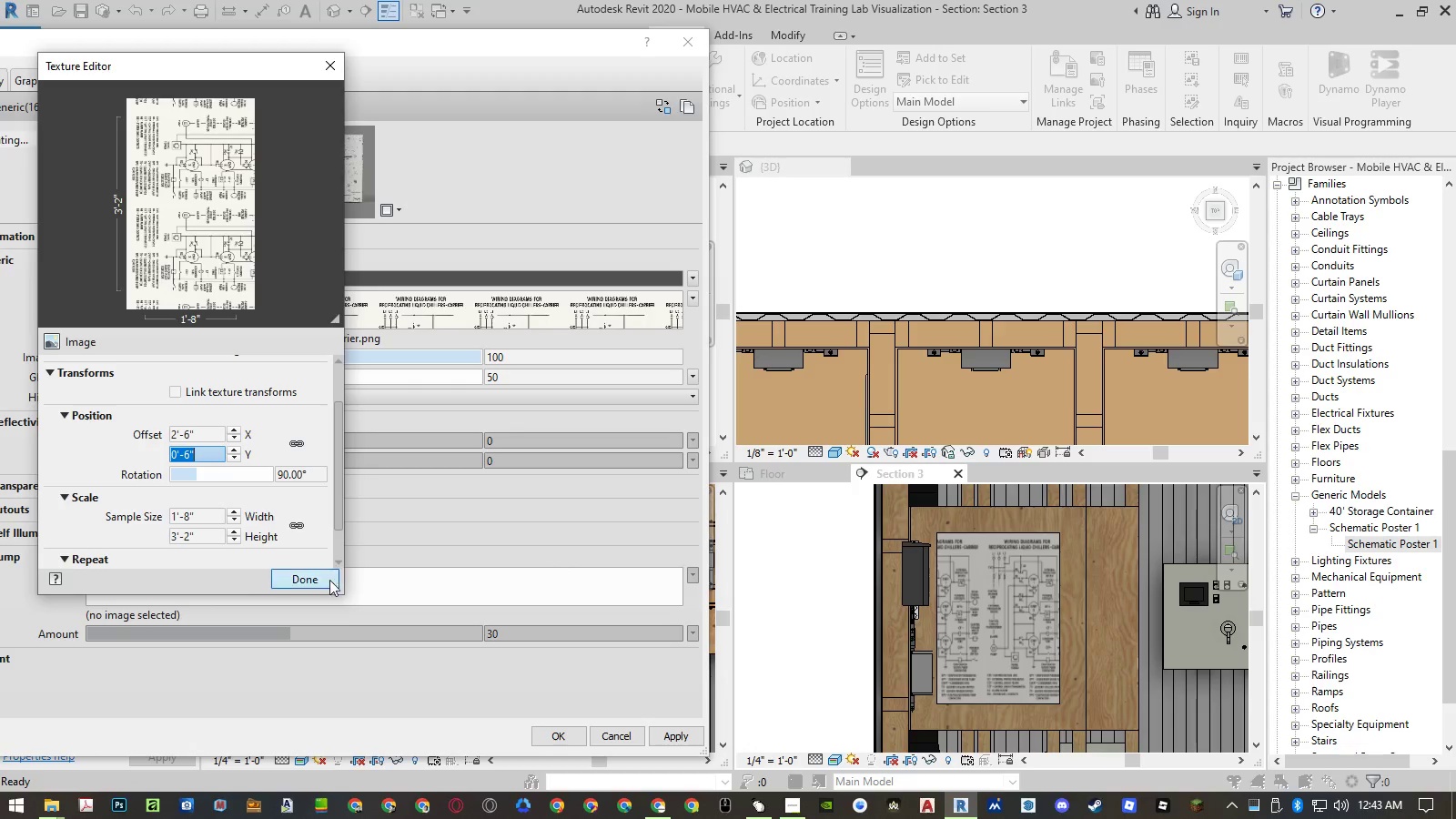 
left_click([326, 581])
 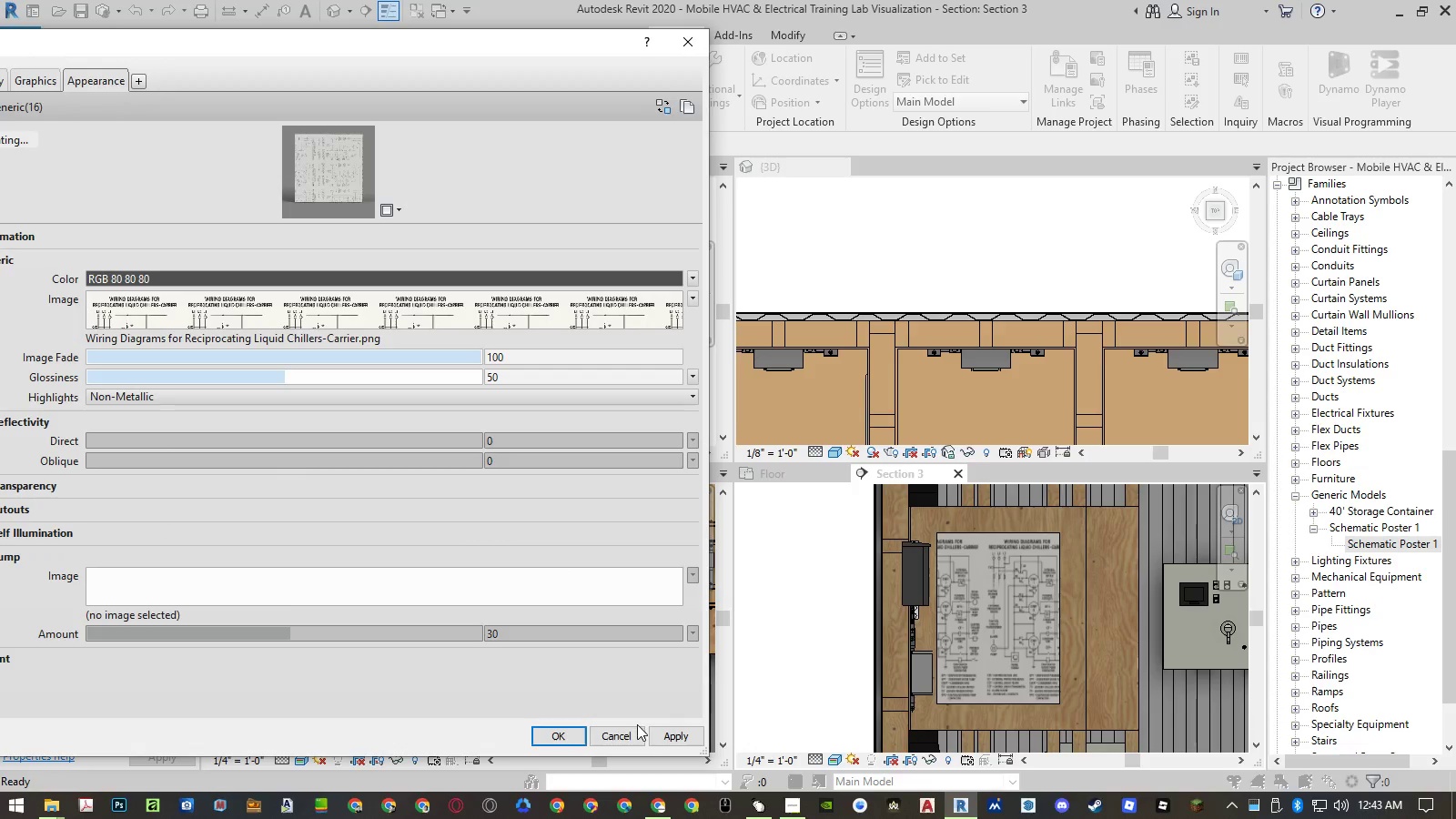 
left_click([672, 736])
 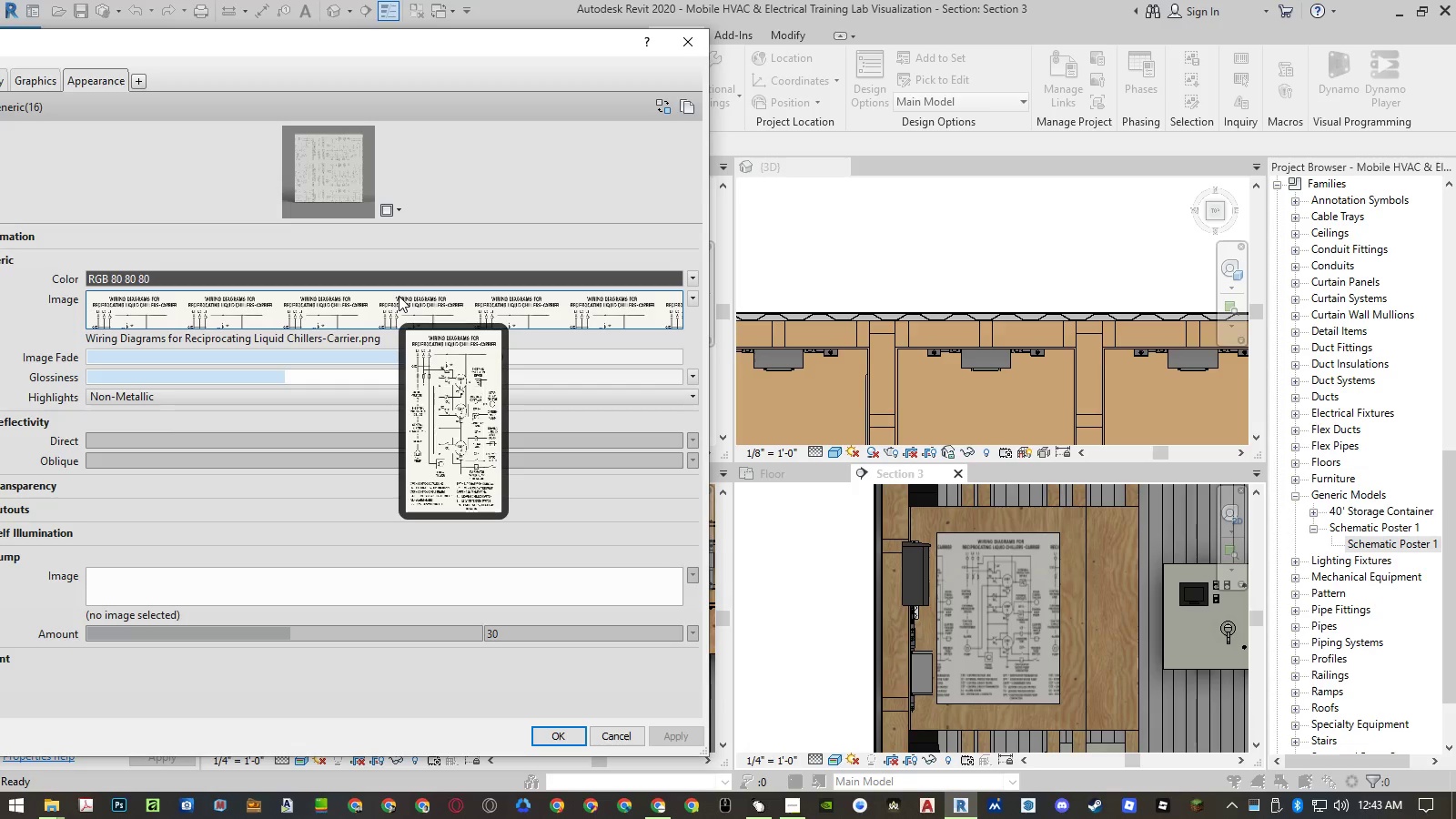 
wait(9.58)
 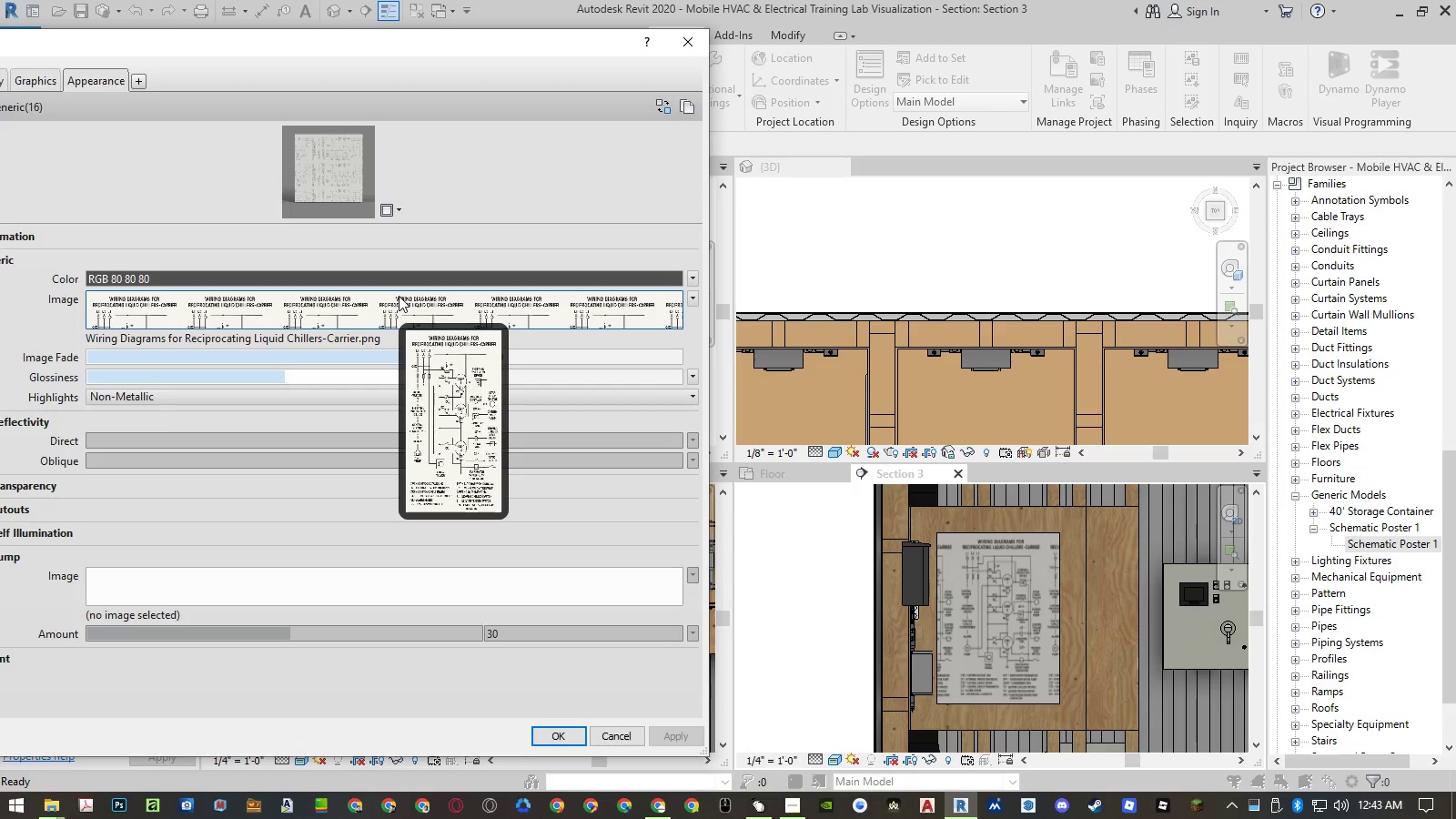 
left_click([557, 739])
 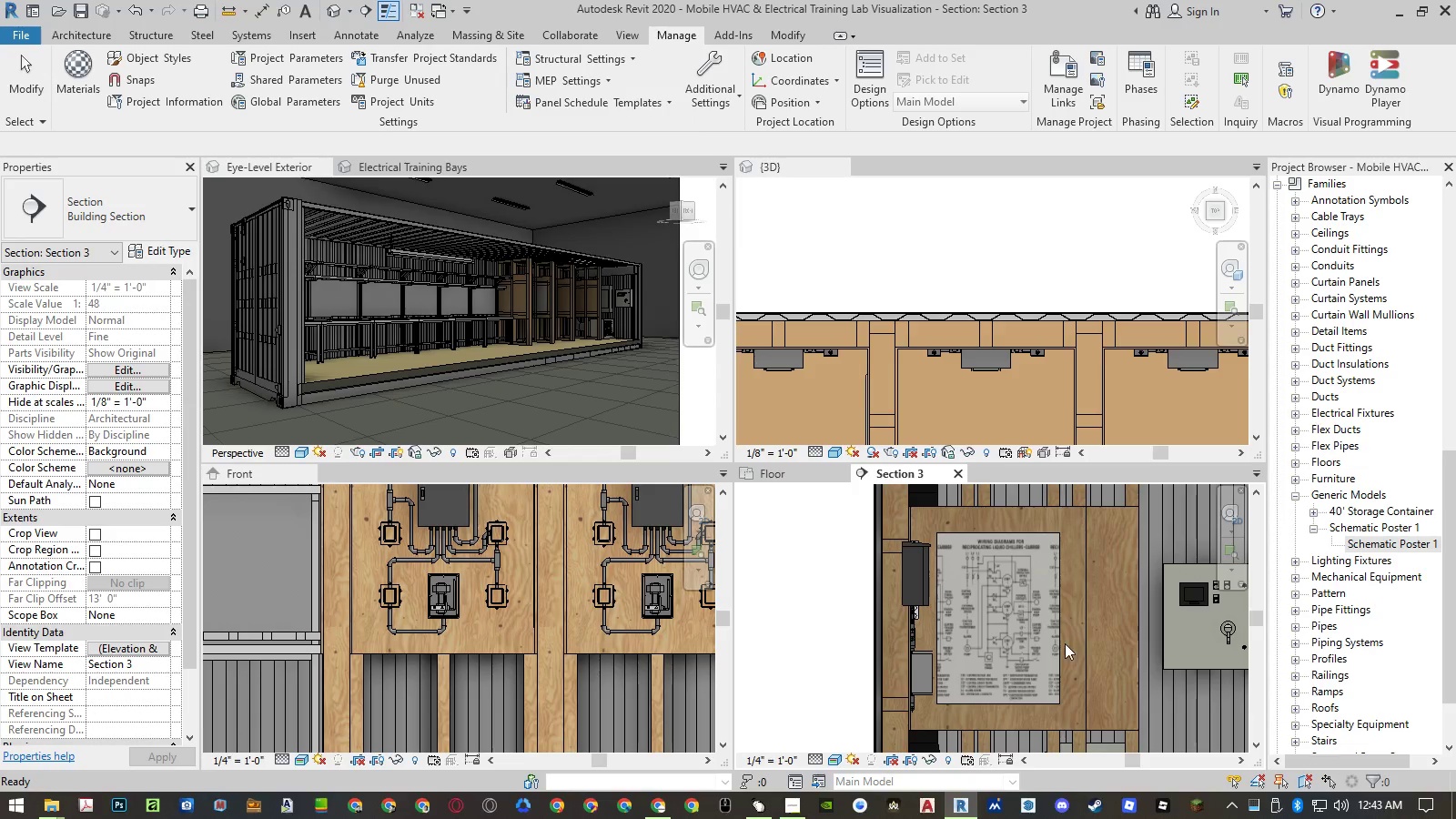 
left_click([1056, 645])
 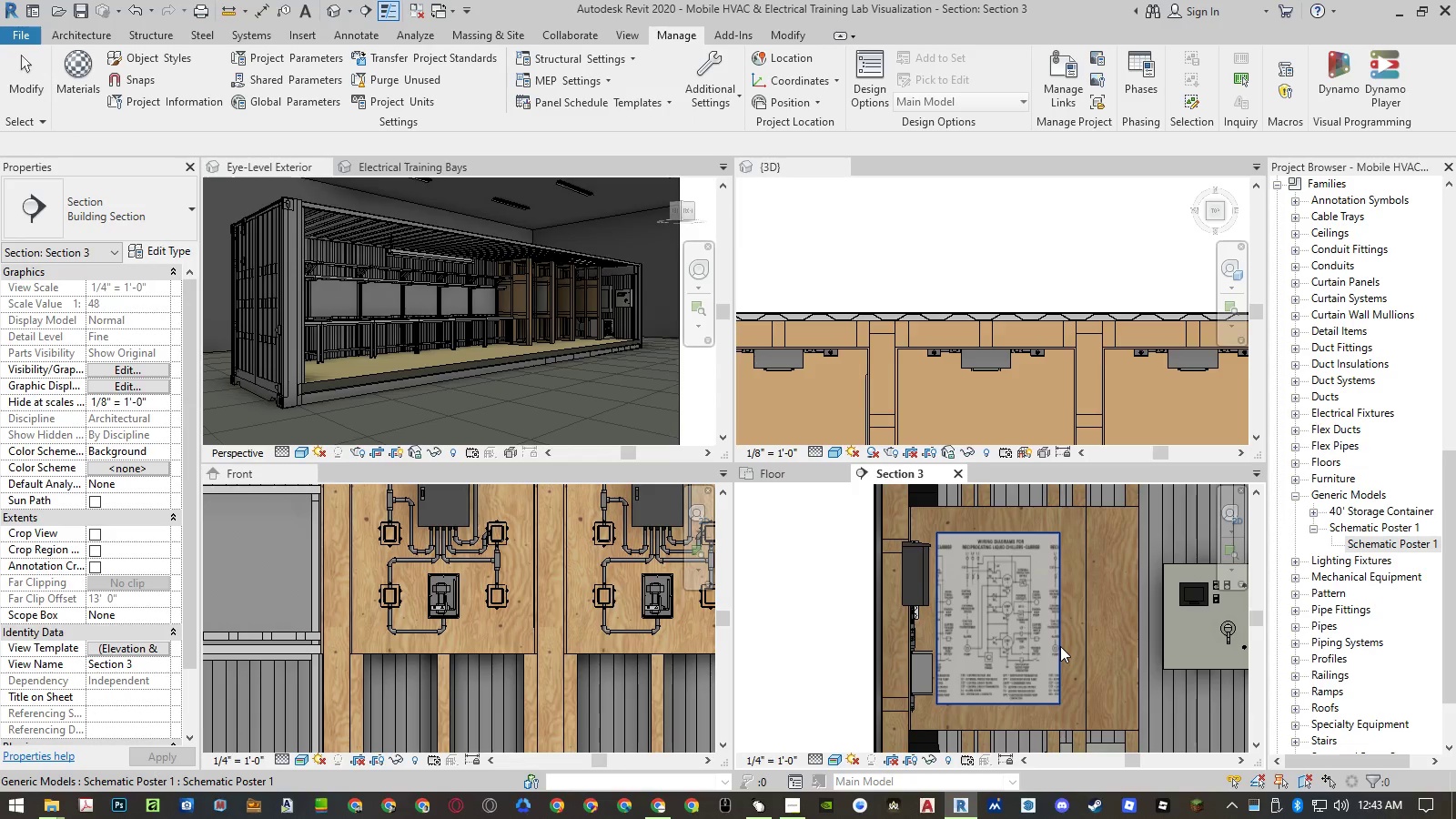 
double_click([1060, 646])
 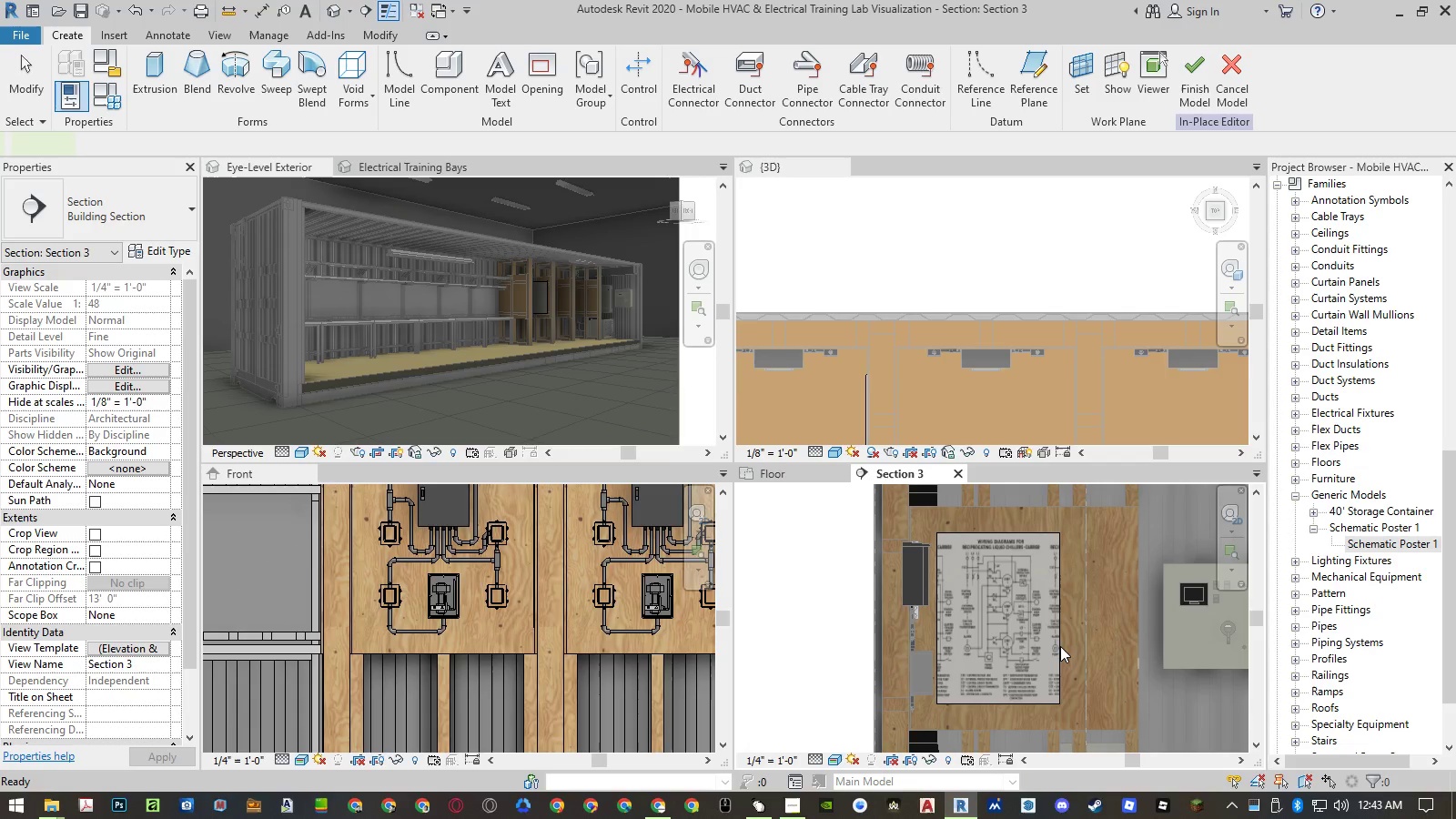 
double_click([1060, 646])
 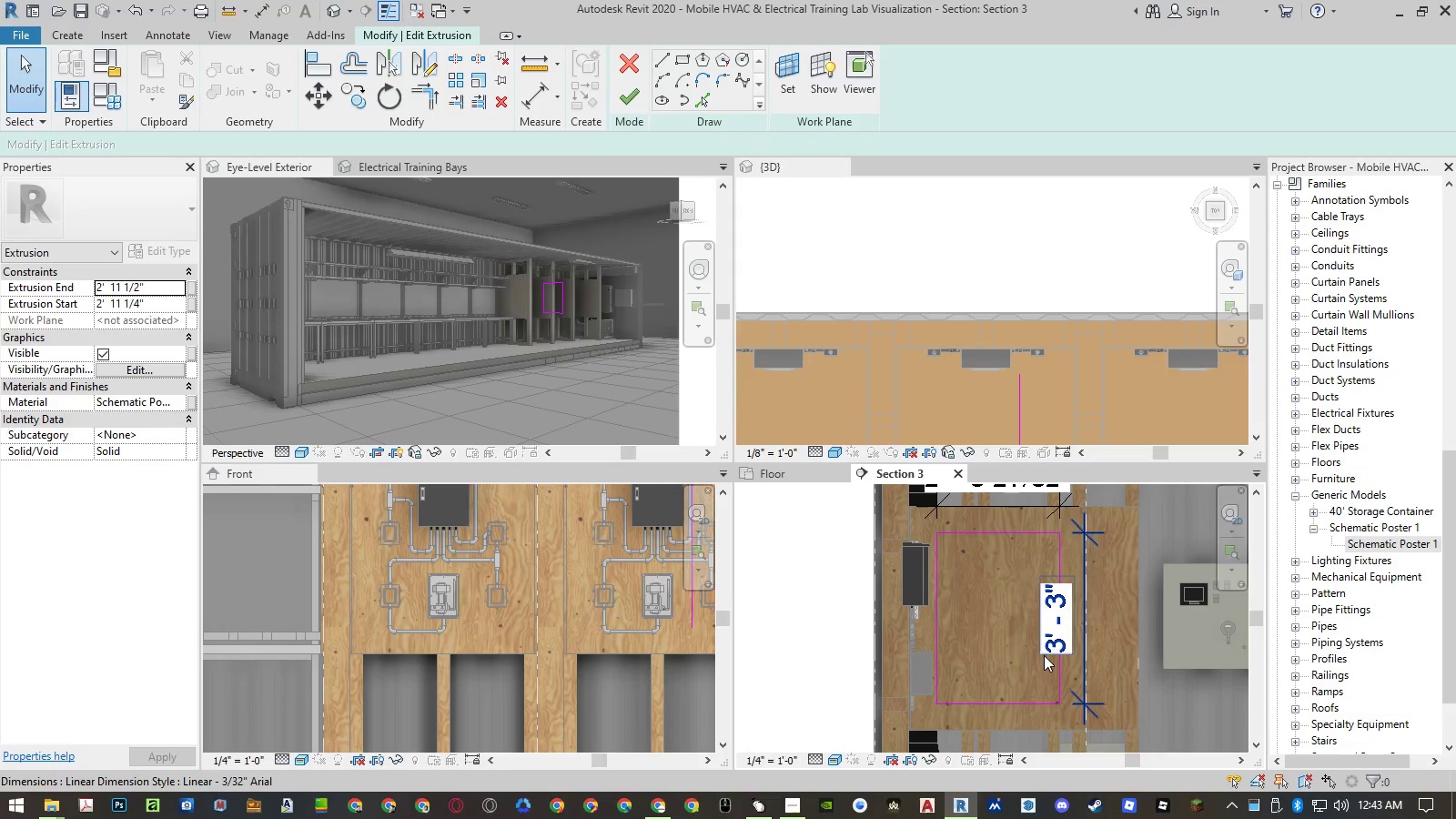 
scroll: coordinate [995, 642], scroll_direction: down, amount: 2.0
 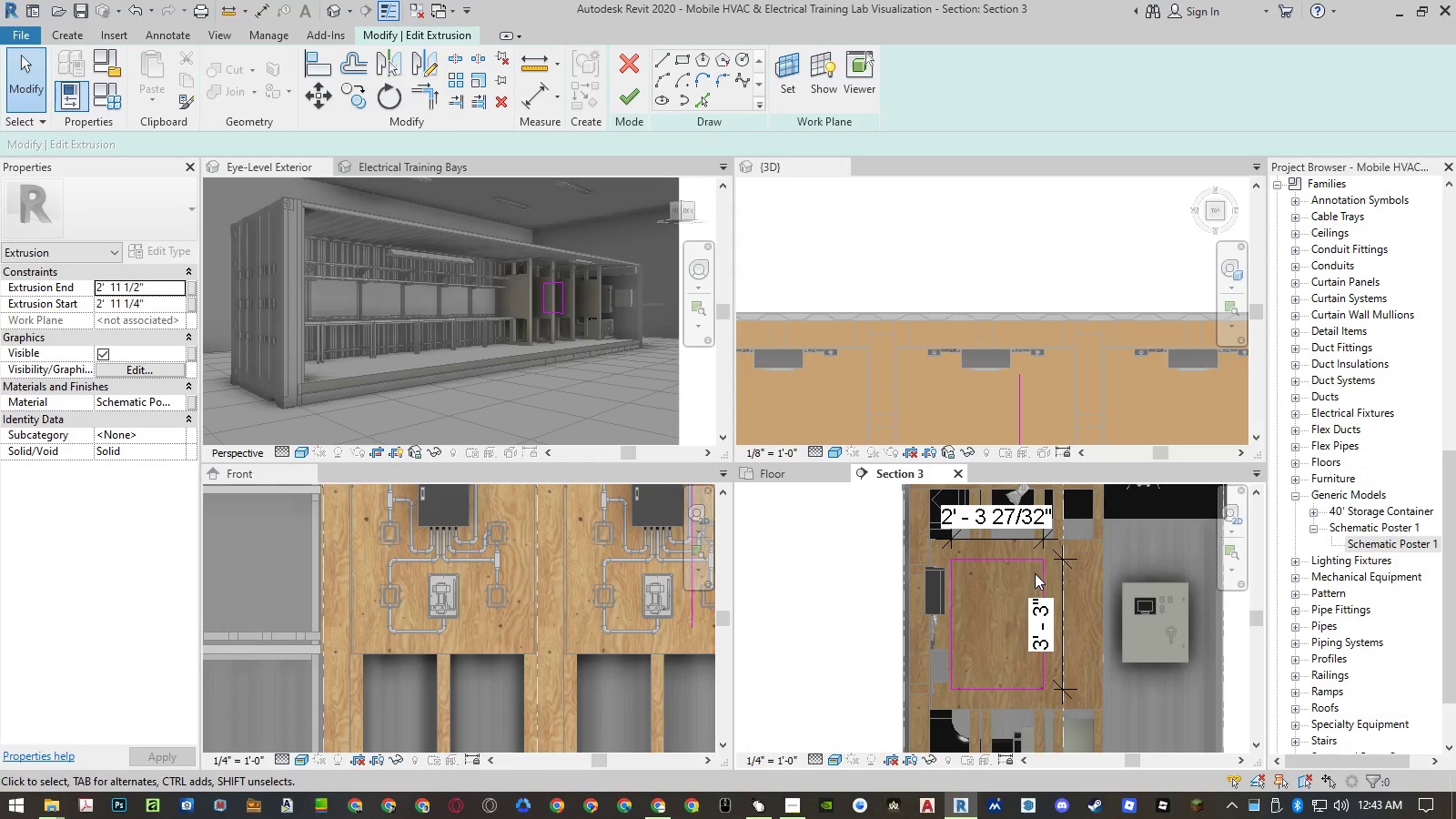 
left_click([1045, 572])
 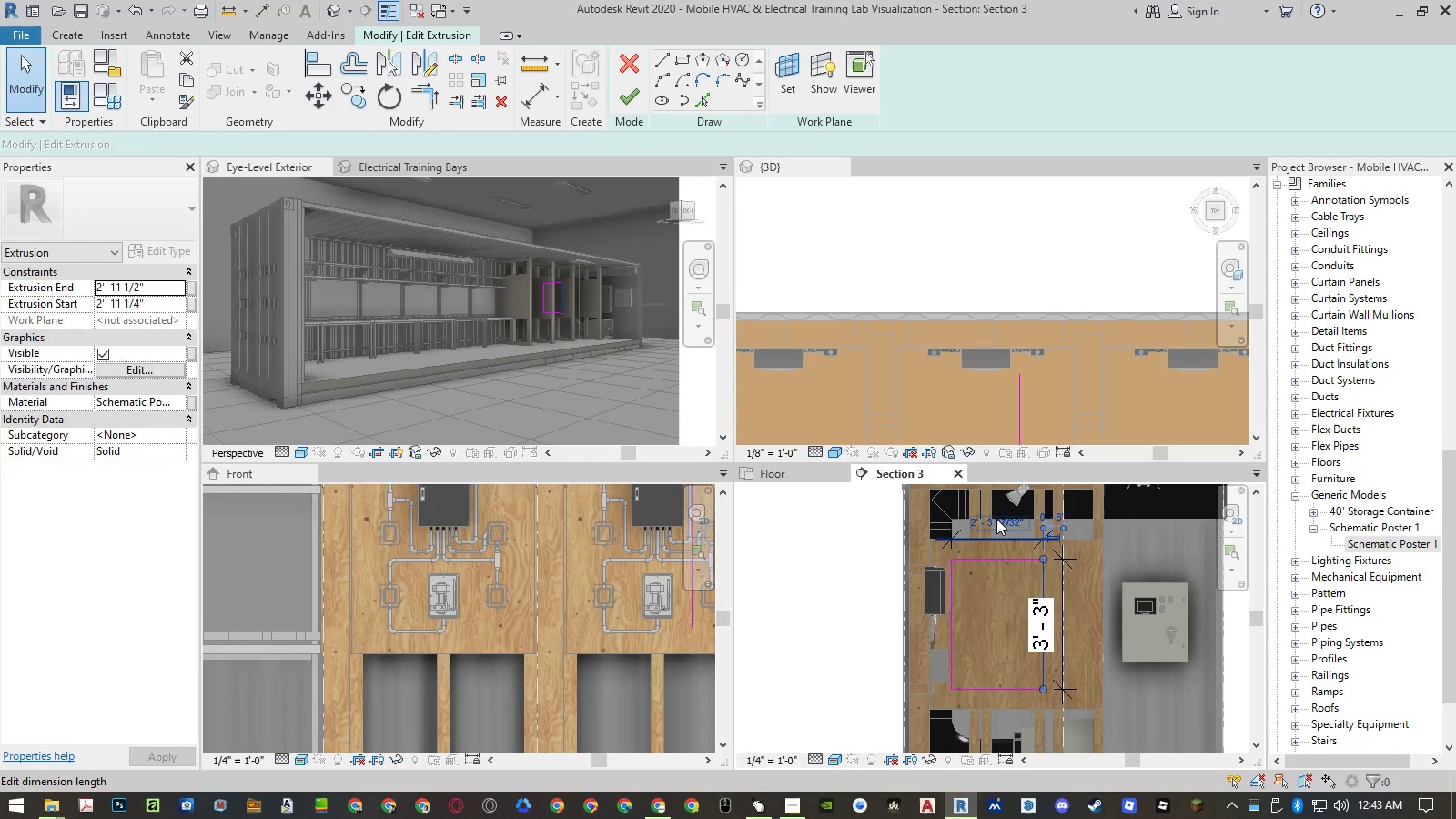 
left_click([995, 521])
 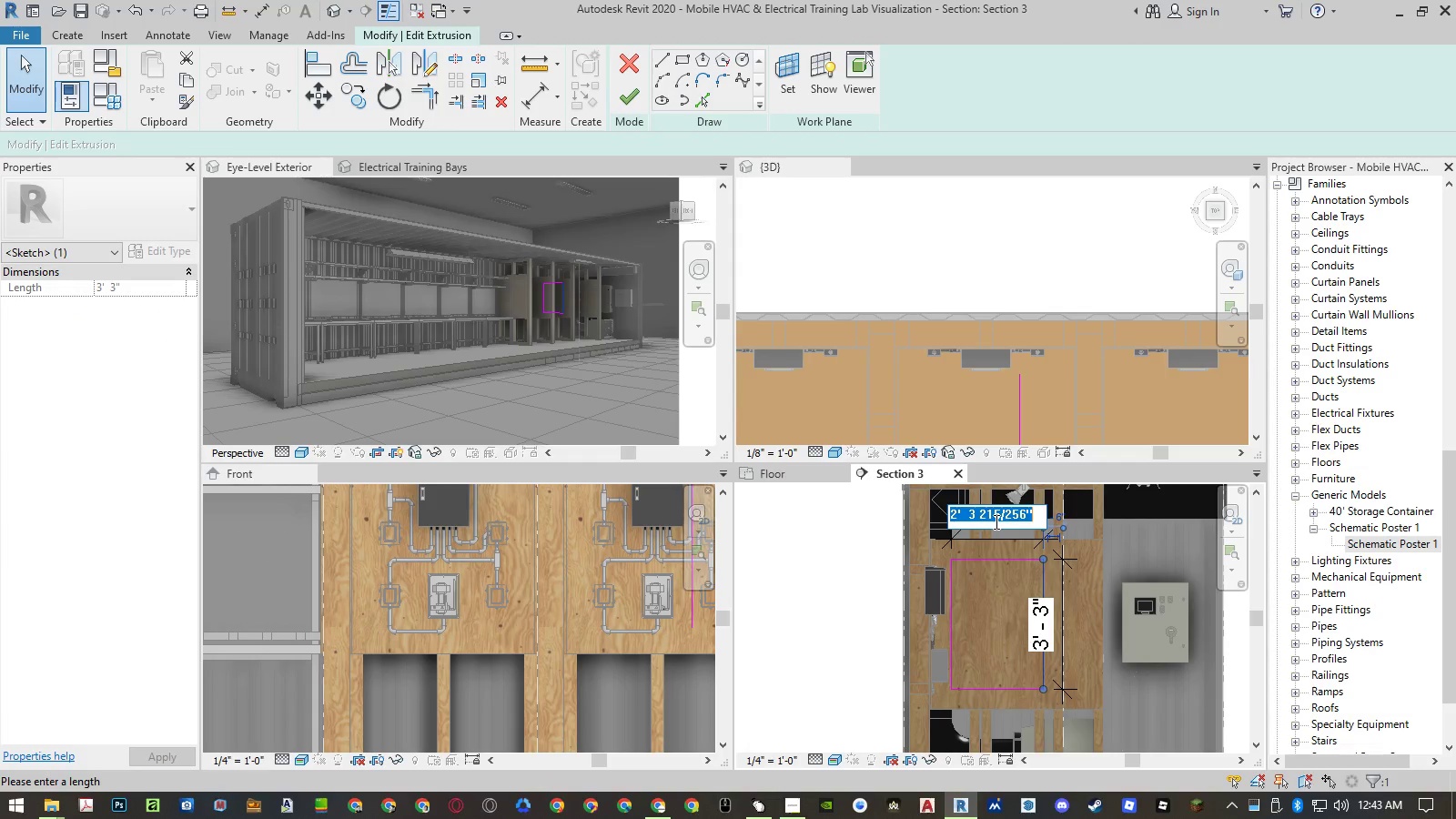 
key(Numpad2)
 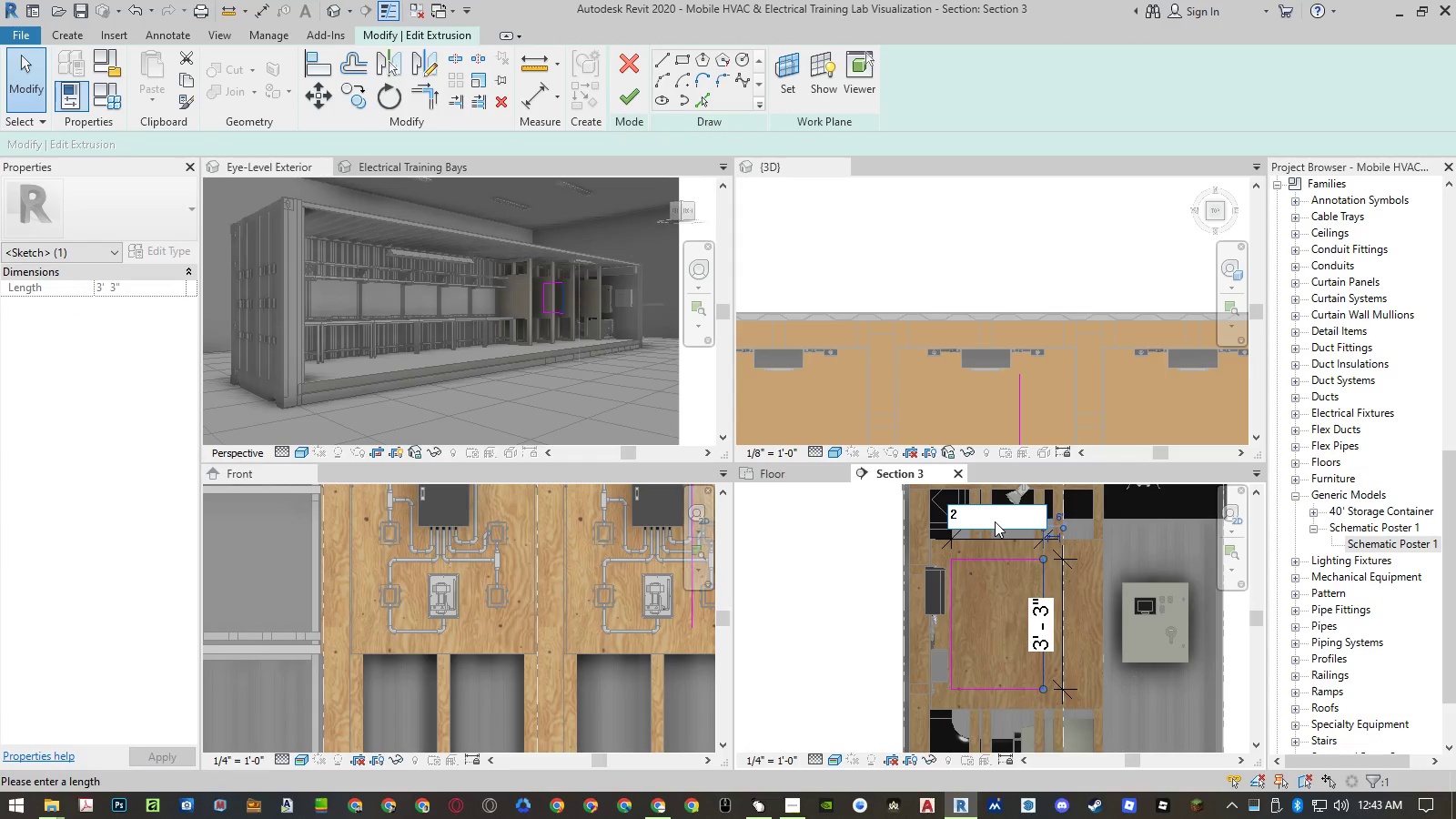 
key(NumpadEnter)
 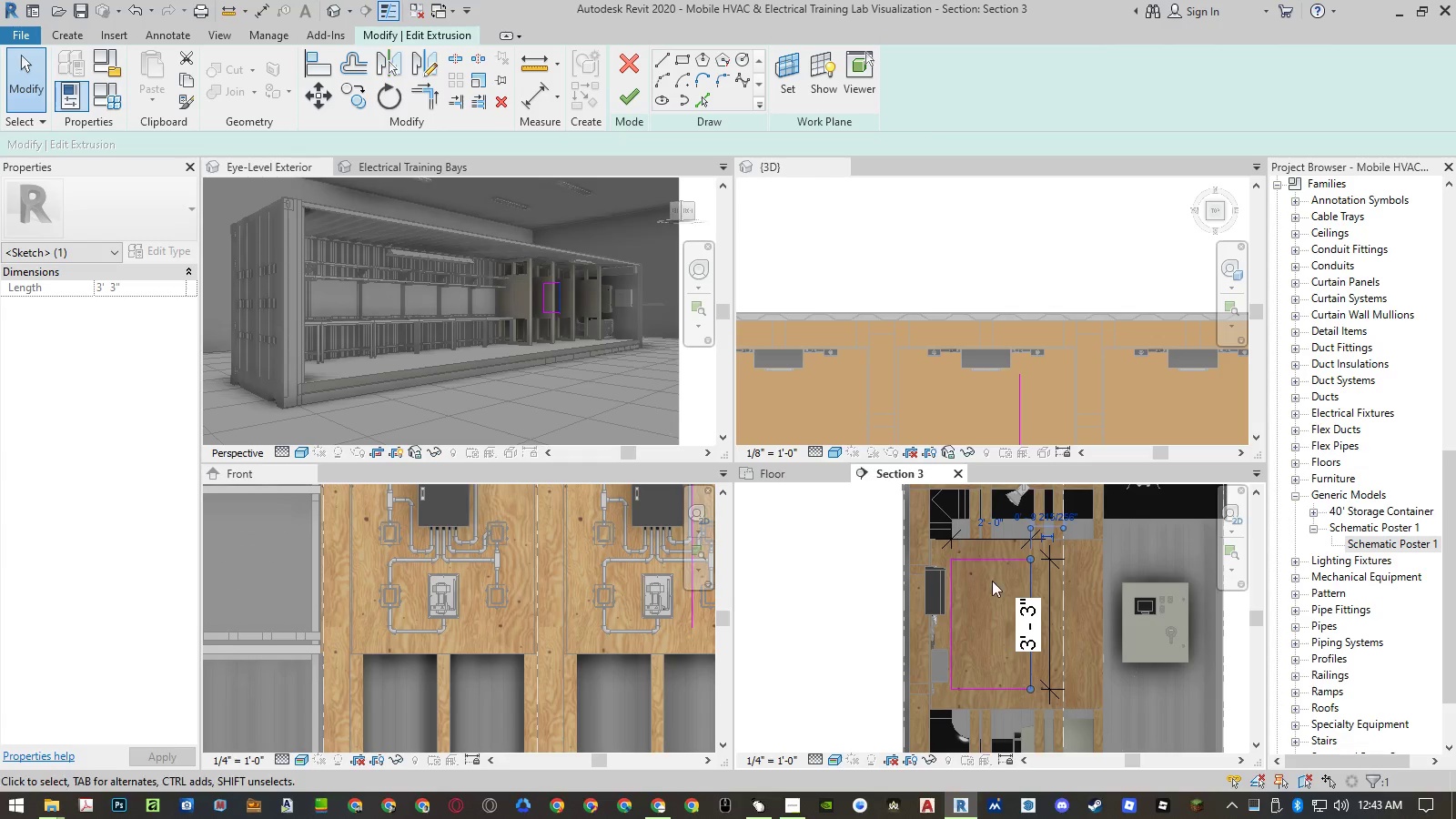 
left_click_drag(start_coordinate=[987, 559], to_coordinate=[1031, 626])
 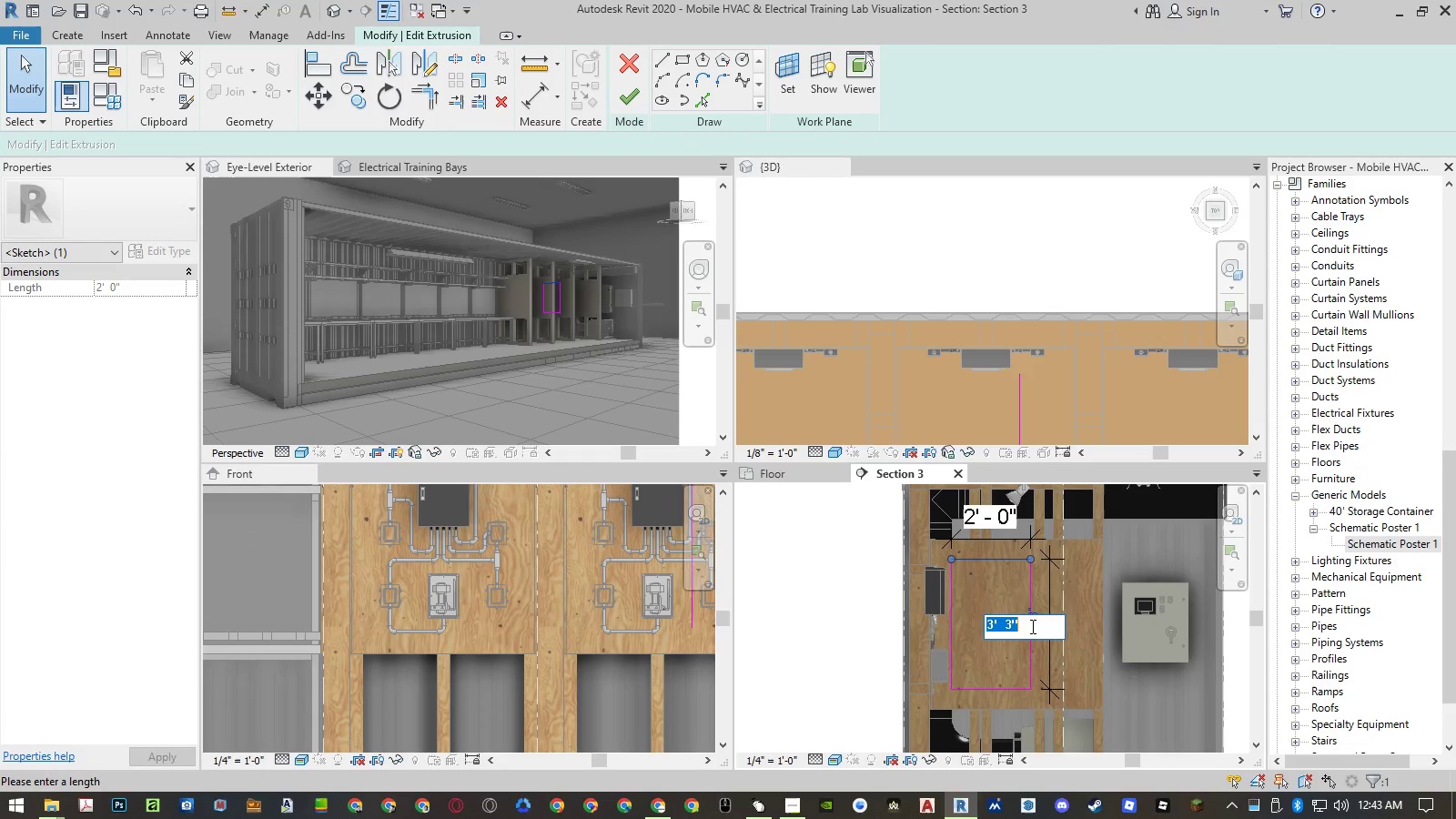 
left_click([1031, 626])
 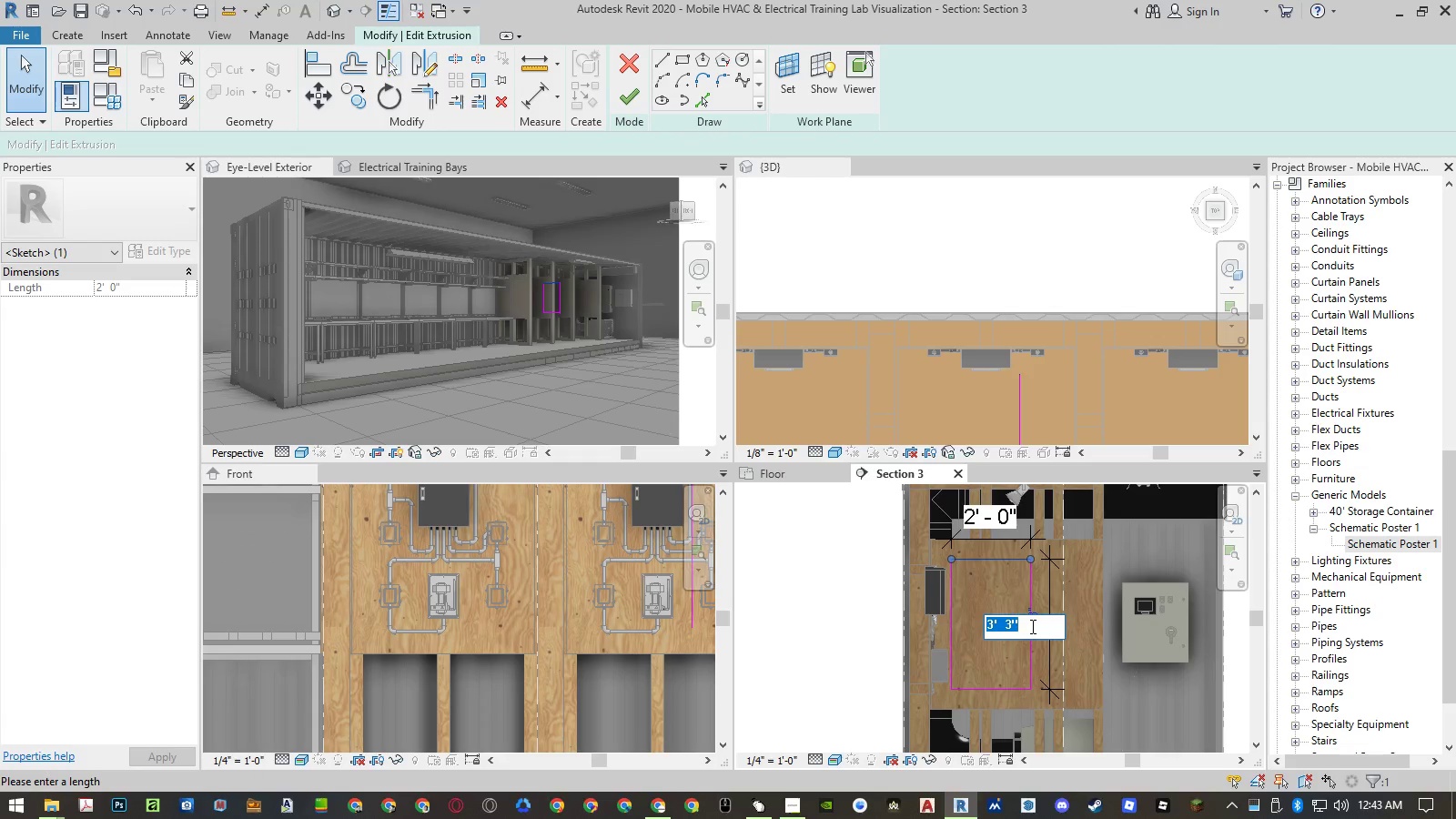 
key(Numpad3)
 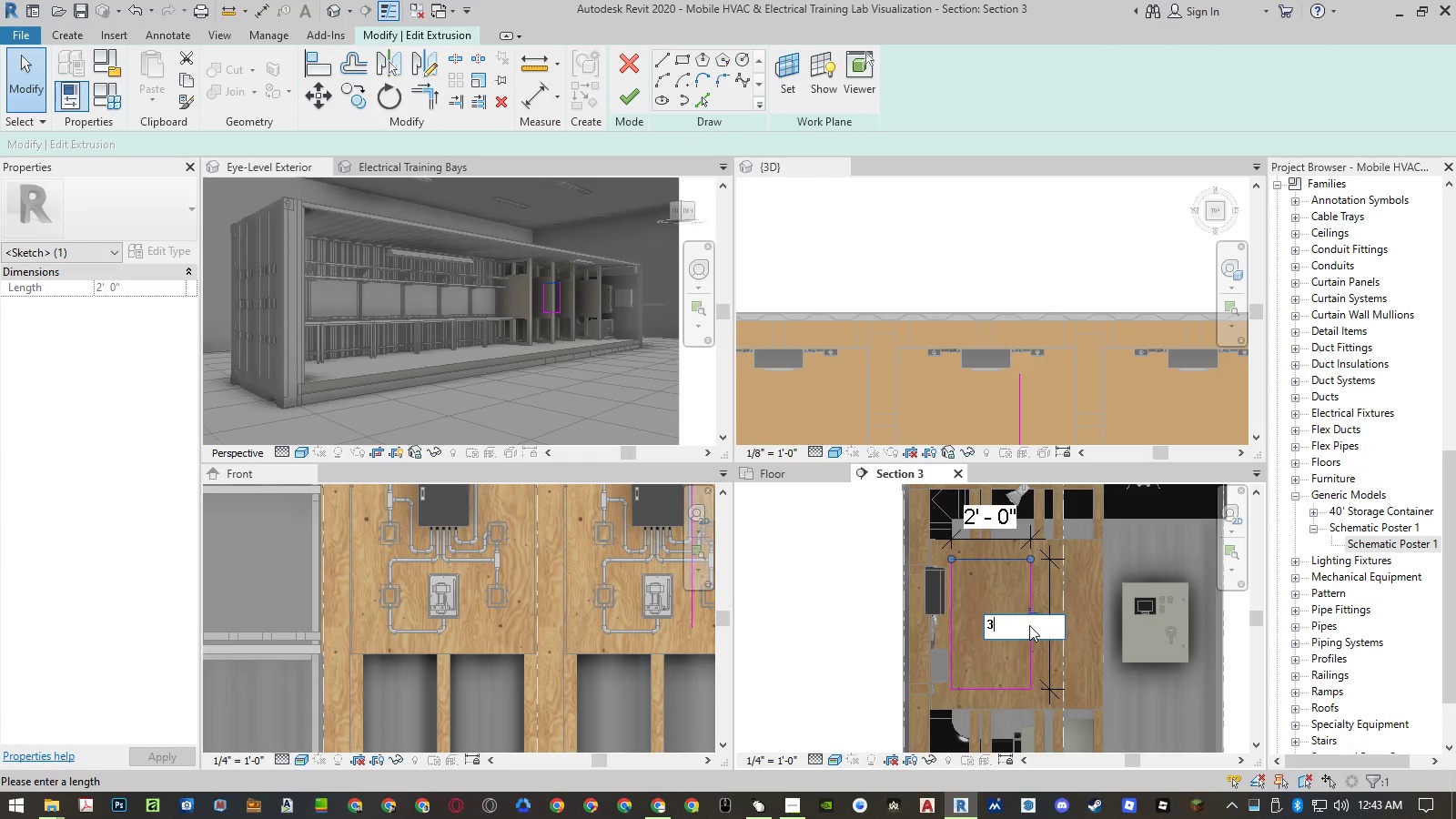 
key(NumpadEnter)
 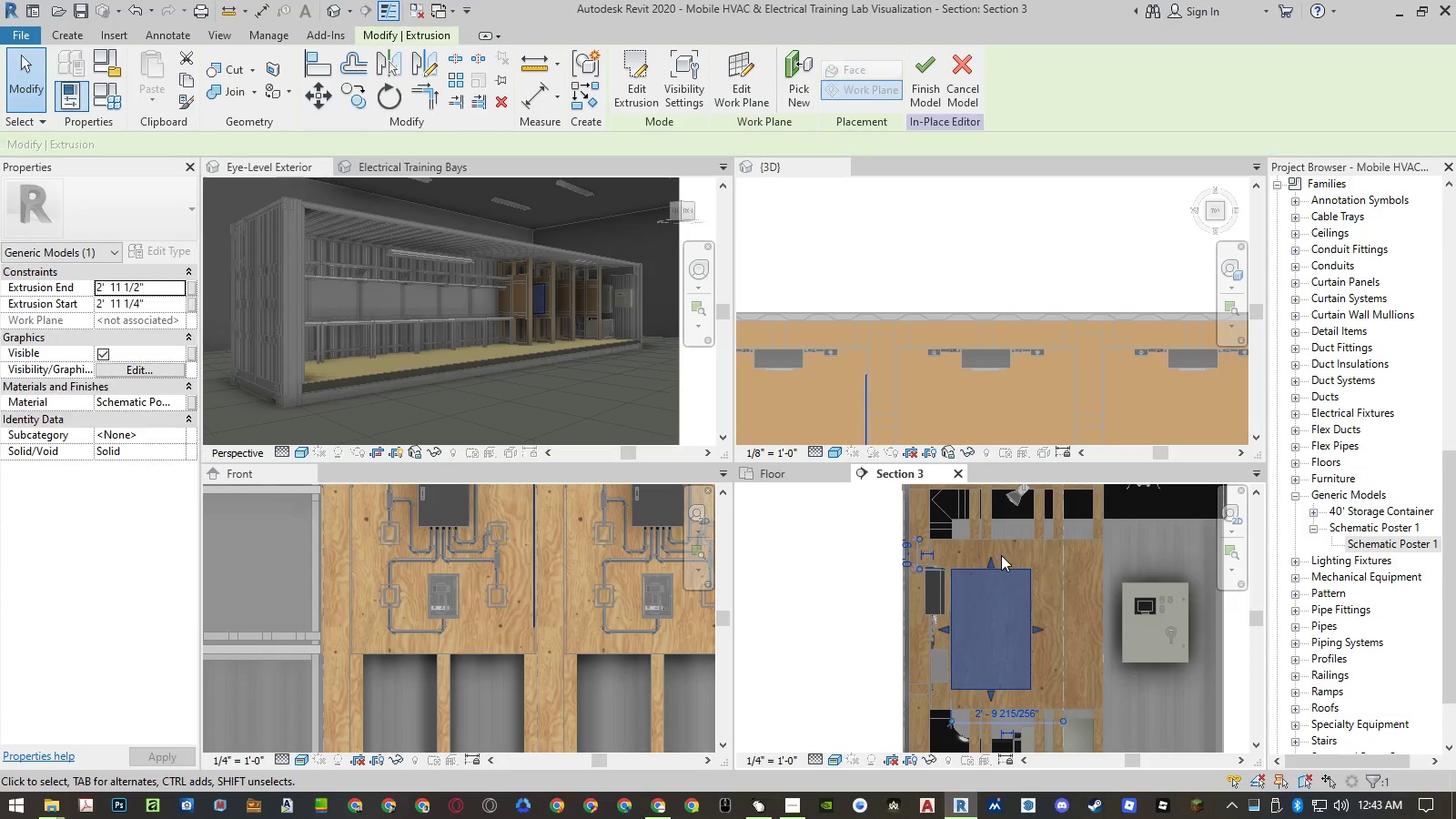 
left_click([1067, 597])
 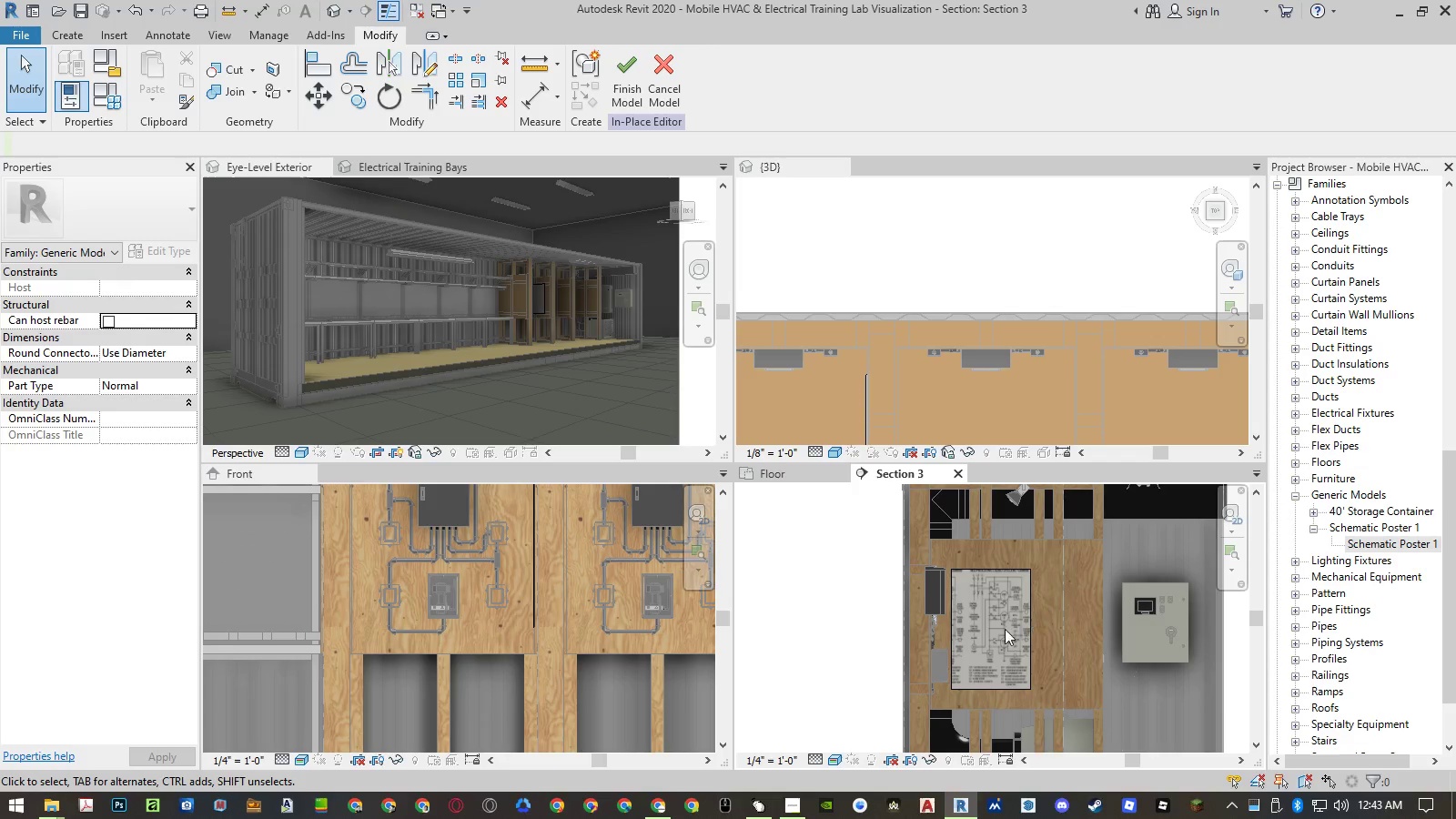 
scroll: coordinate [996, 635], scroll_direction: up, amount: 2.0
 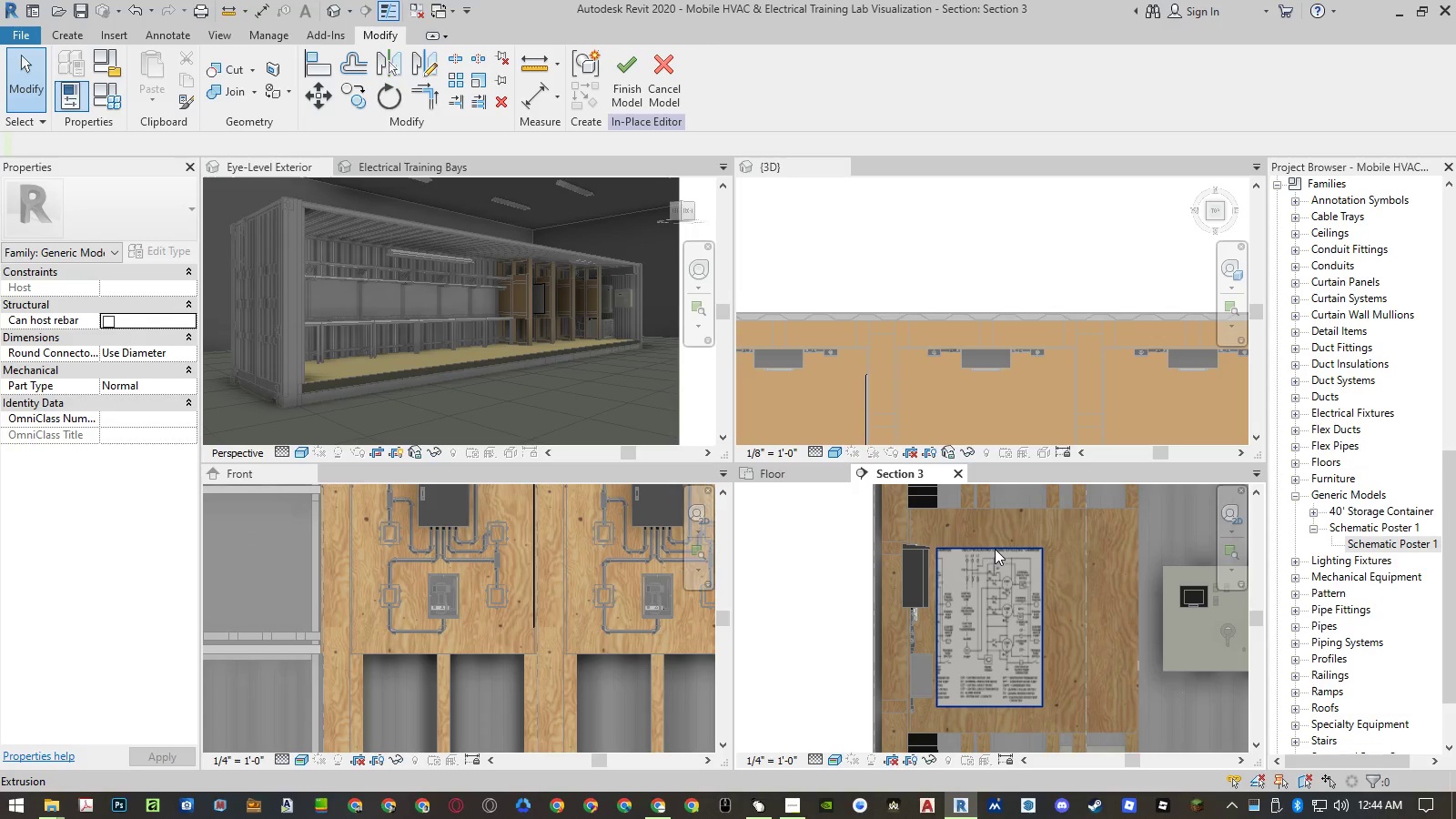 
left_click([995, 549])
 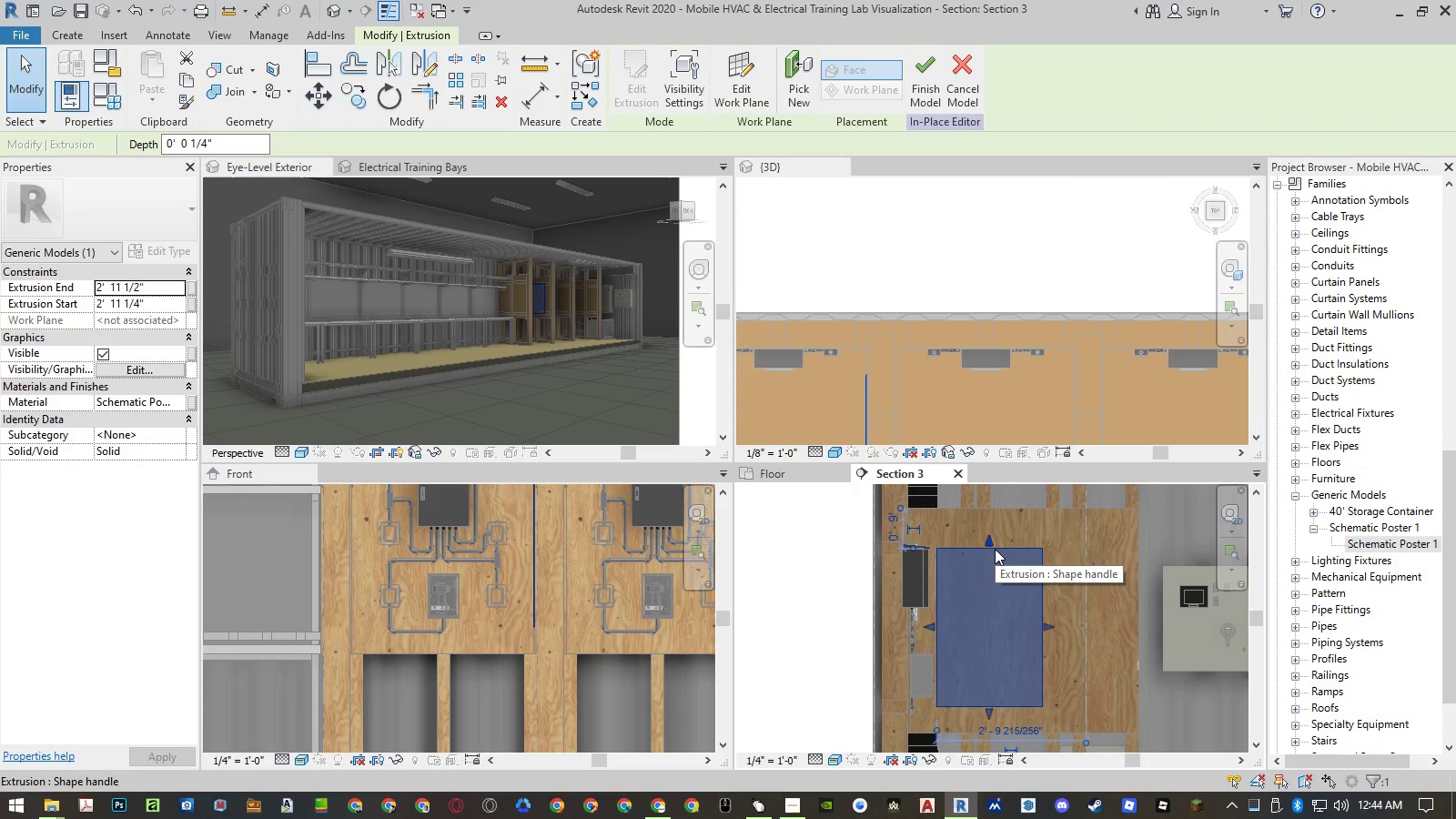 
wait(7.75)
 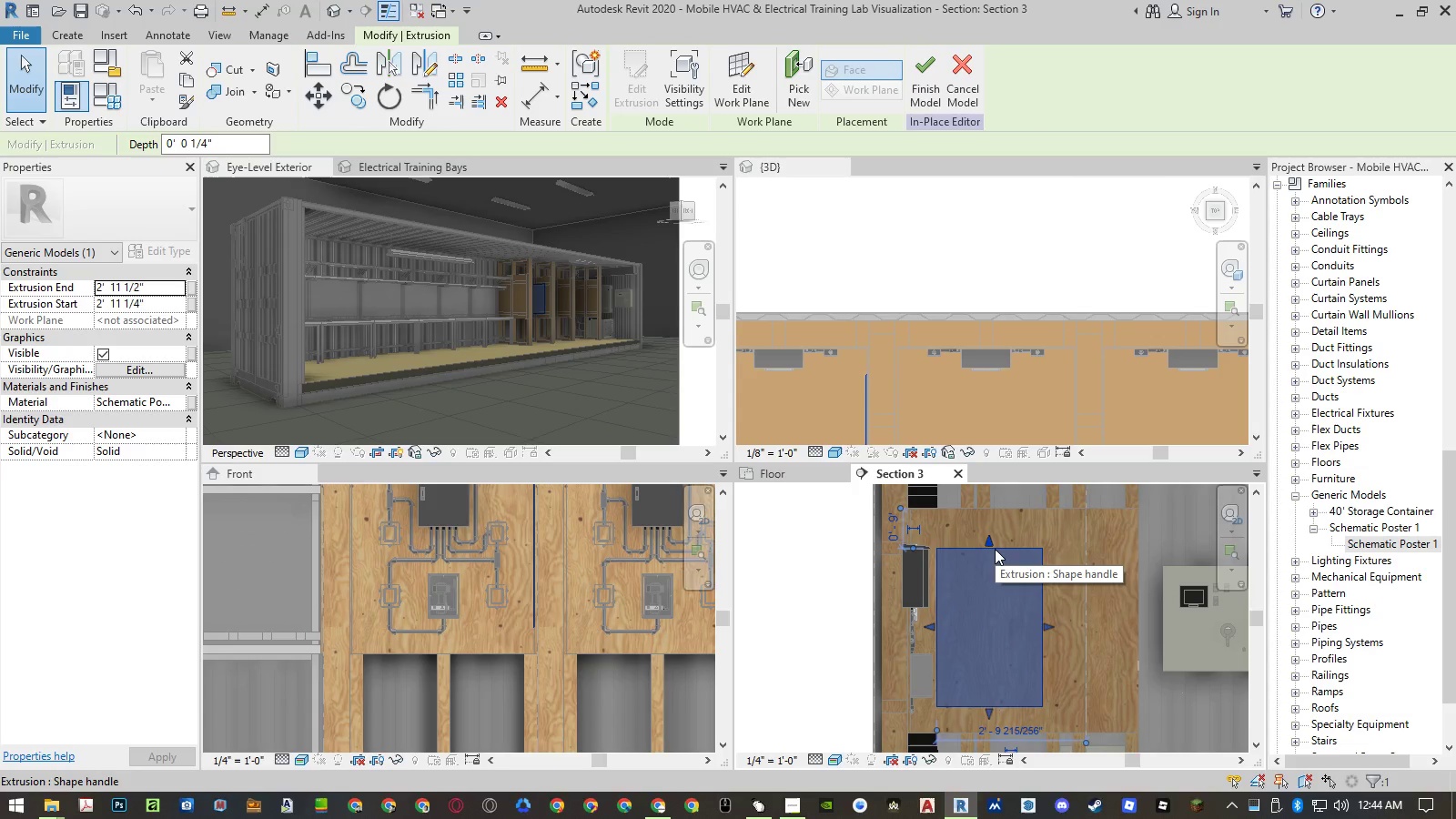 
key(Control+Z)
 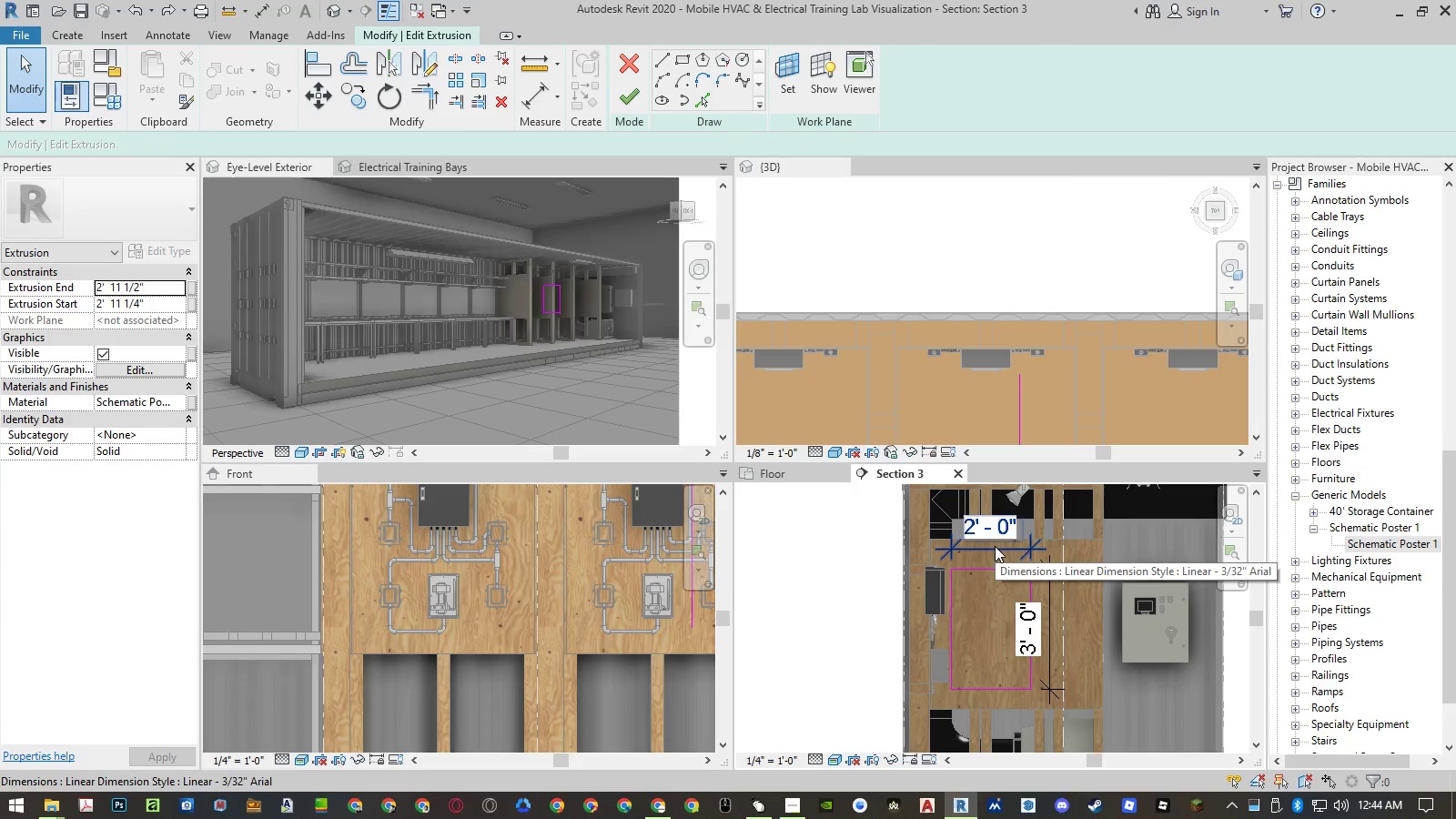 
key(Escape)
 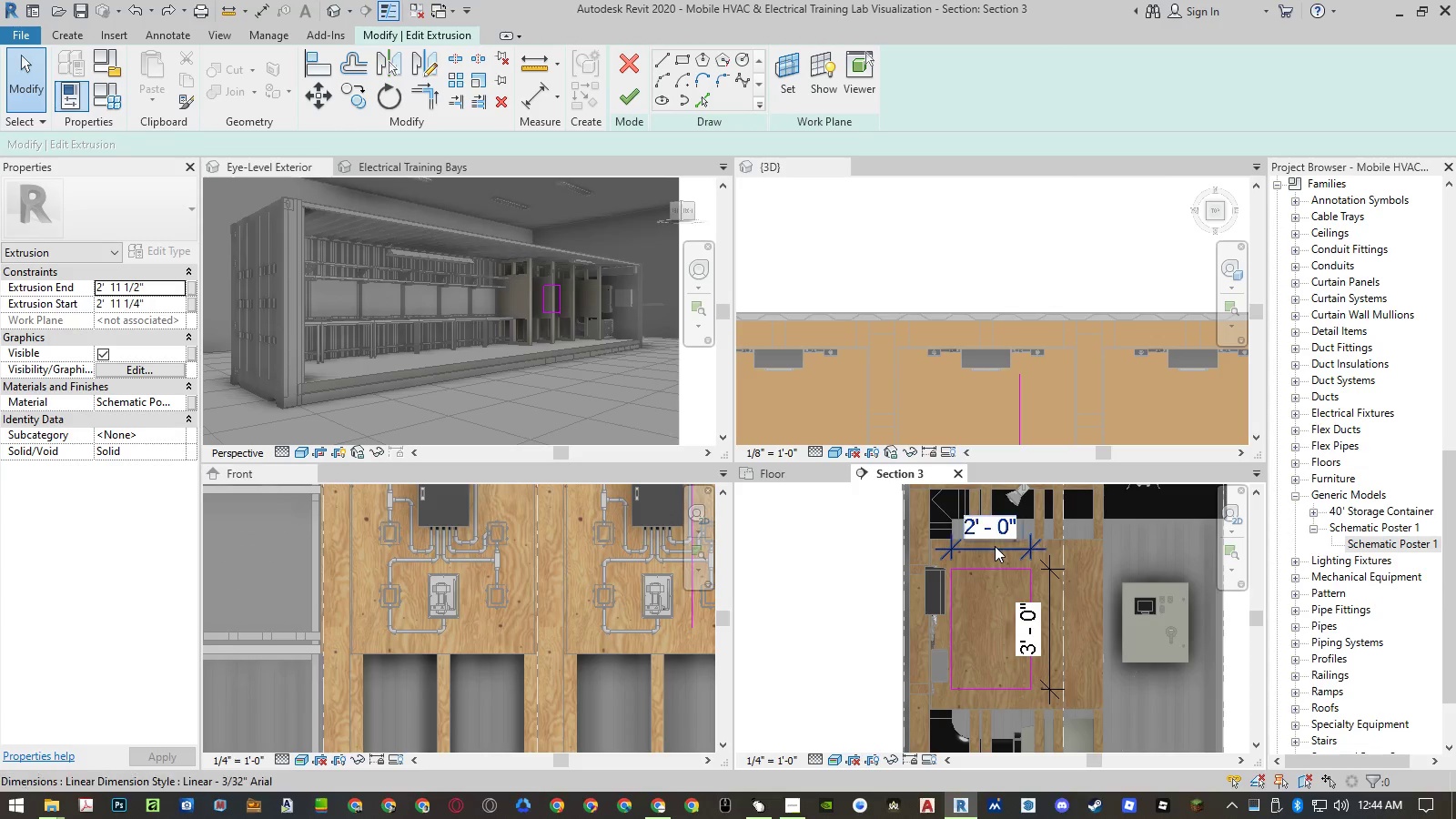 
key(Escape)
 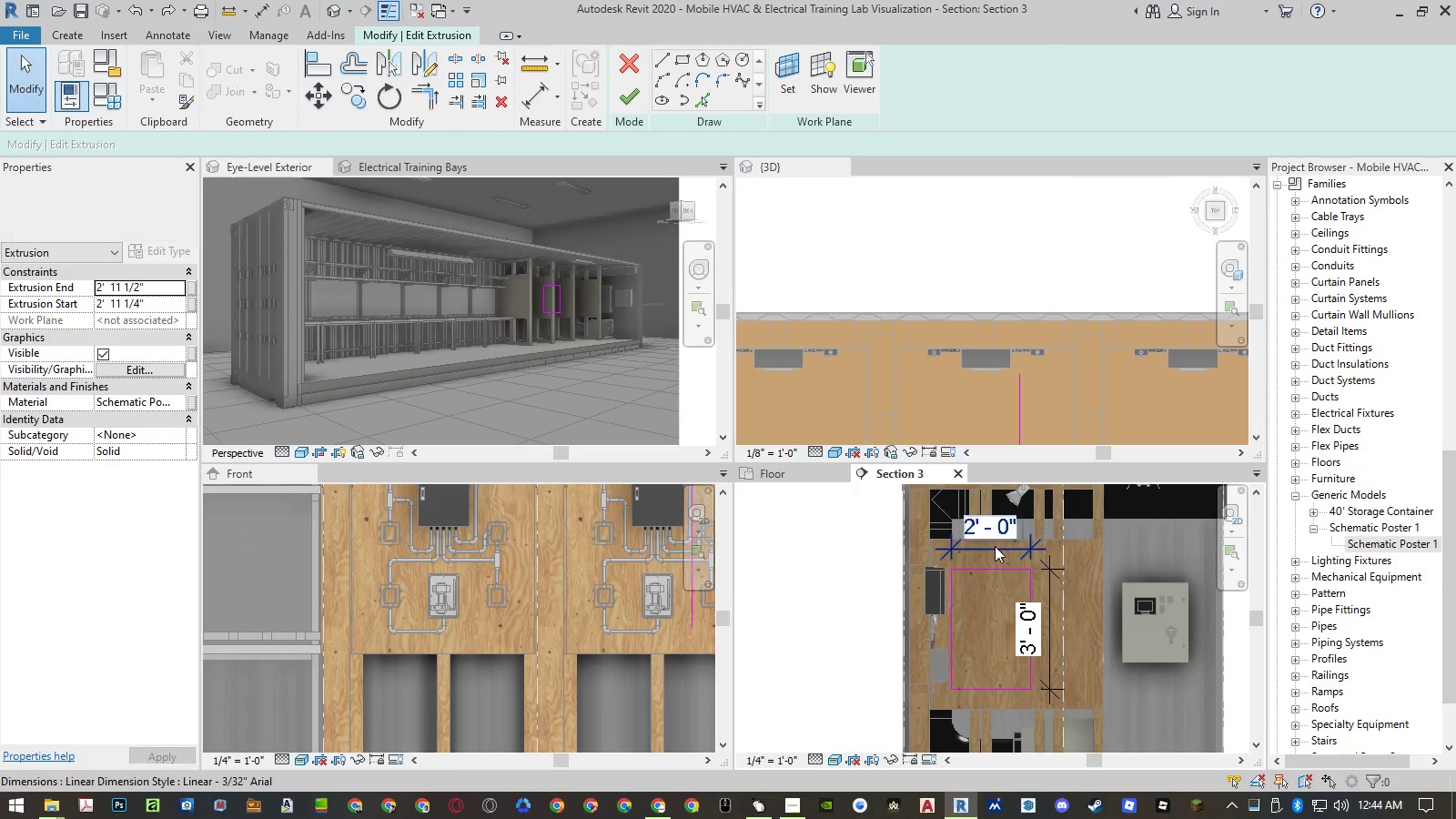 
hold_key(key=Escape, duration=20.19)
 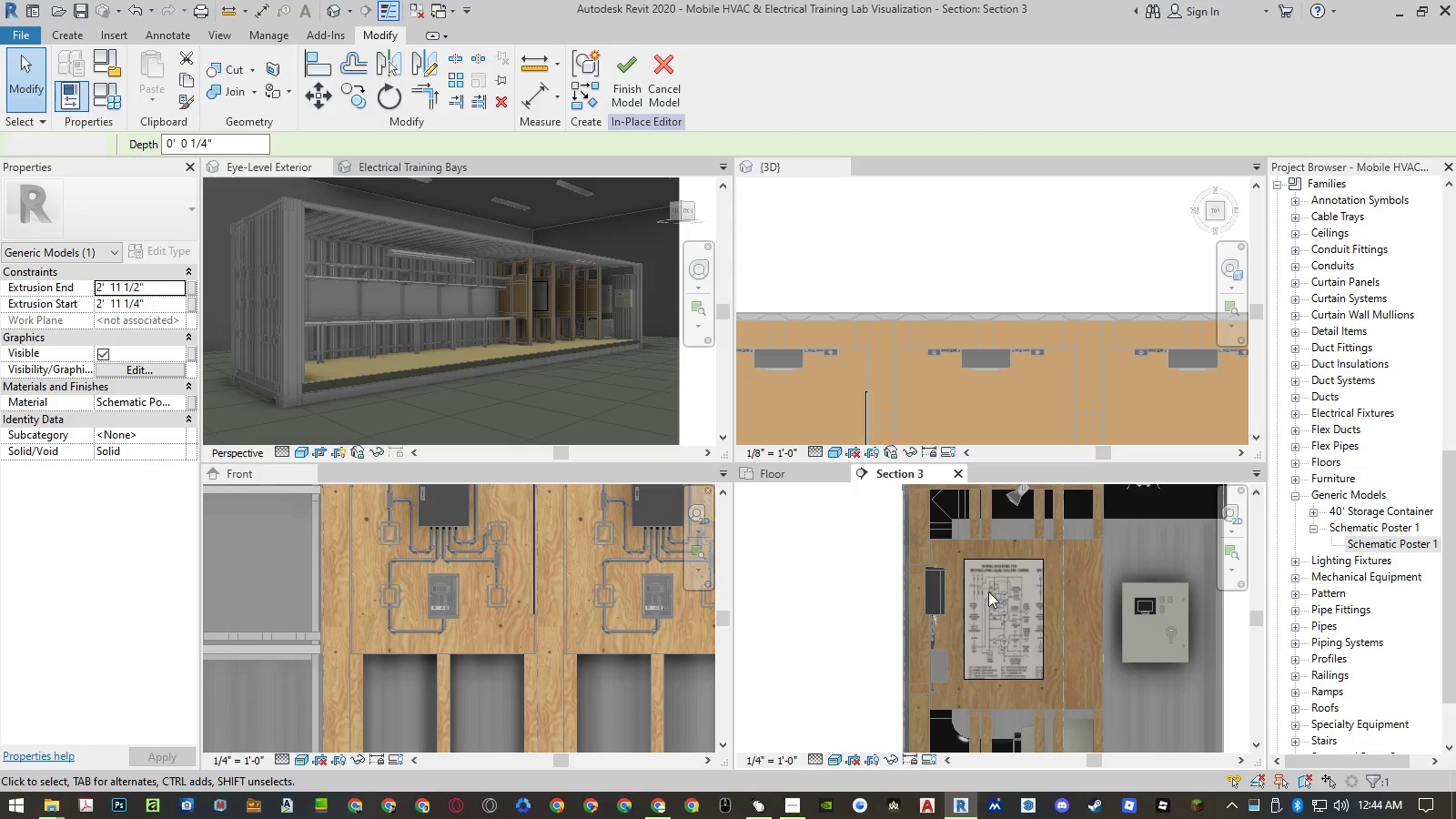 
key(Control+ControlLeft)
 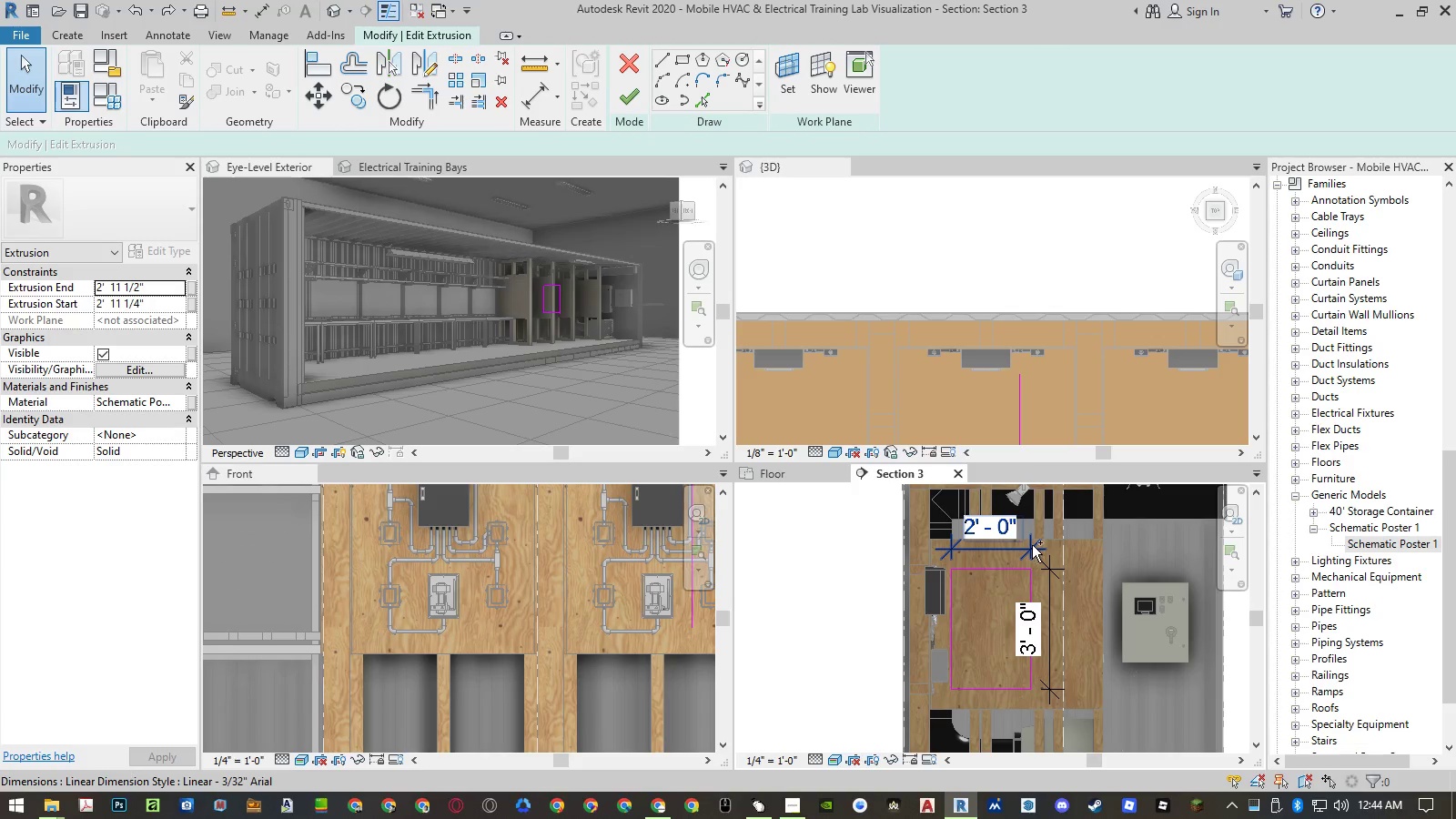 
key(Control+Z)
 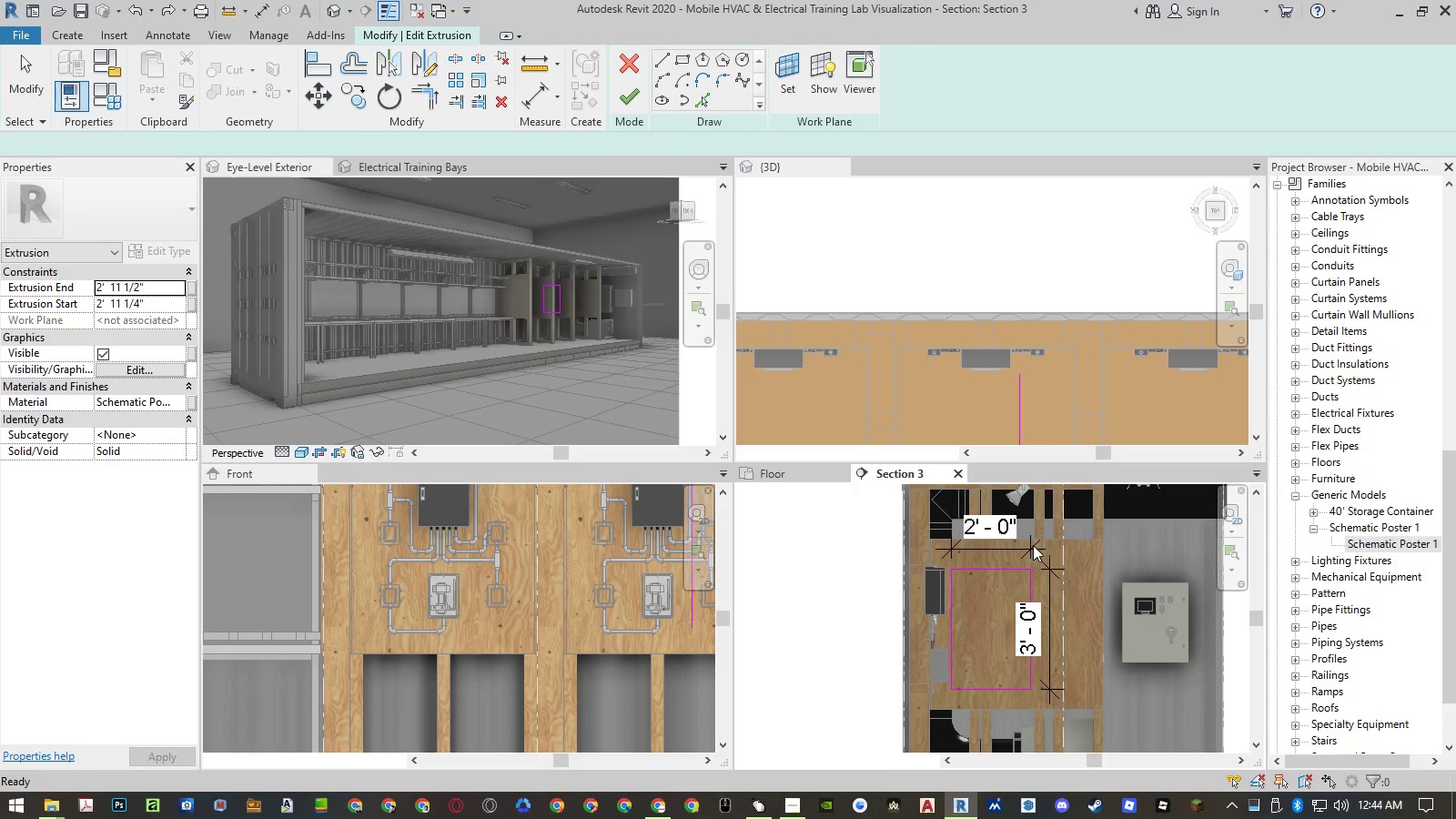 
key(Control+Z)
 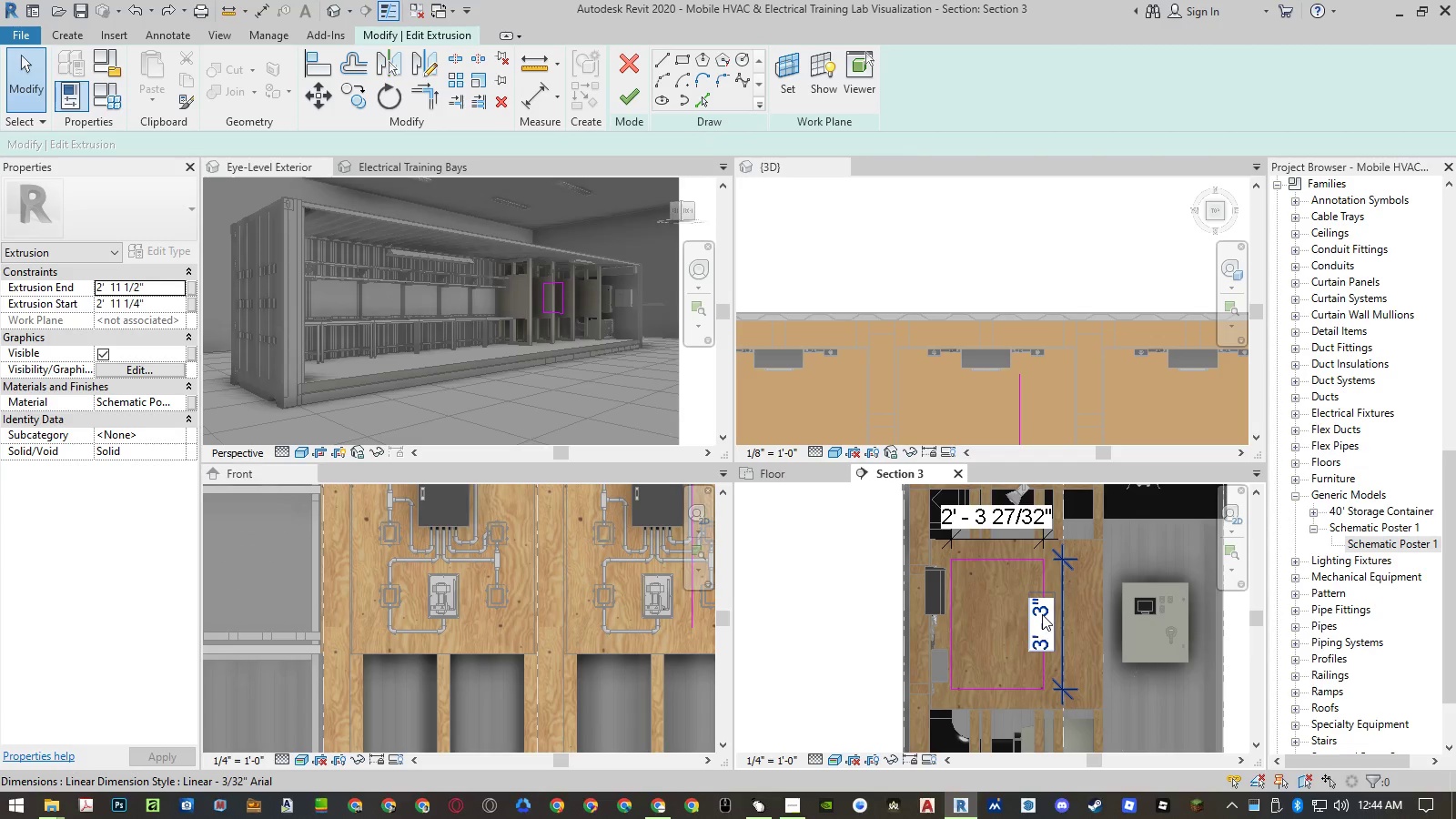 
left_click([1016, 686])
 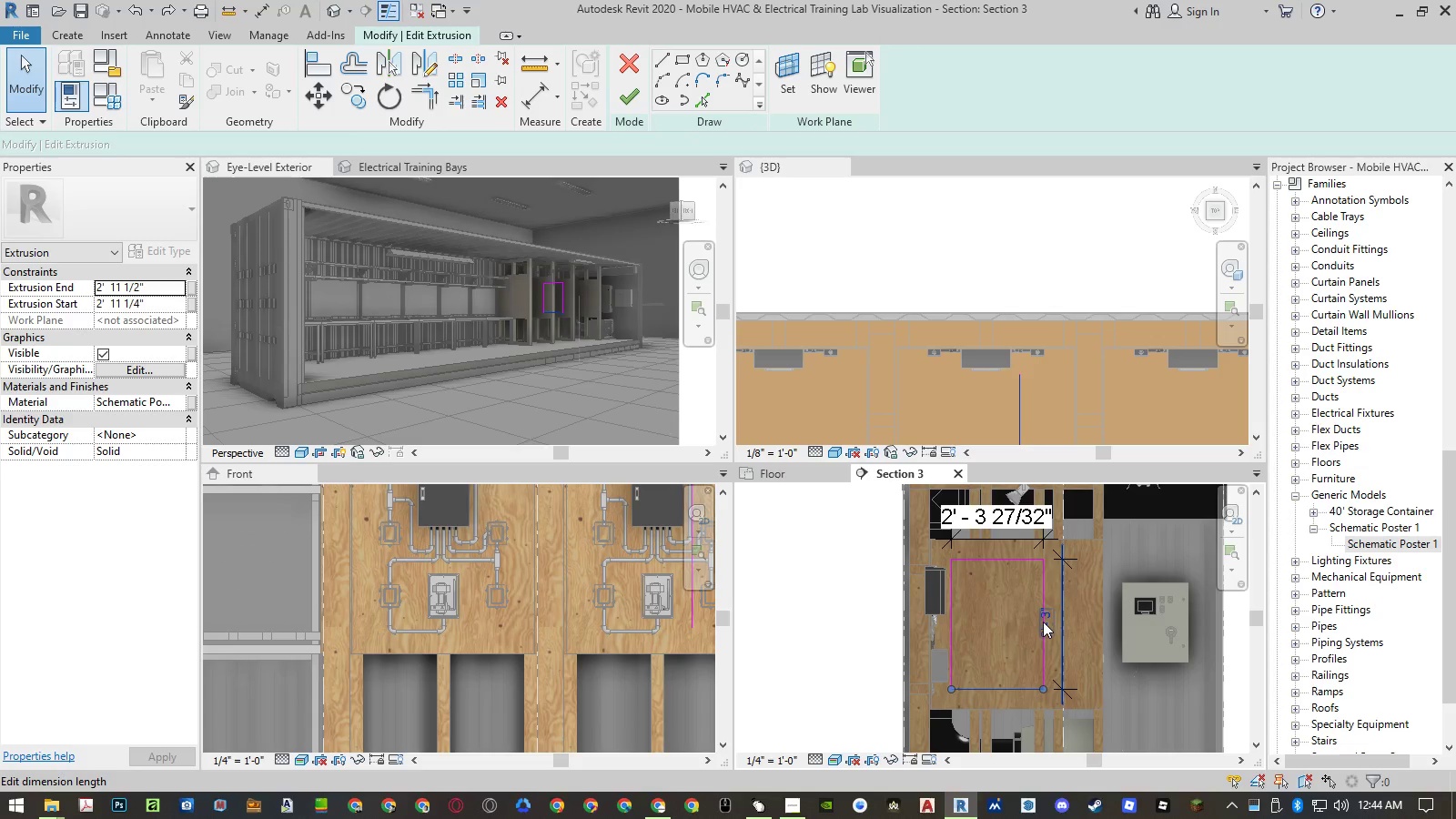 
left_click([1043, 622])
 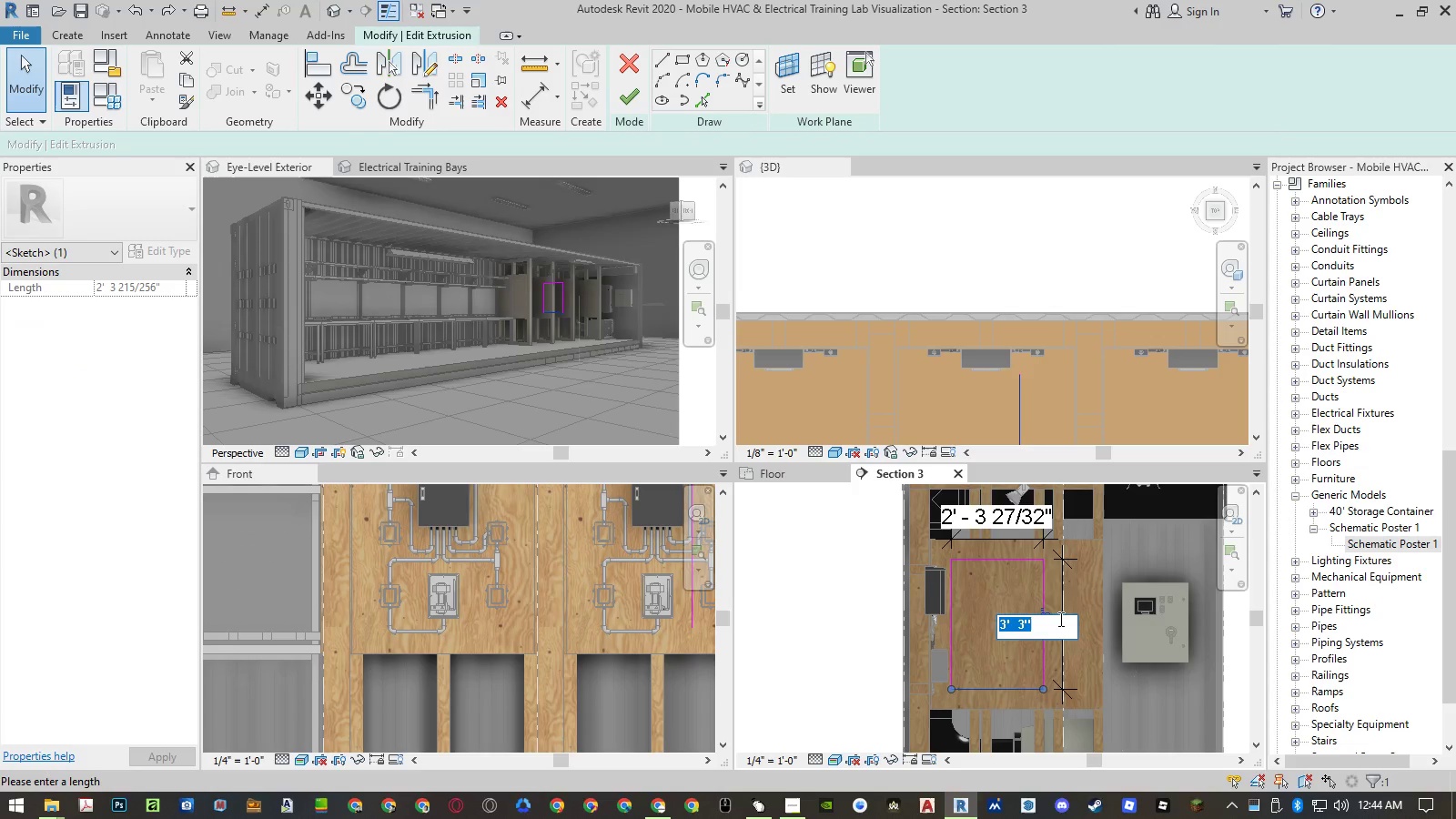 
key(Numpad3)
 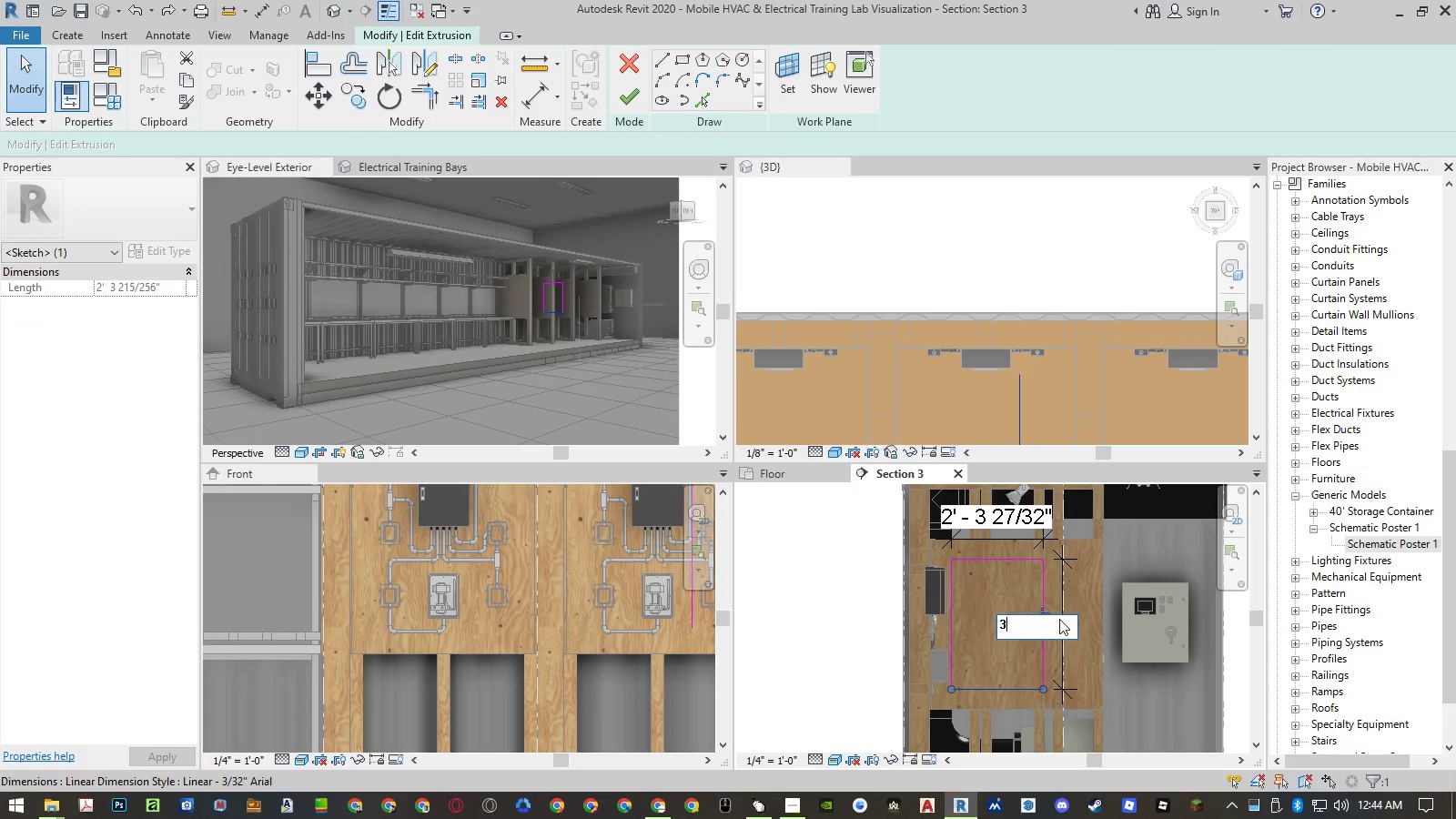 
key(NumpadEnter)
 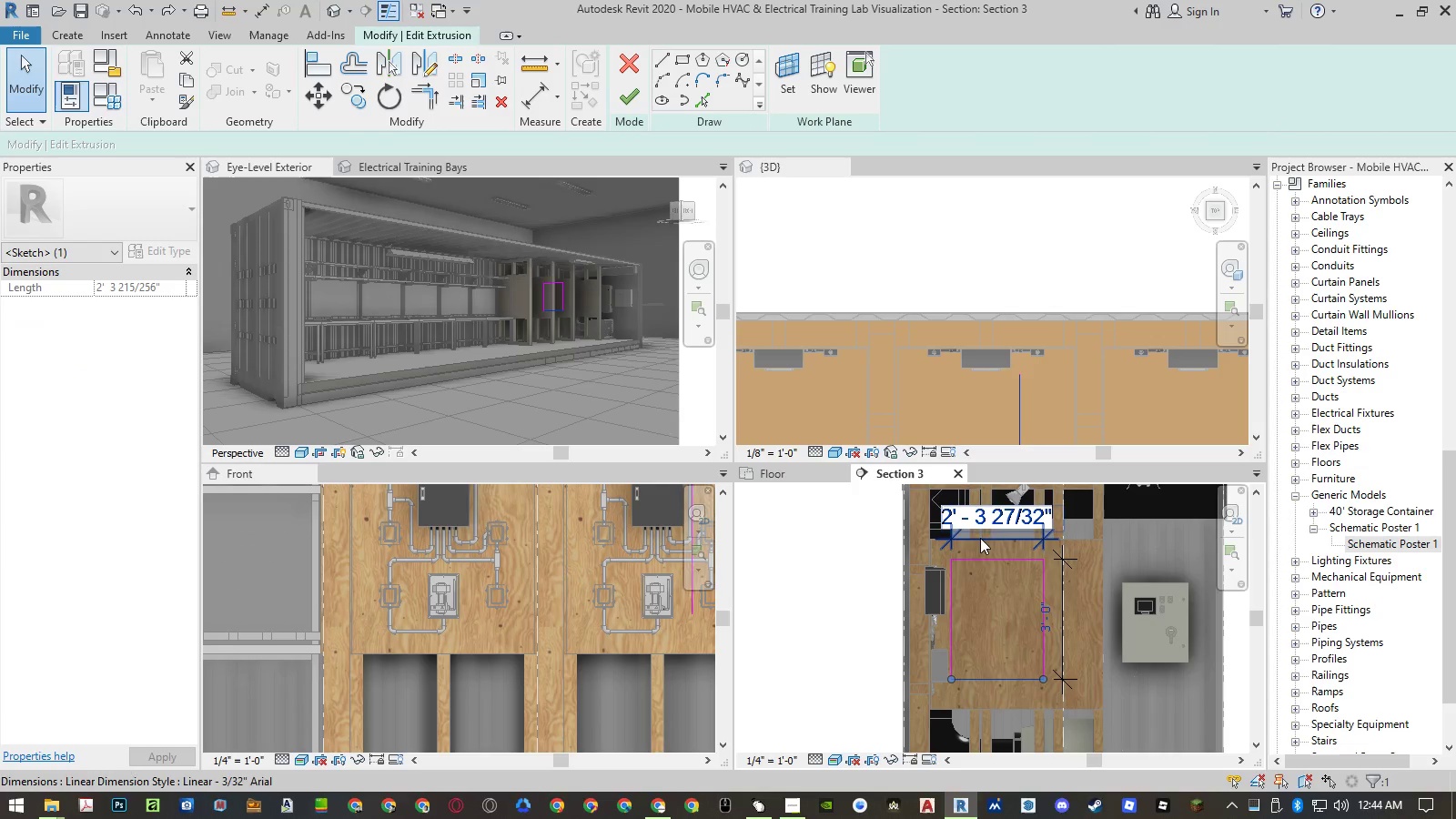 
left_click_drag(start_coordinate=[955, 580], to_coordinate=[1007, 522])
 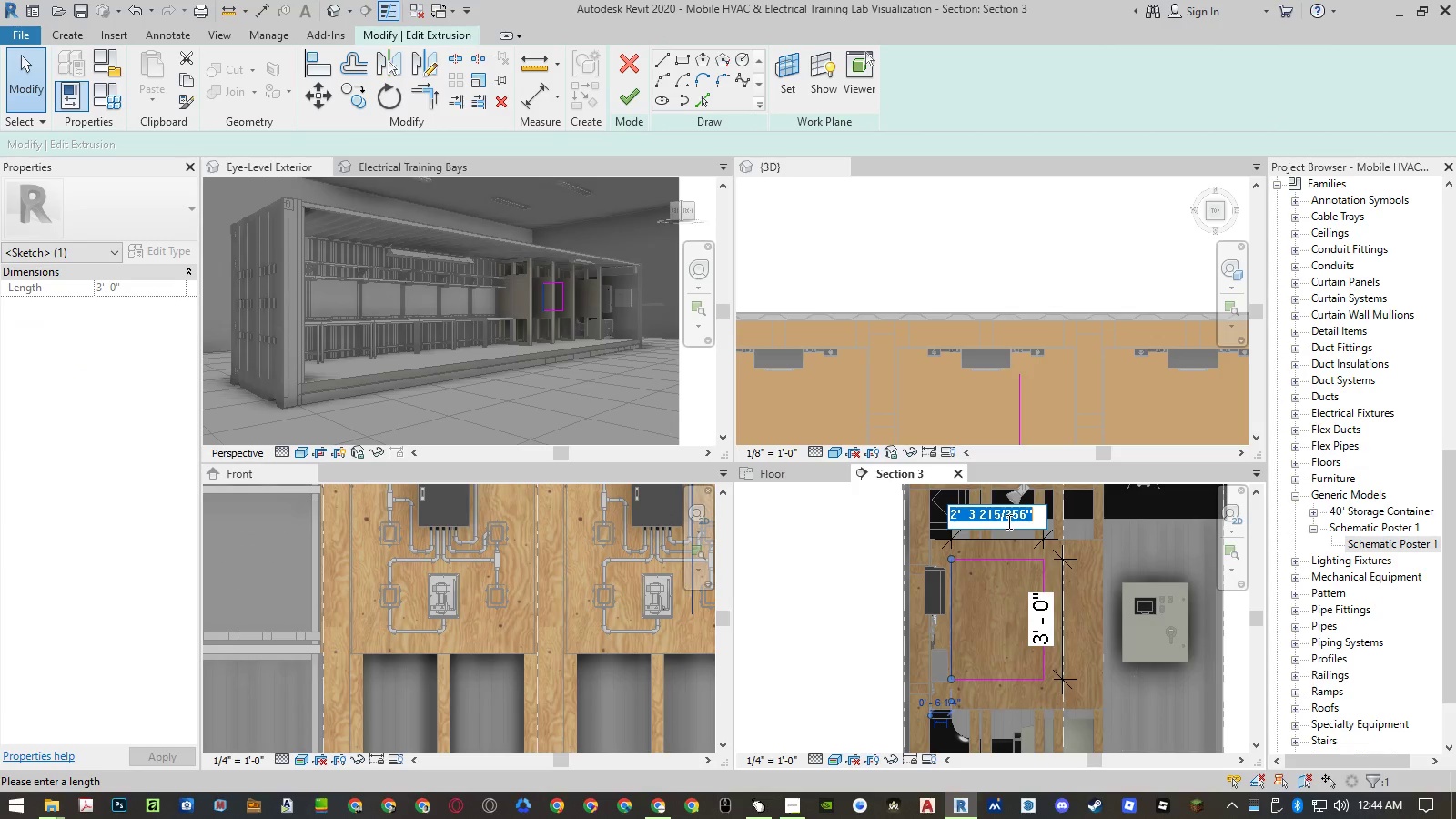 
left_click([1007, 522])
 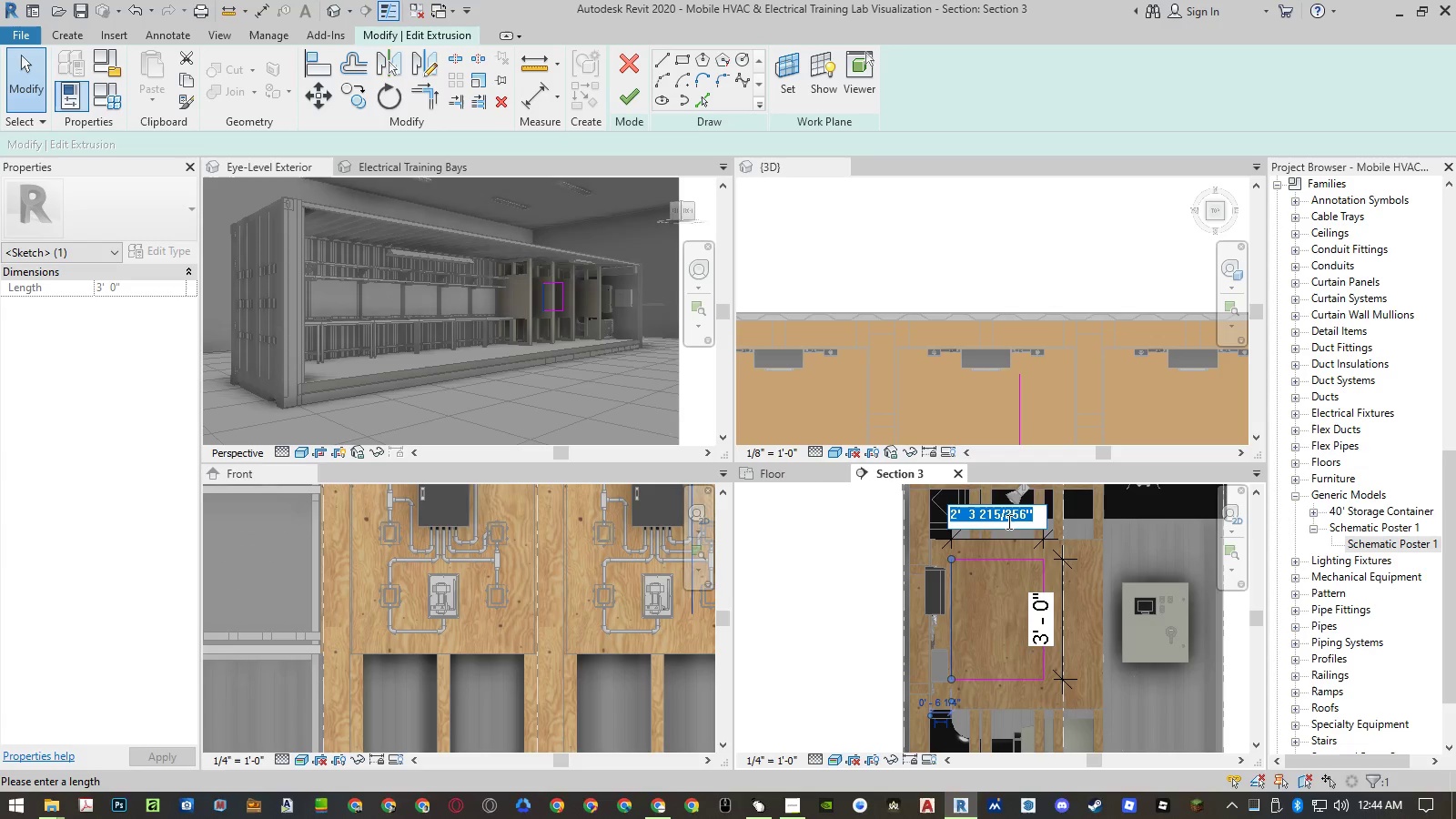 
key(Numpad2)
 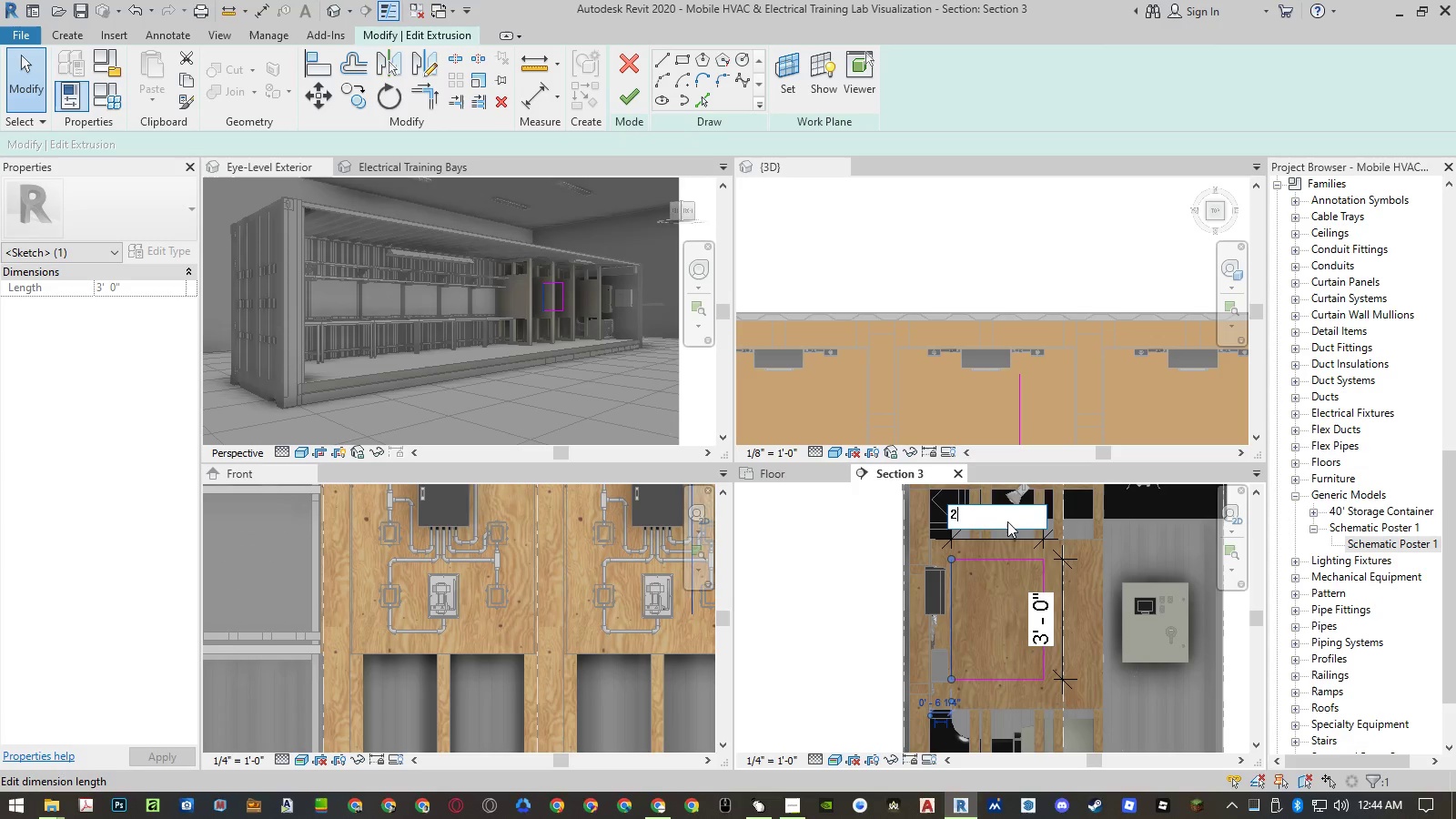 
key(NumpadEnter)
 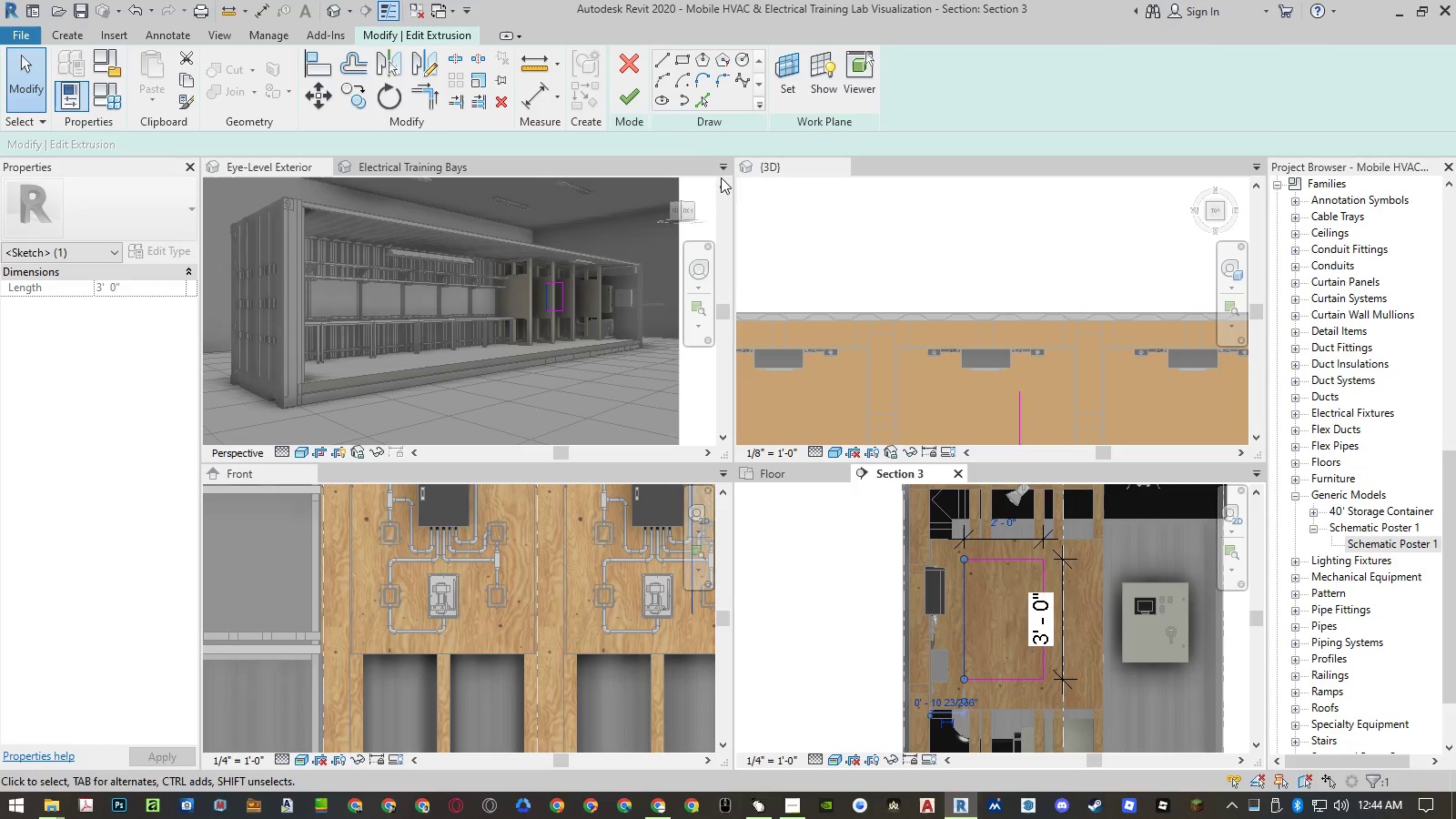 
left_click([640, 96])
 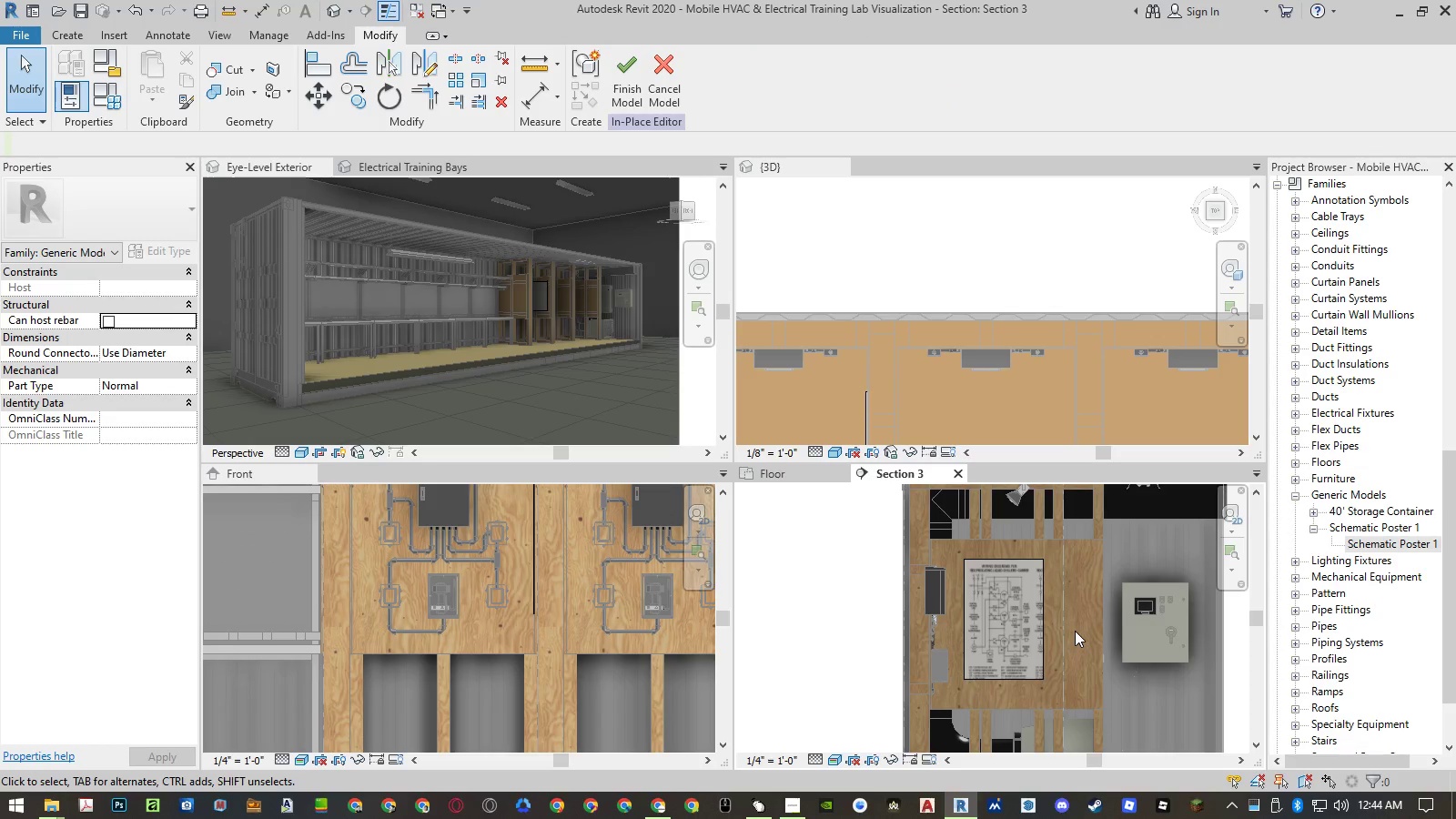 
left_click([1019, 560])
 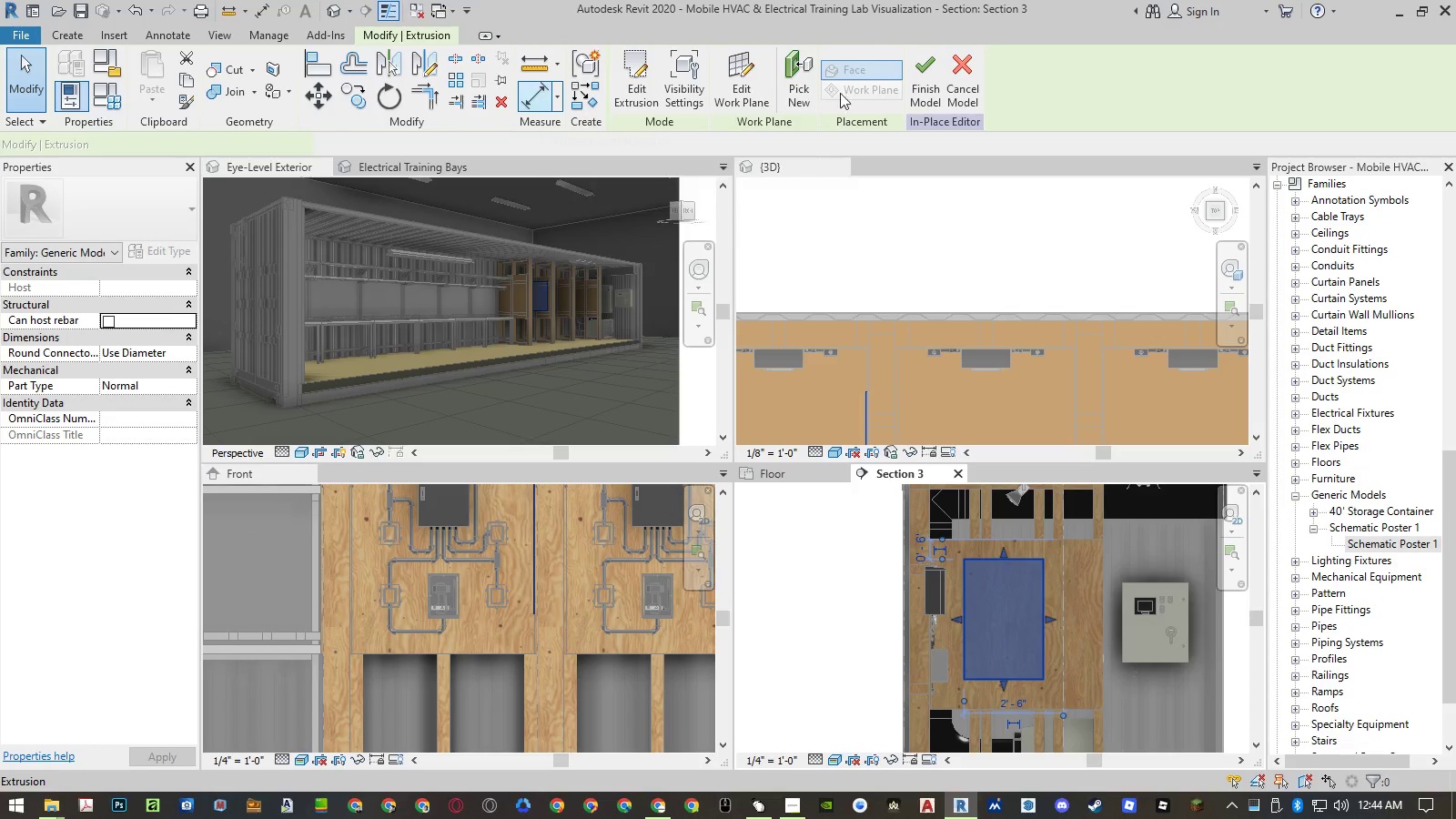 
left_click([915, 90])
 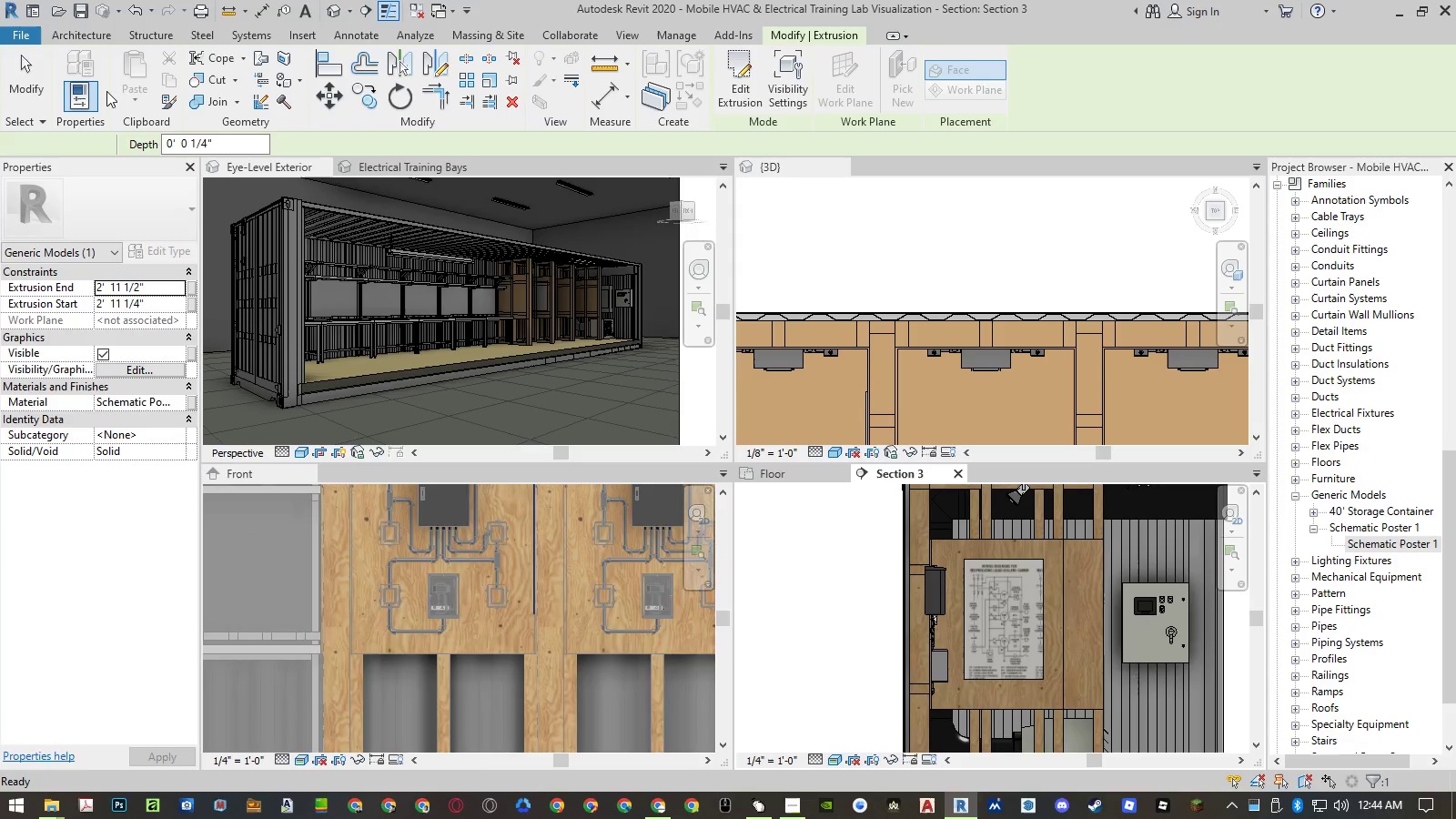 
left_click([671, 35])
 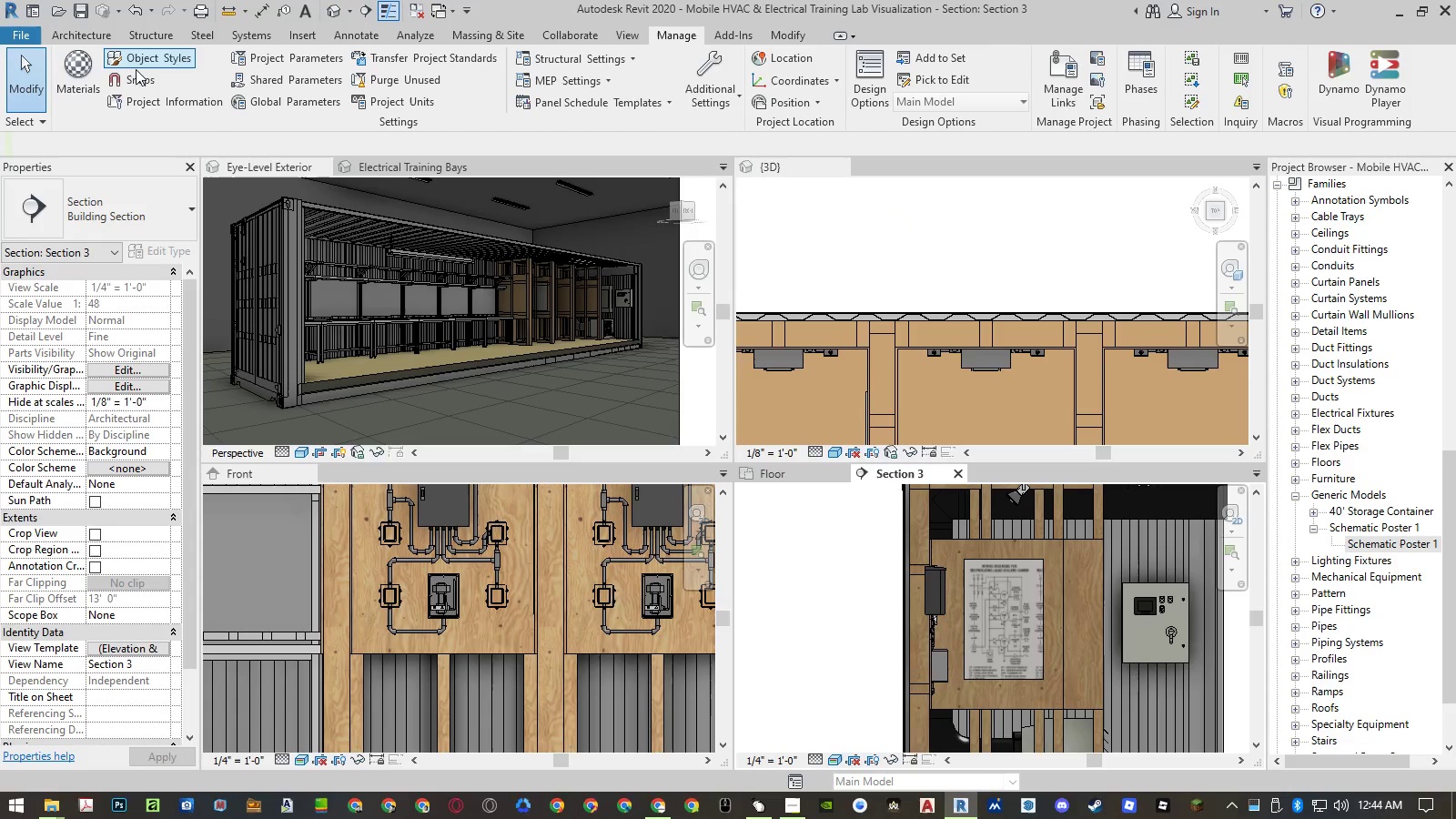 
left_click([76, 70])
 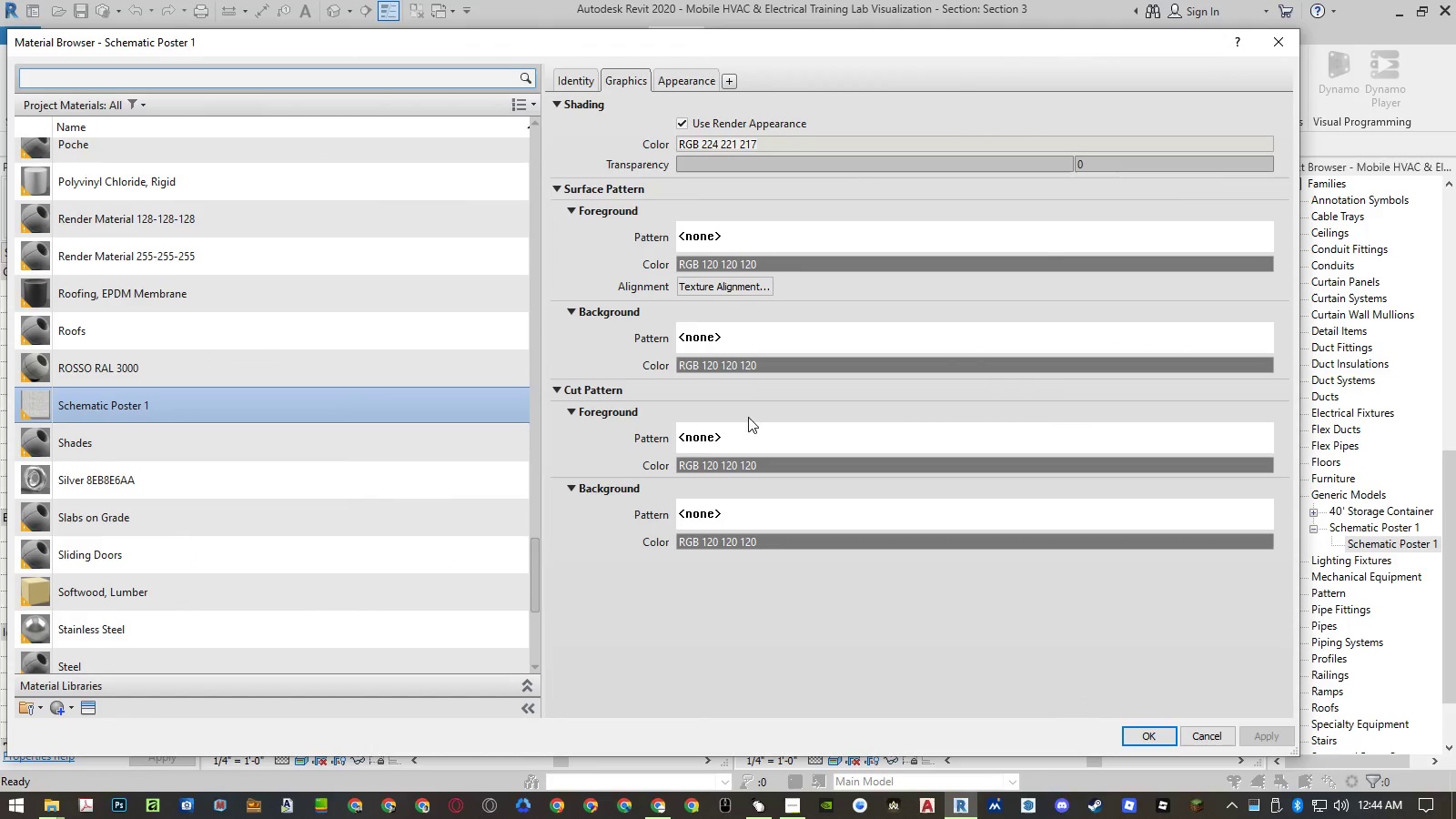 
left_click([700, 79])
 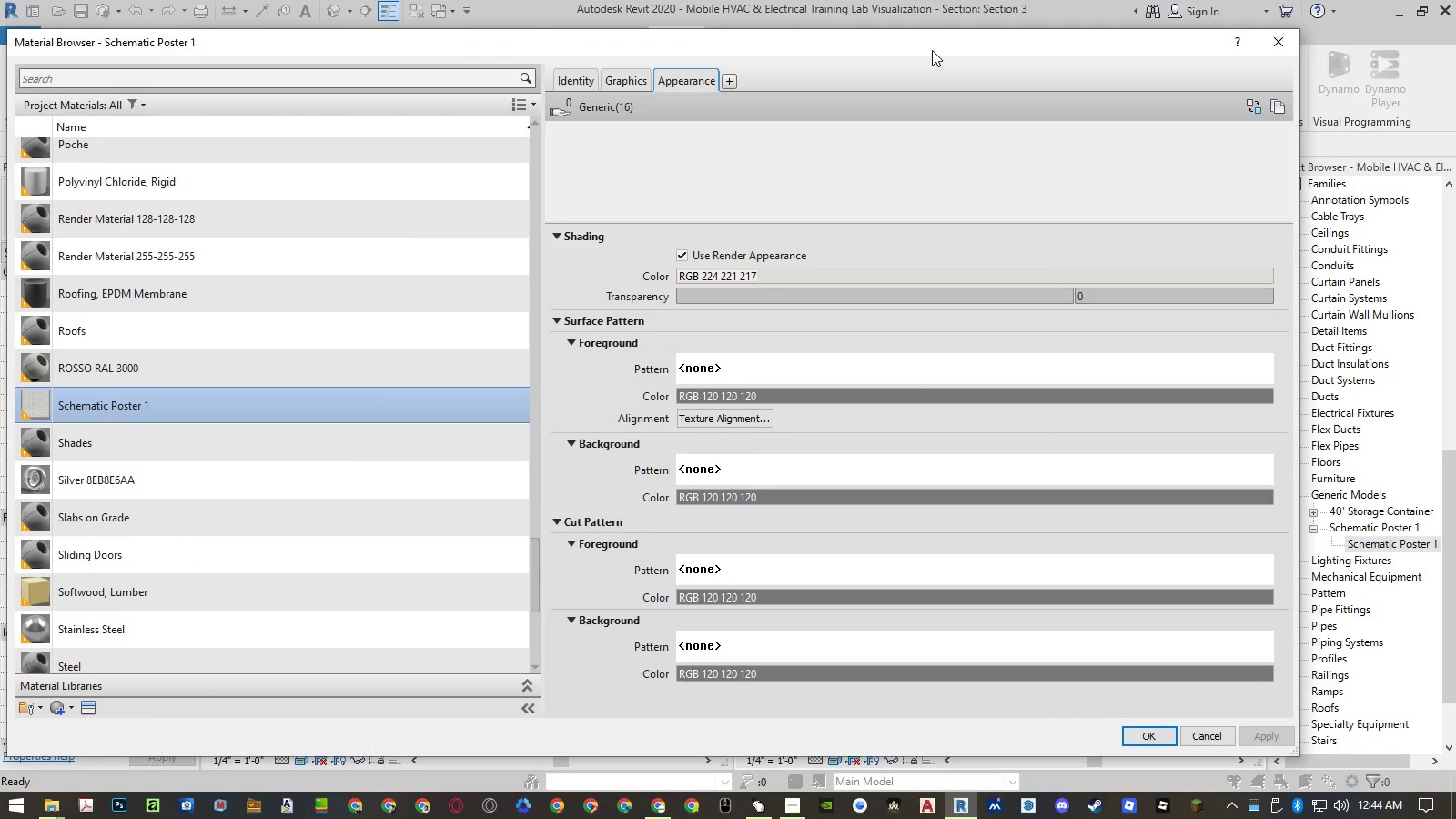 
left_click_drag(start_coordinate=[932, 46], to_coordinate=[448, 49])
 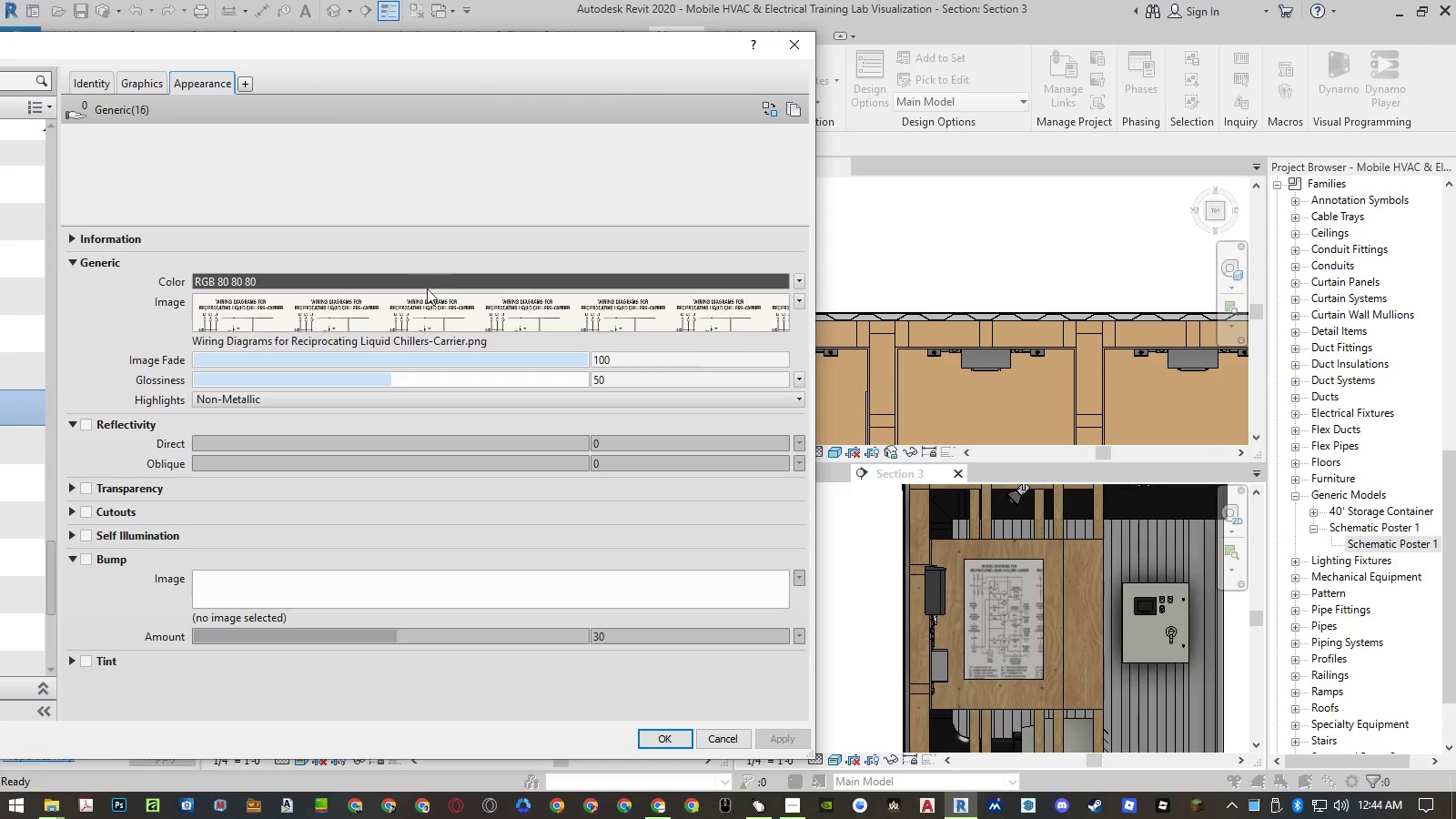 
left_click([425, 312])
 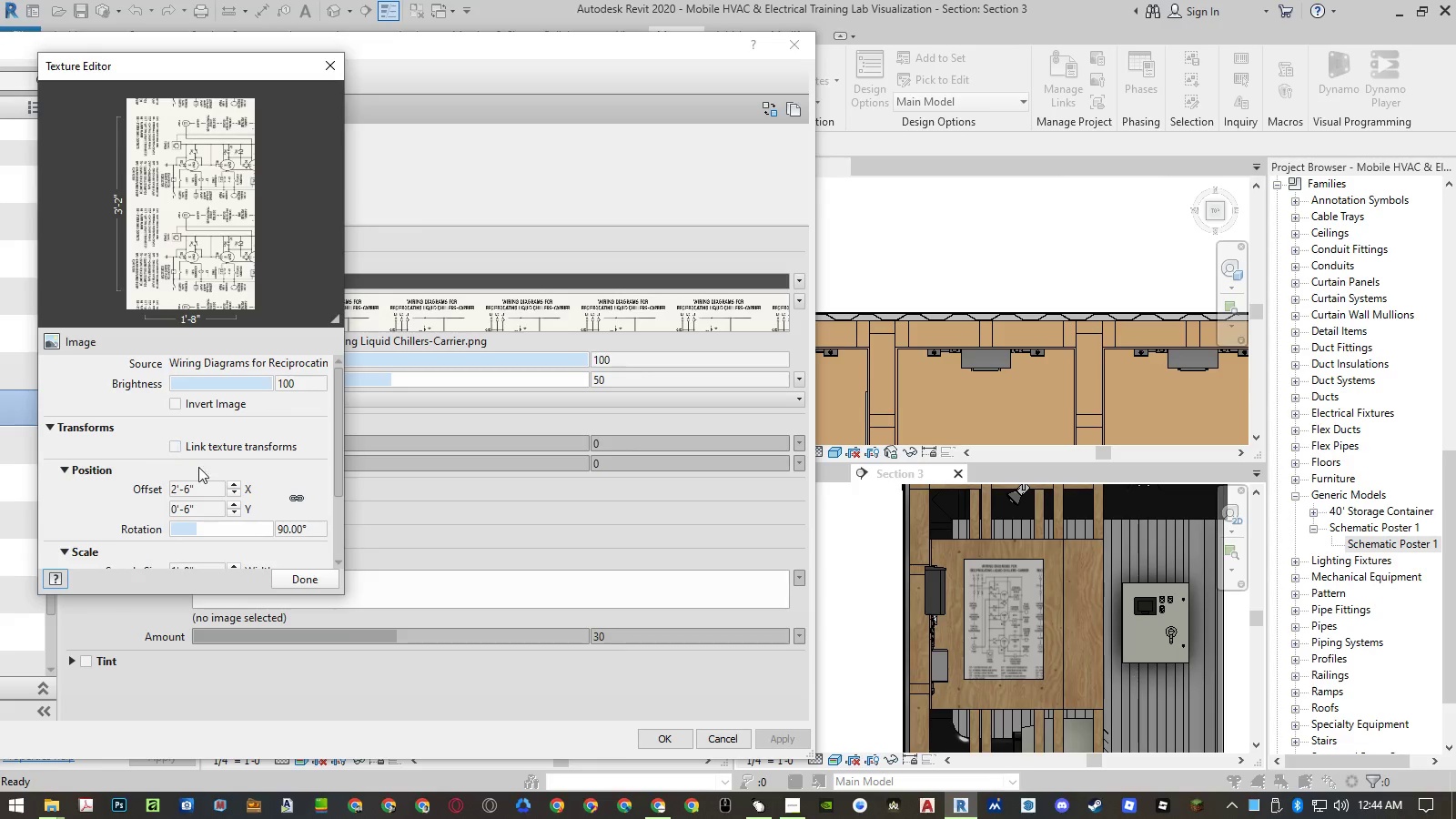 
scroll: coordinate [105, 496], scroll_direction: down, amount: 1.0
 